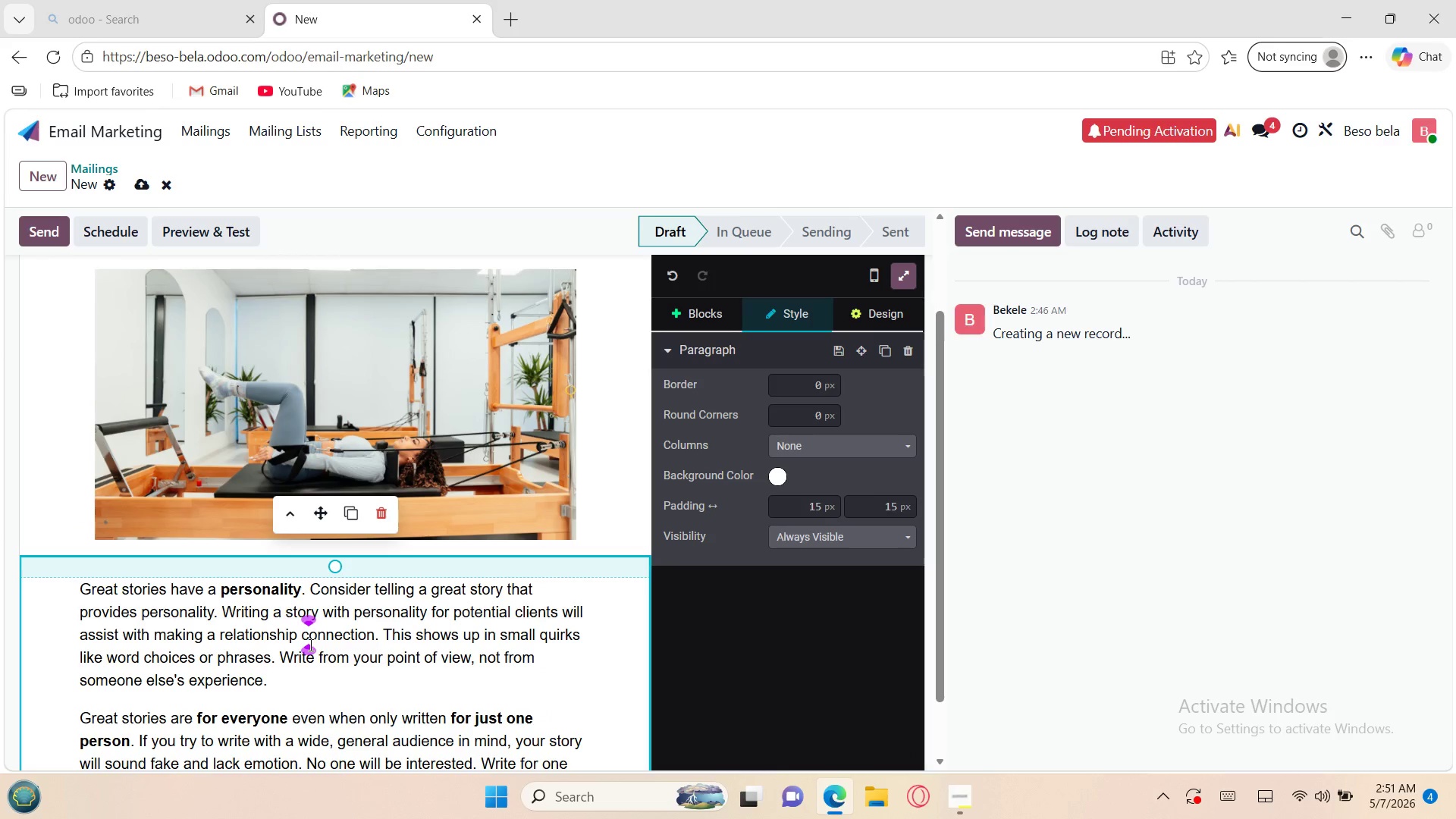 
double_click([309, 645])
 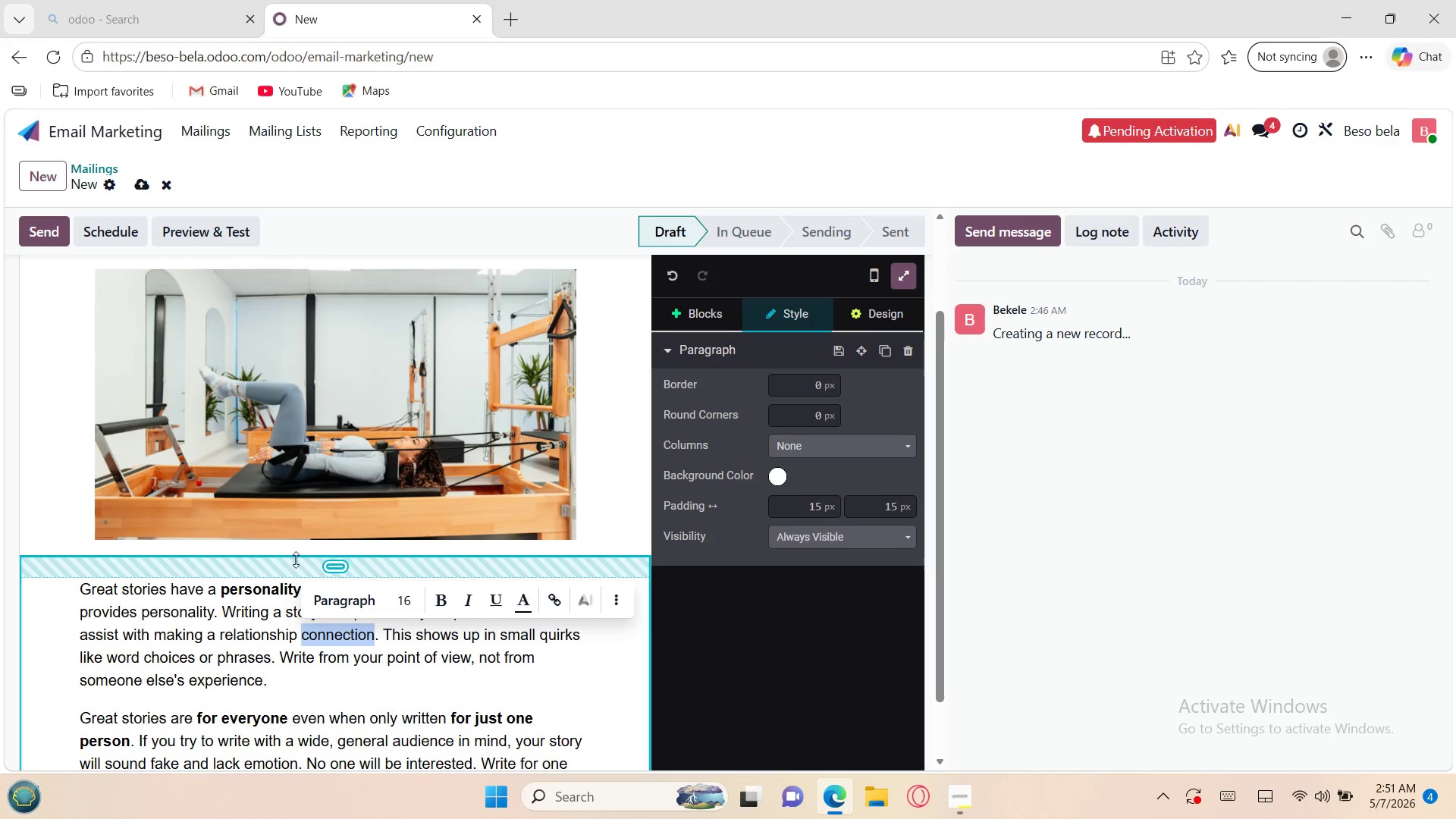 
left_click_drag(start_coordinate=[323, 570], to_coordinate=[325, 548])
 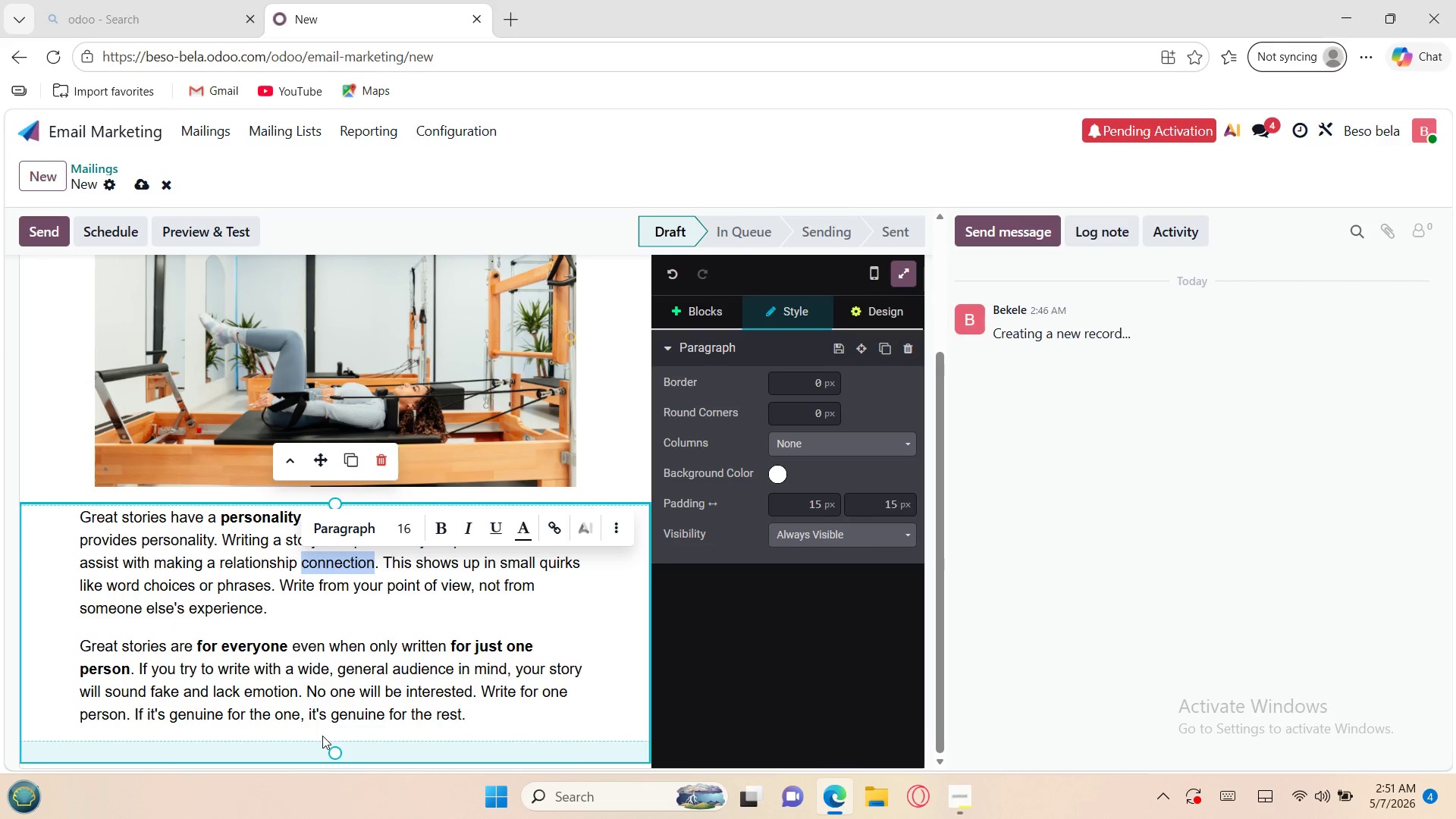 
left_click_drag(start_coordinate=[337, 750], to_coordinate=[345, 723])
 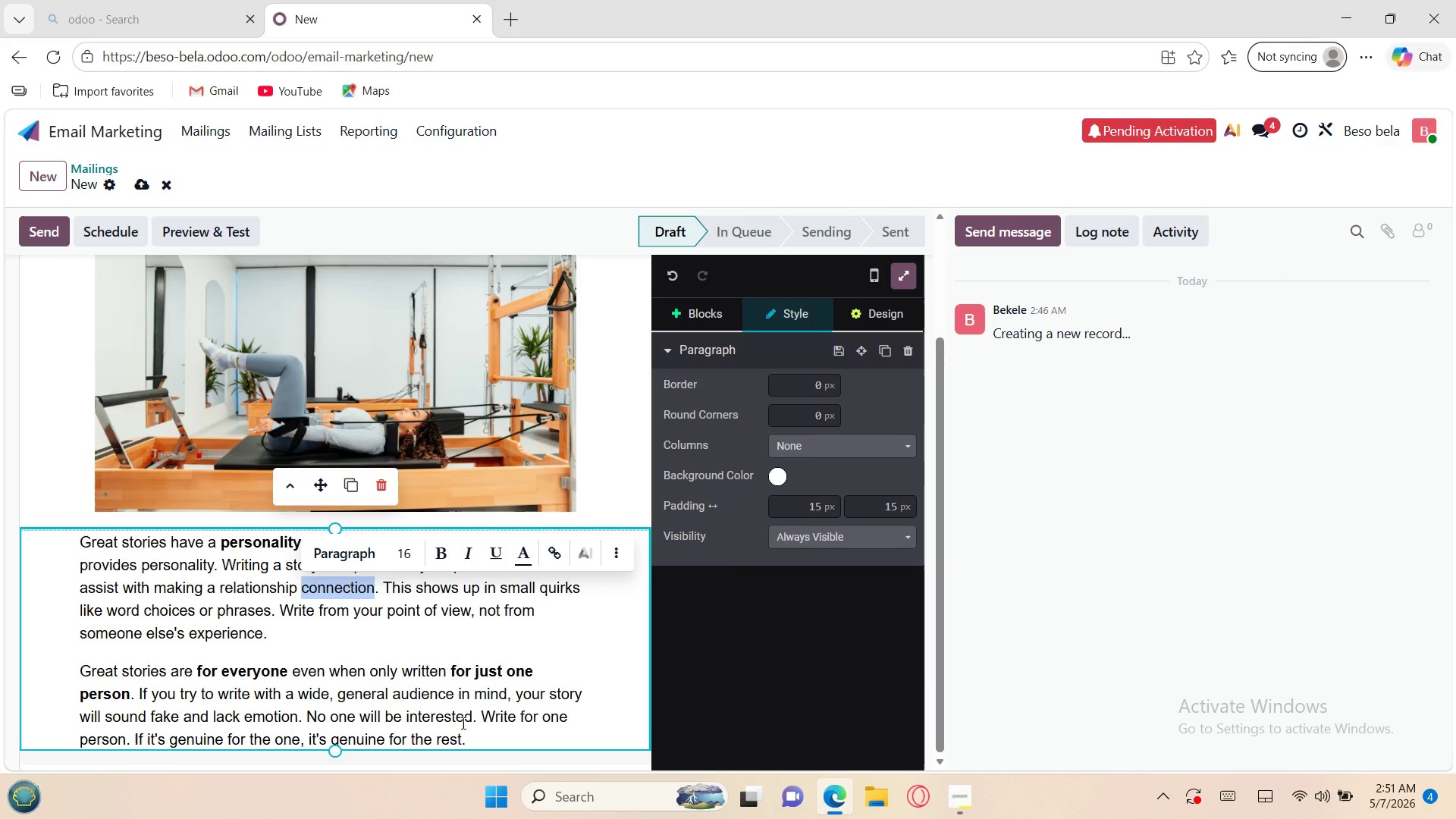 
left_click([430, 701])
 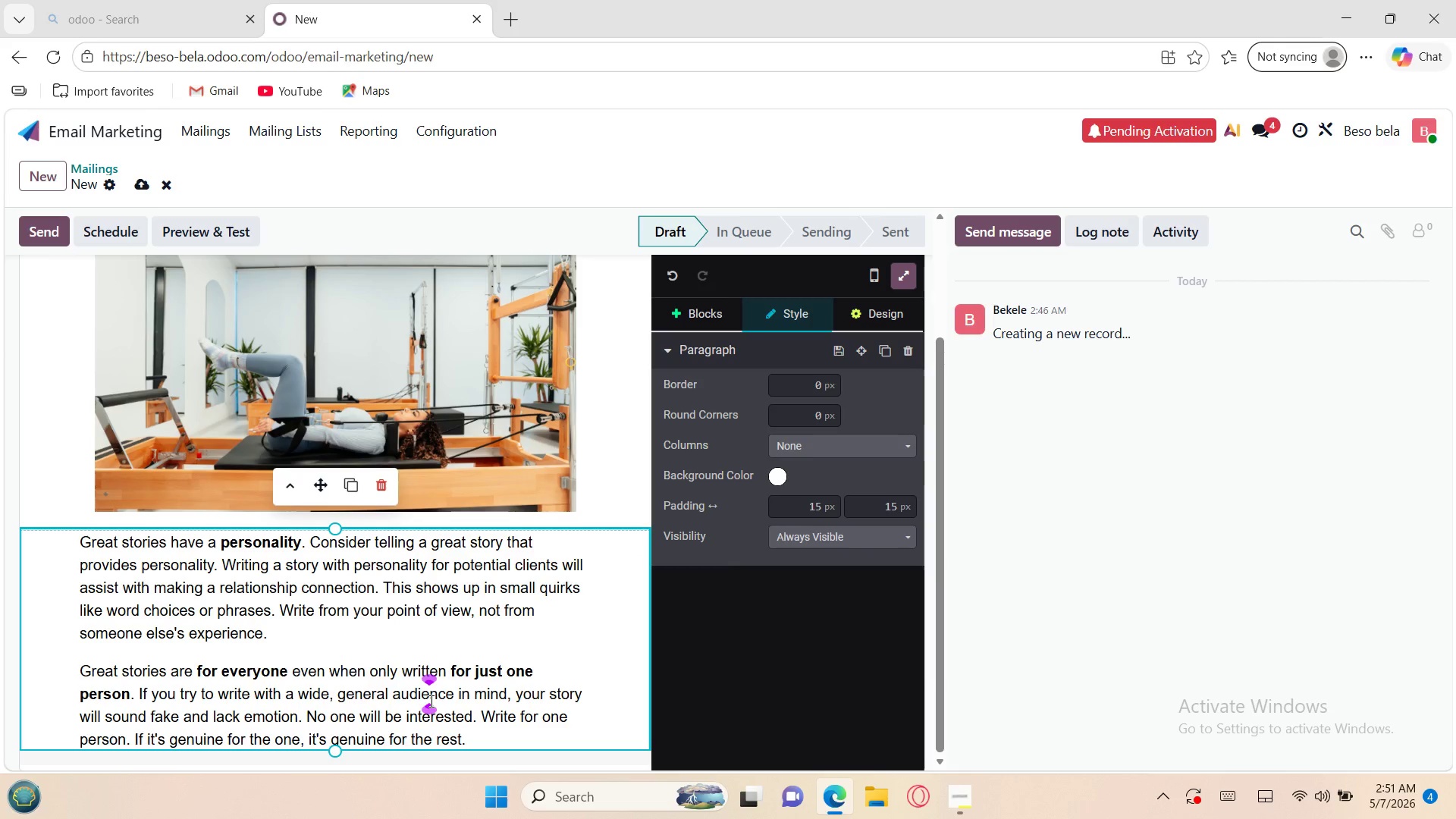 
key(Control+A)
 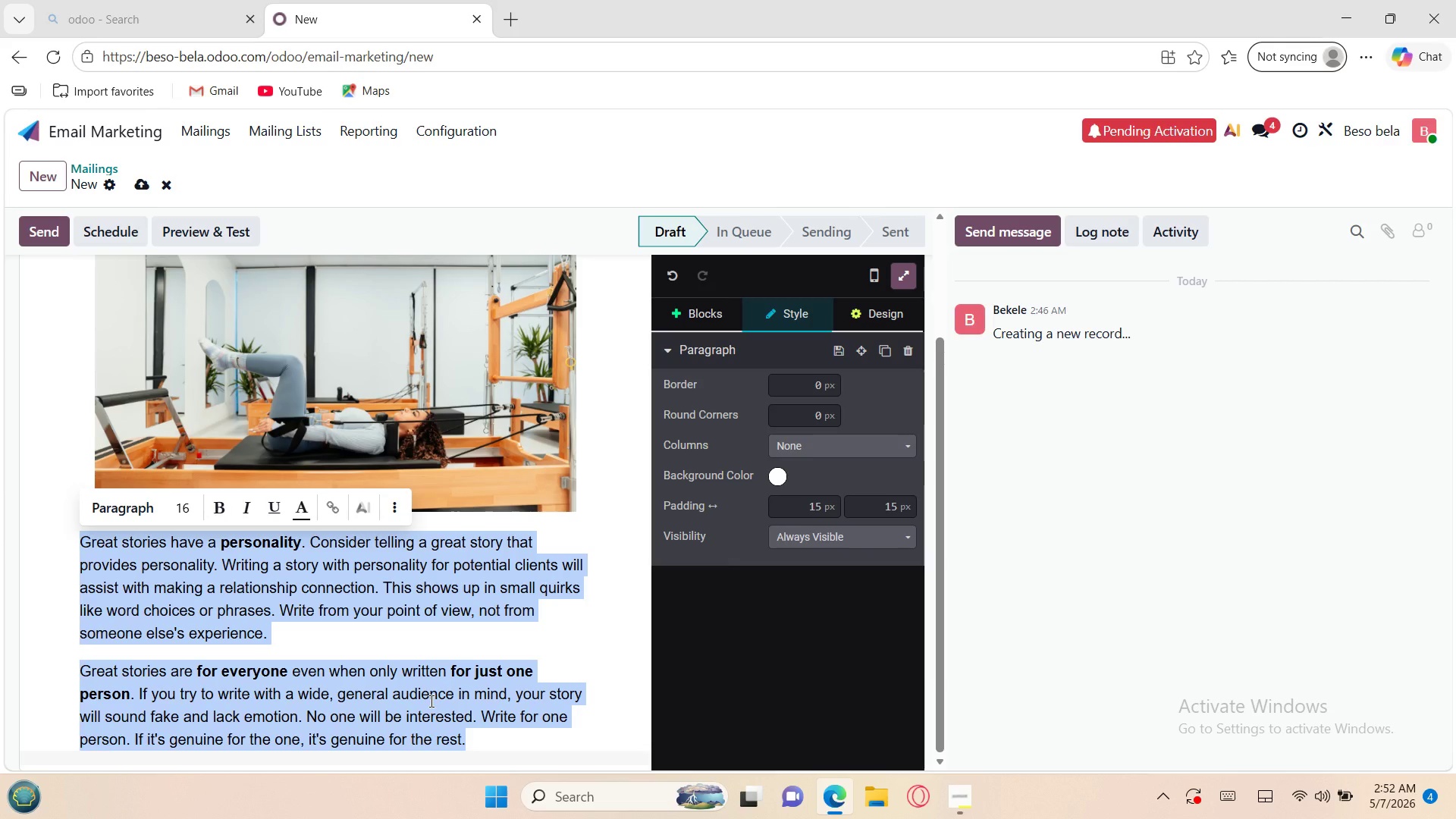 
key(Backspace)
 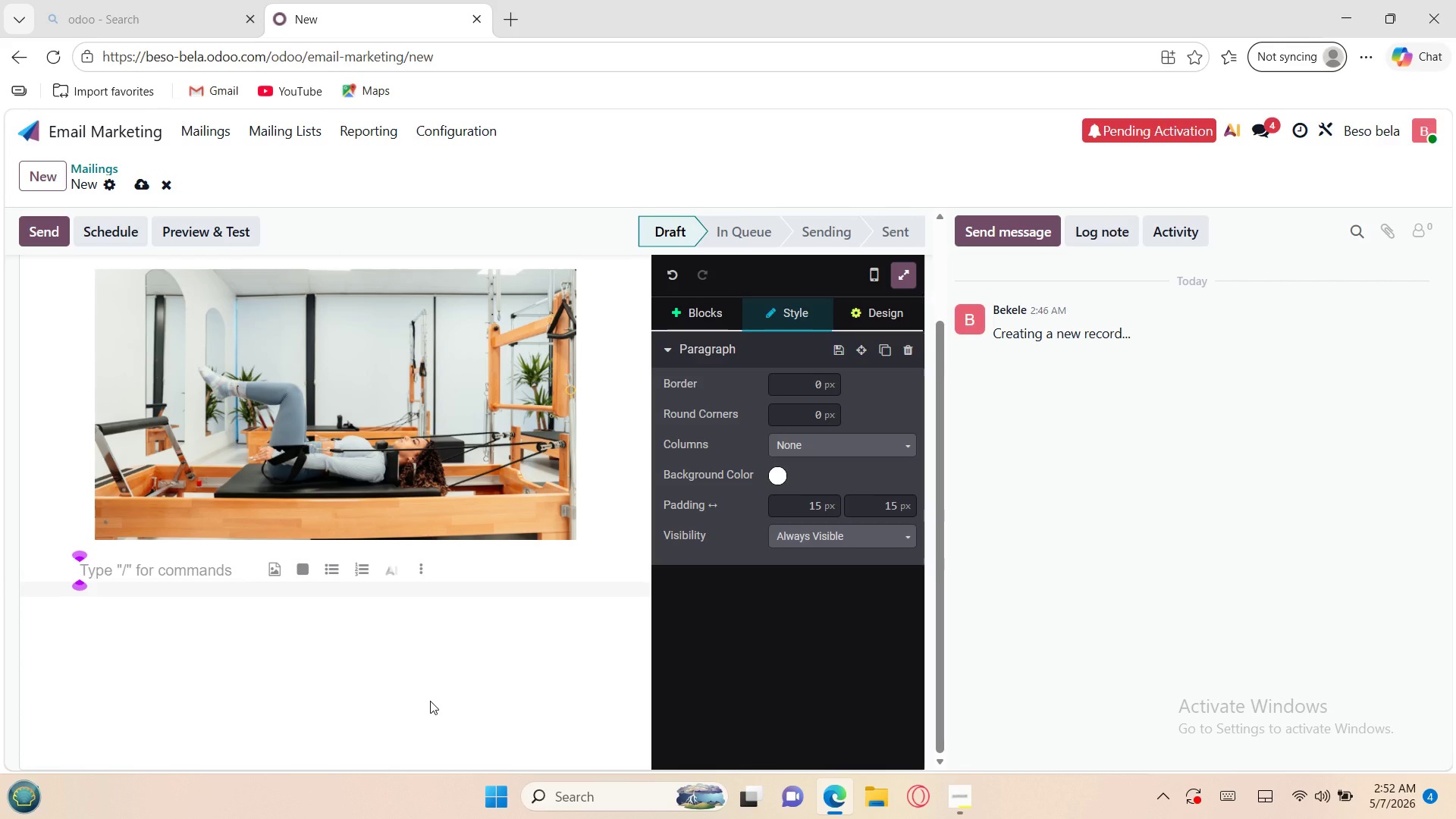 
wait(13.56)
 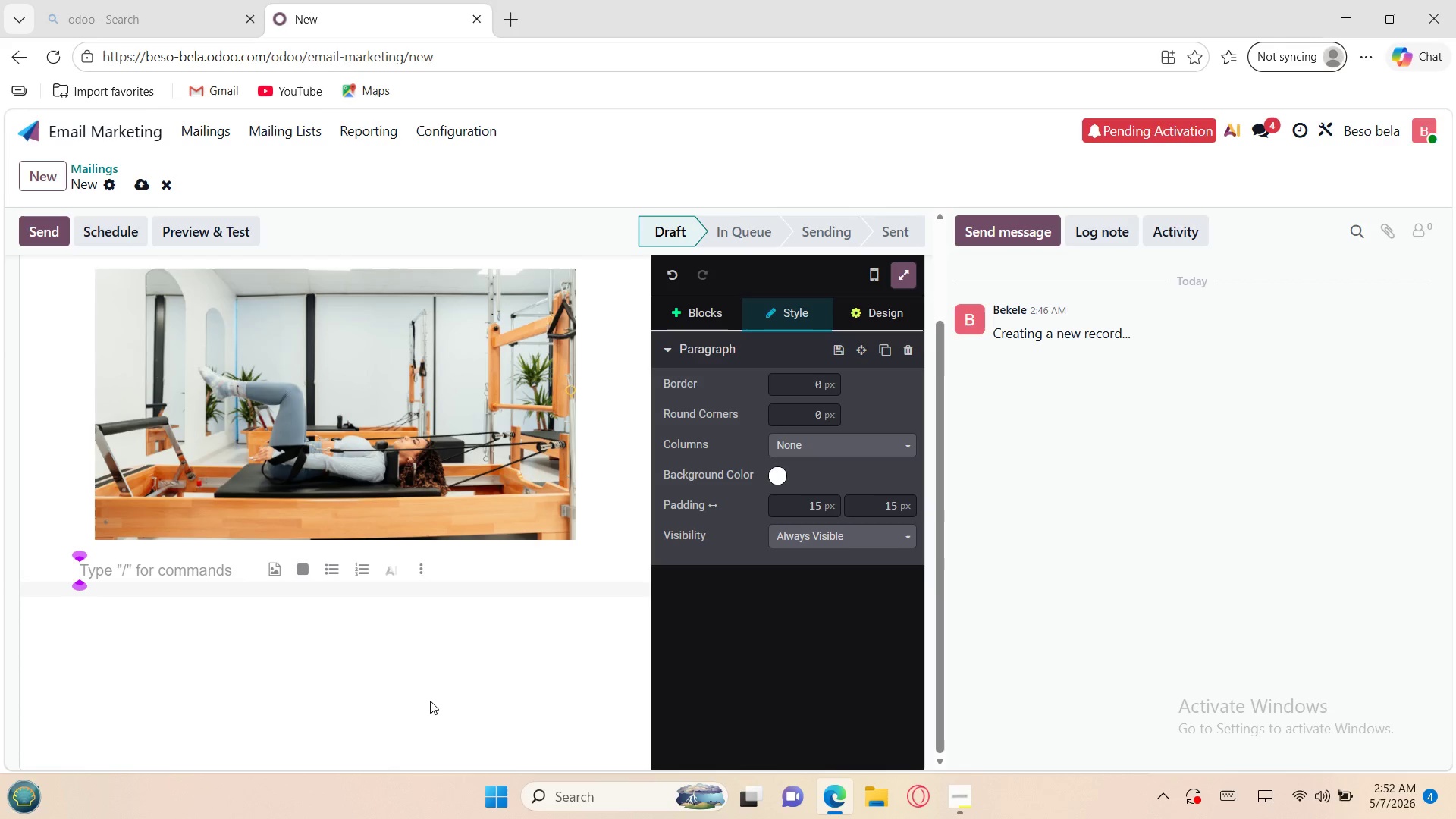 
type(Hi `)
 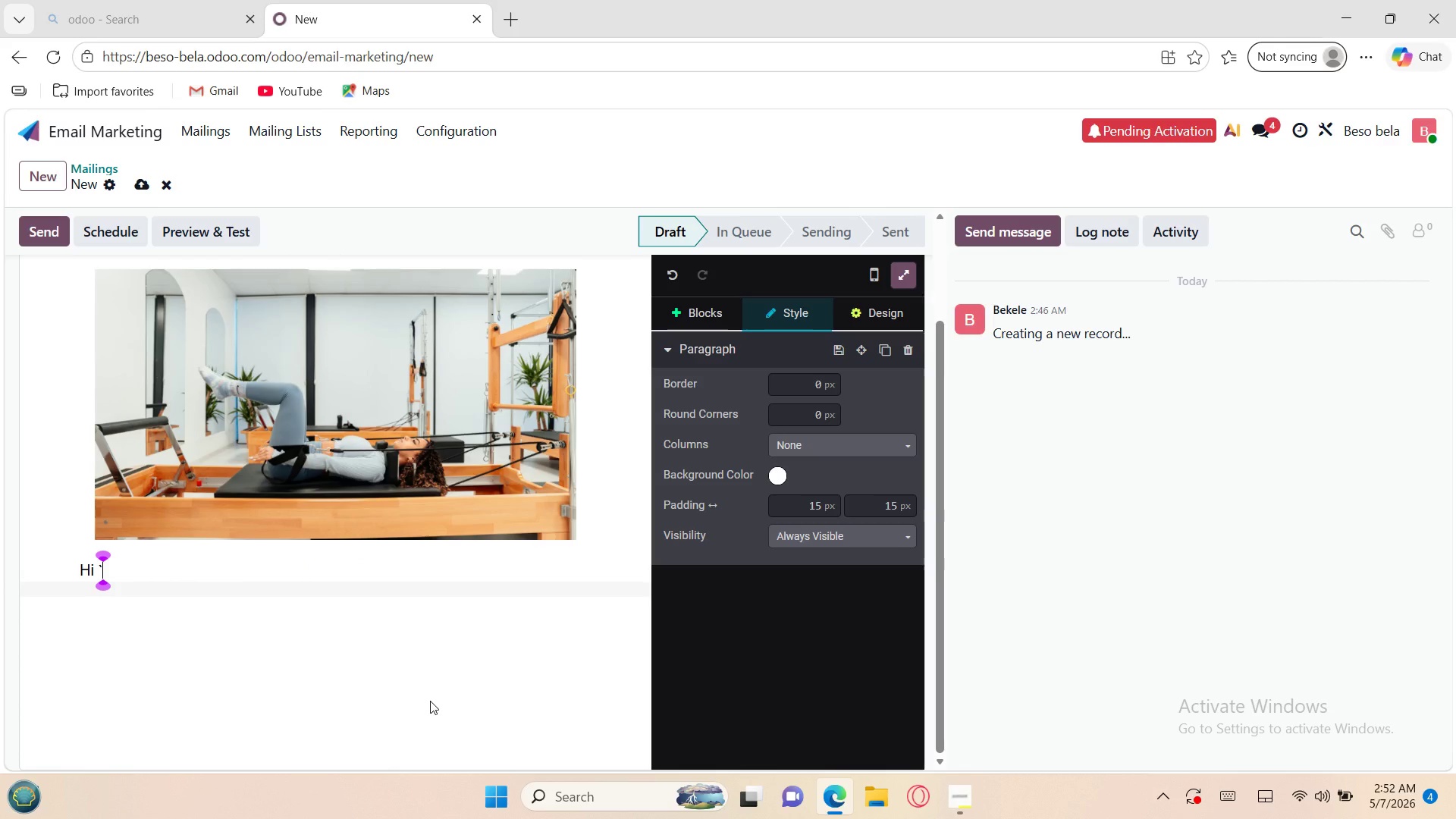 
hold_key(key=ShiftLeft, duration=1.38)
 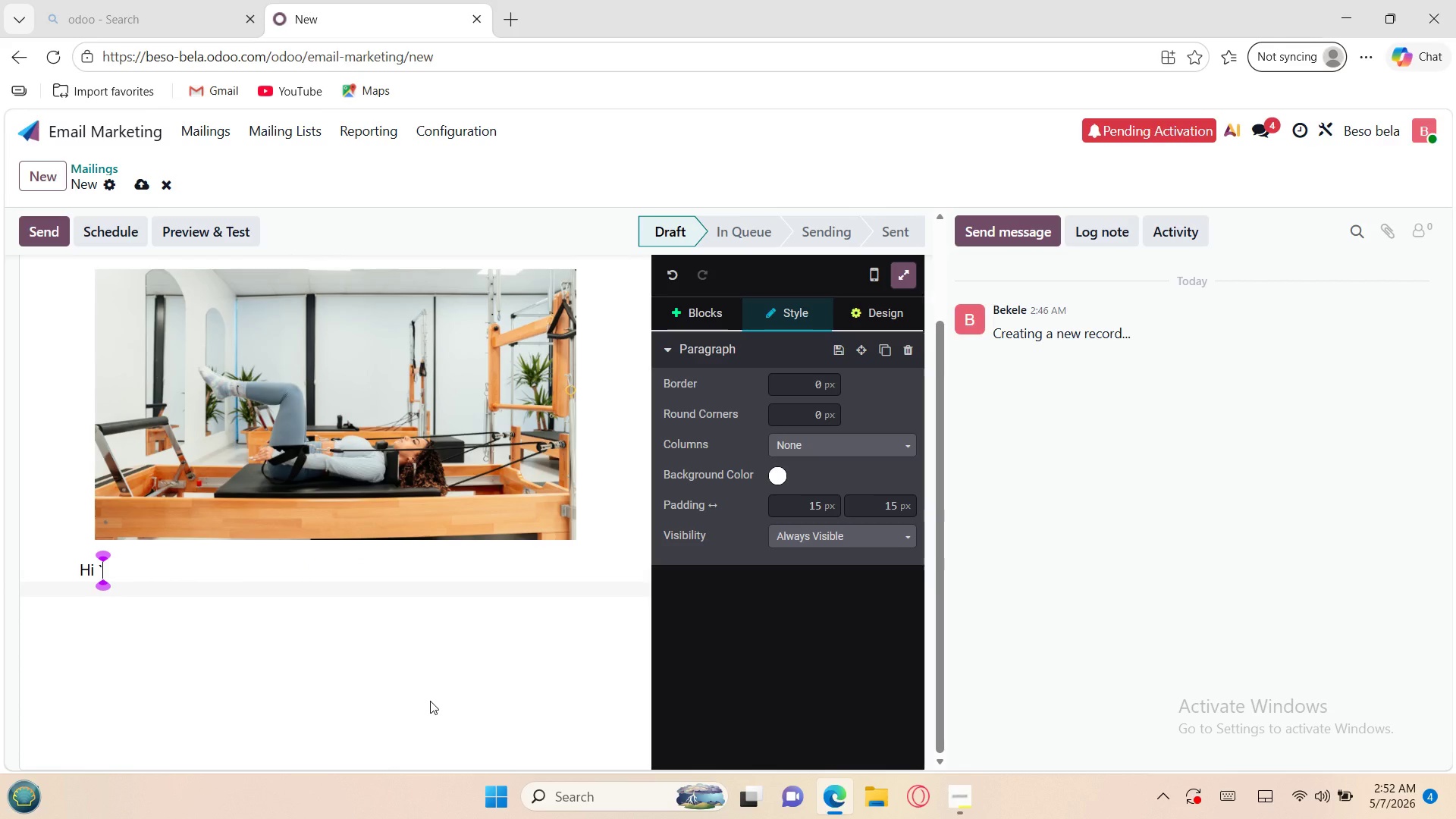 
type({{ object)
 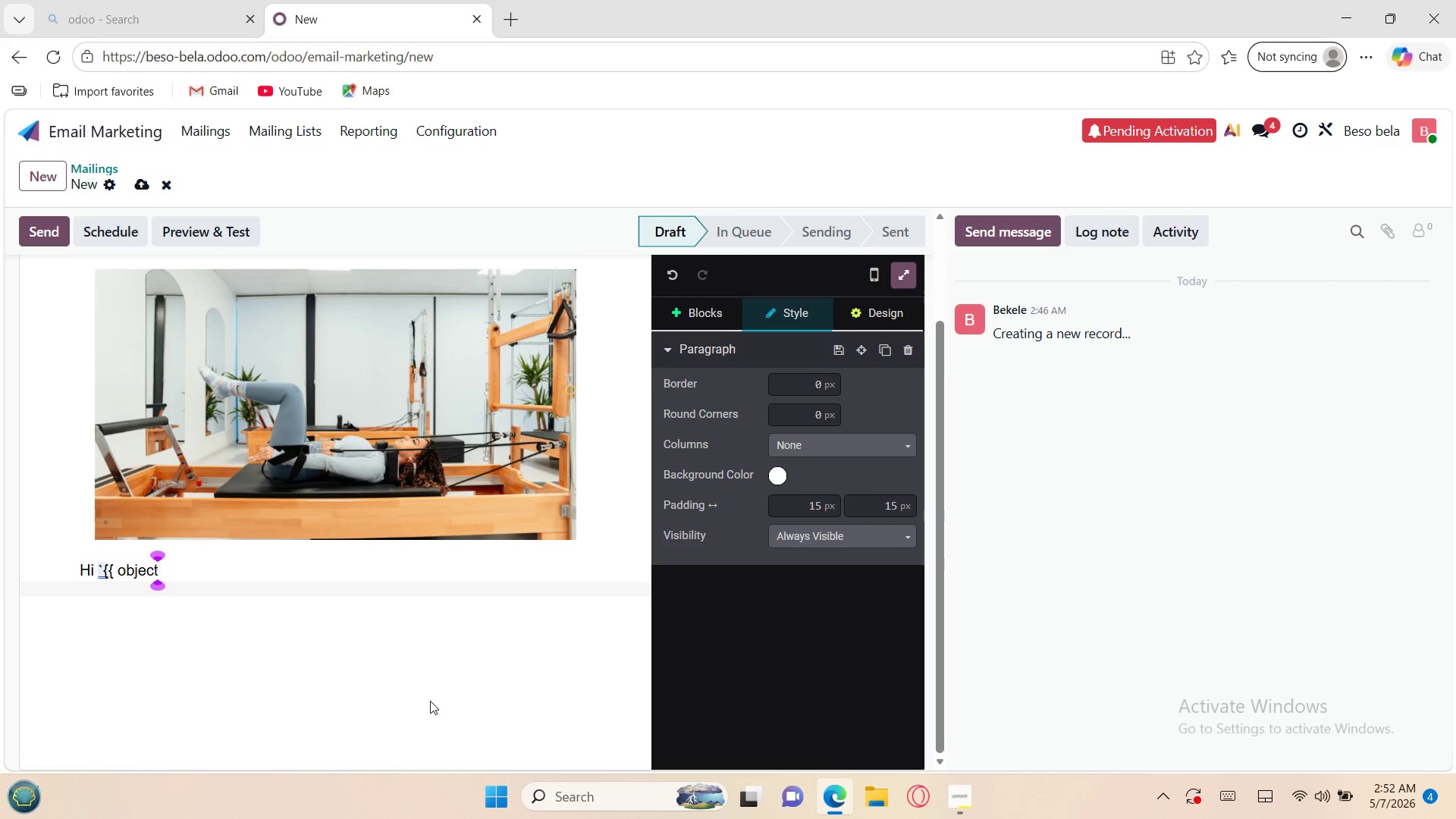 
type(.name }}`,)
 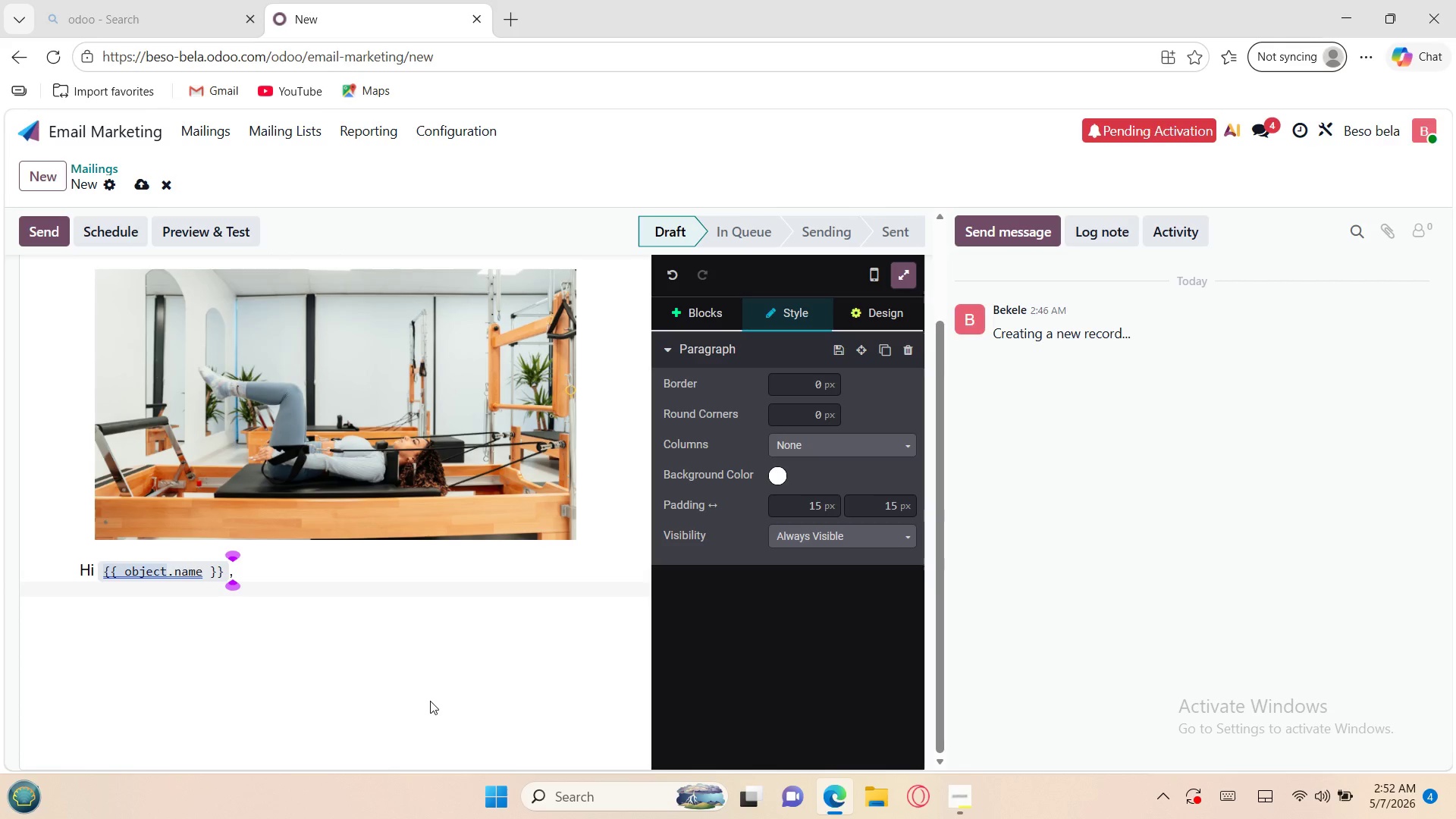 
key(Enter)
 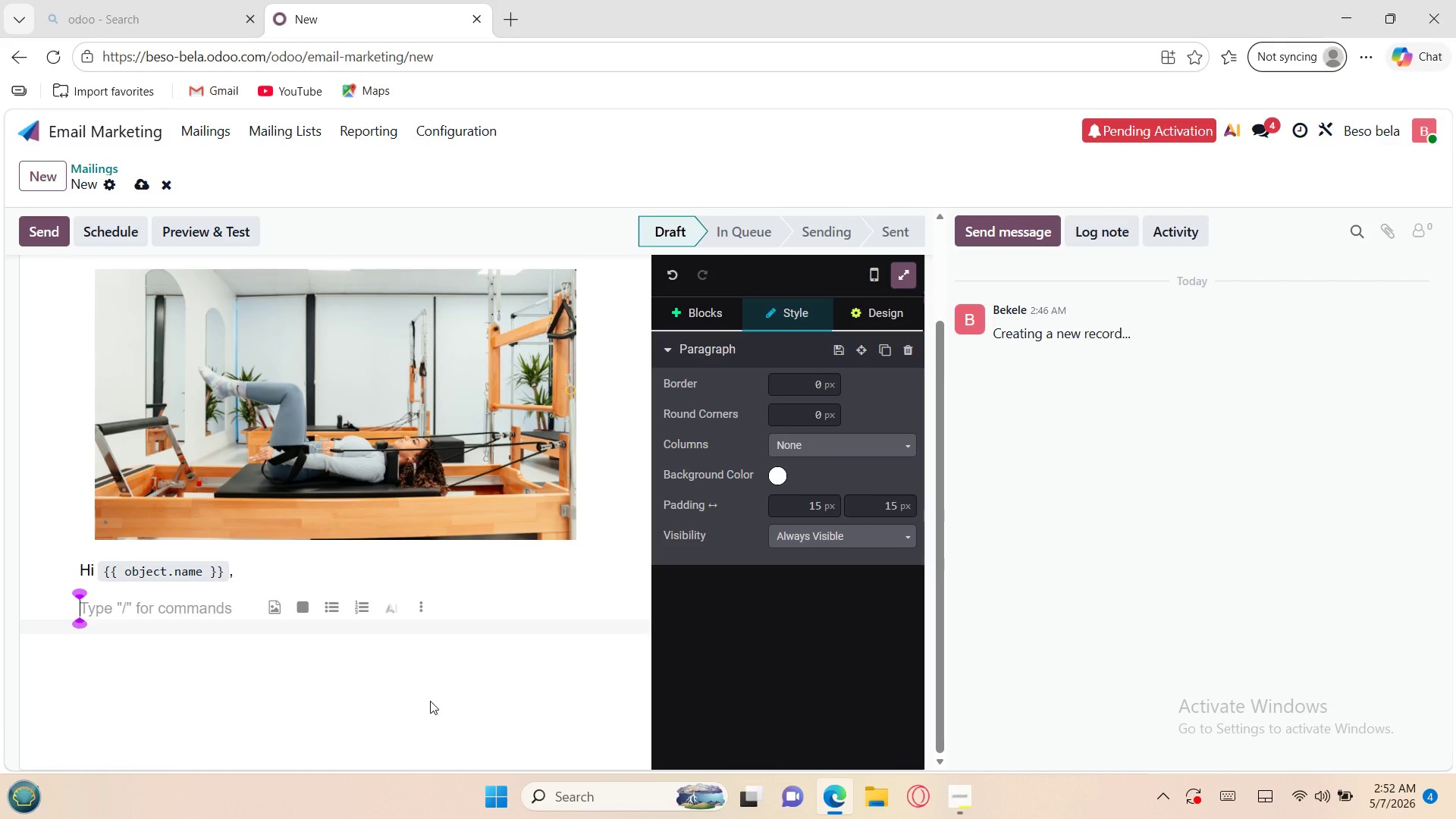 
type(We,)
key(Backspace)
type('ve saved something )
 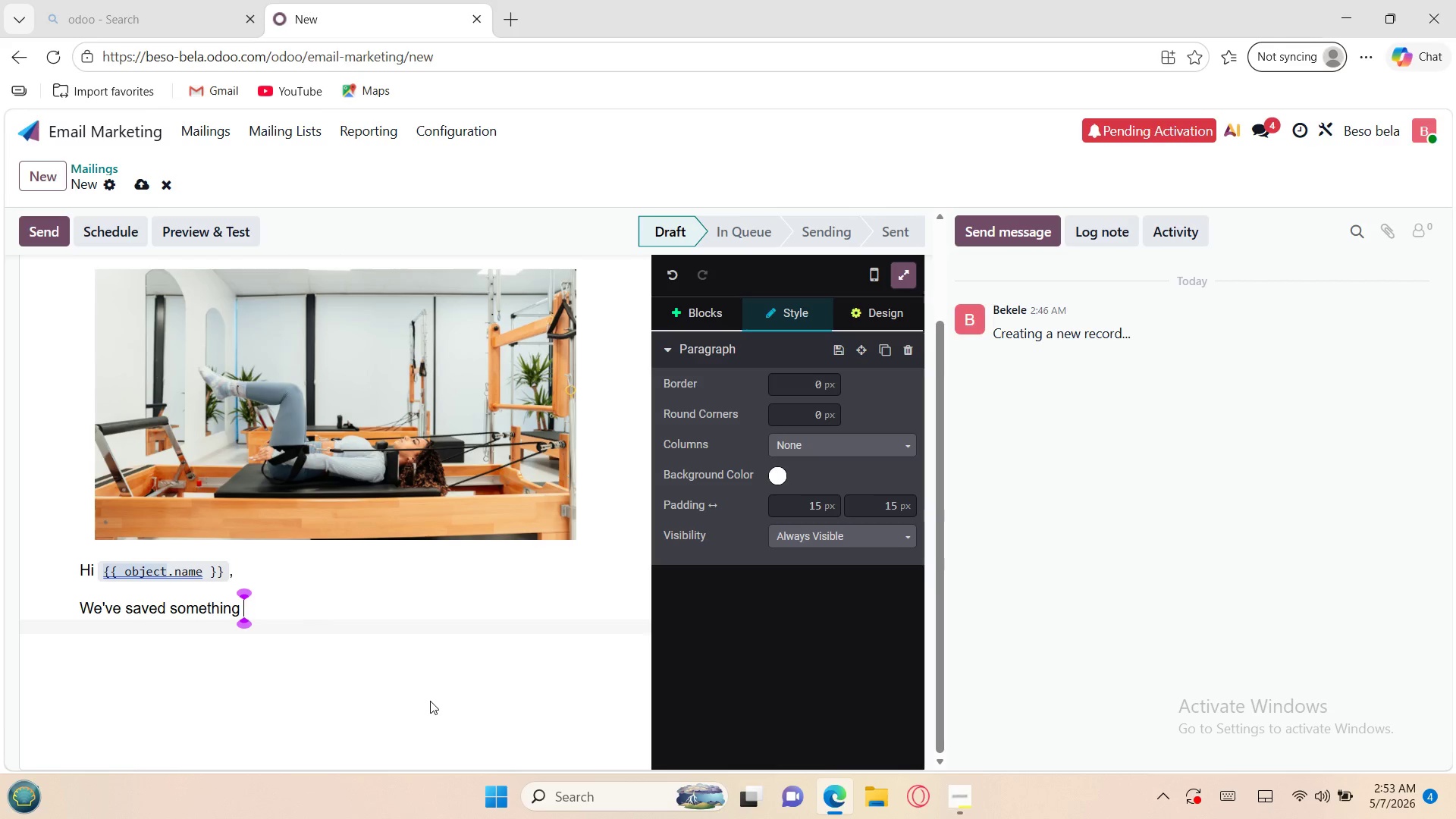 
type(special for you.)
 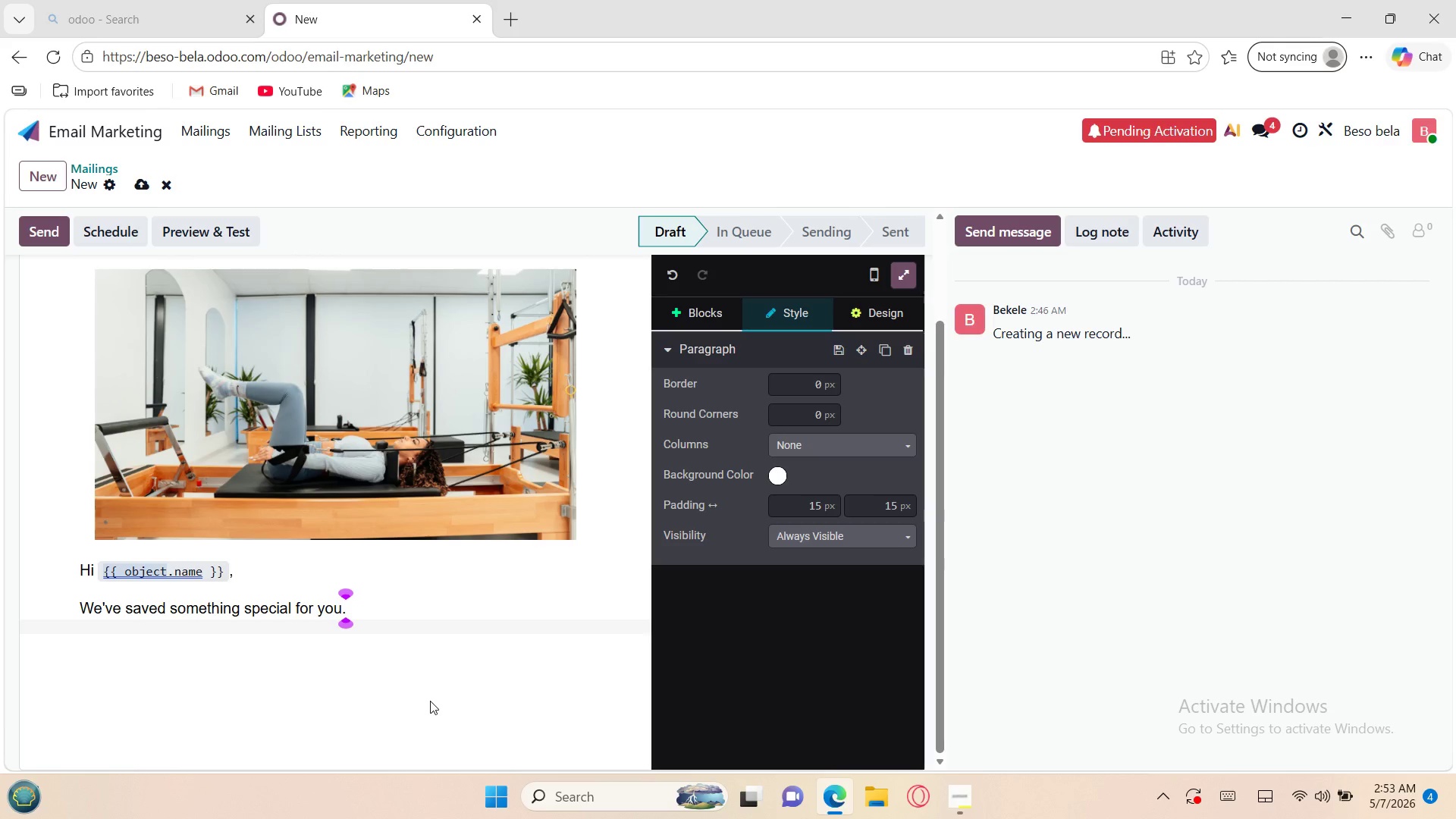 
key(Enter)
 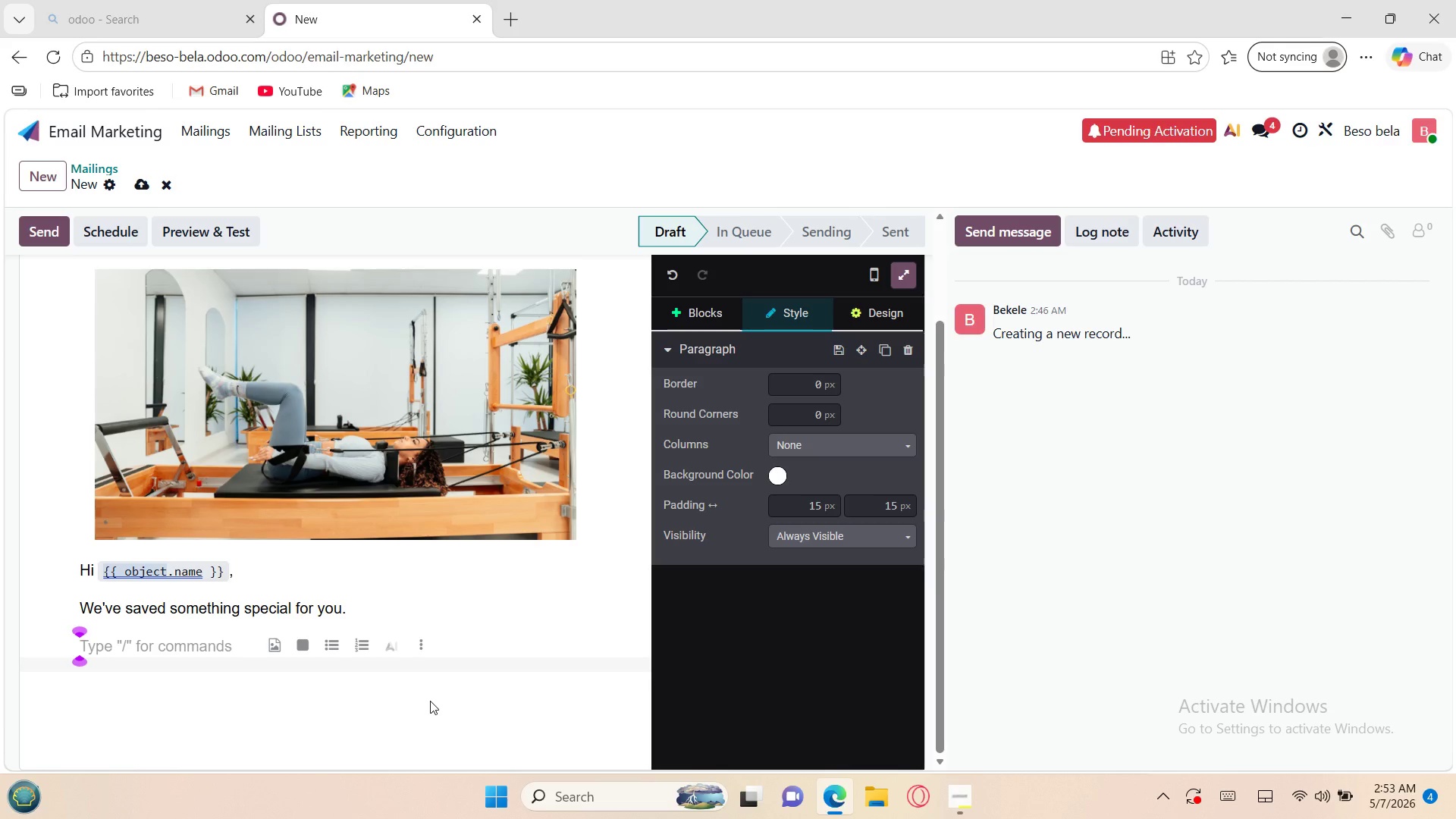 
type(To make your returm)
key(Backspace)
type(n)
 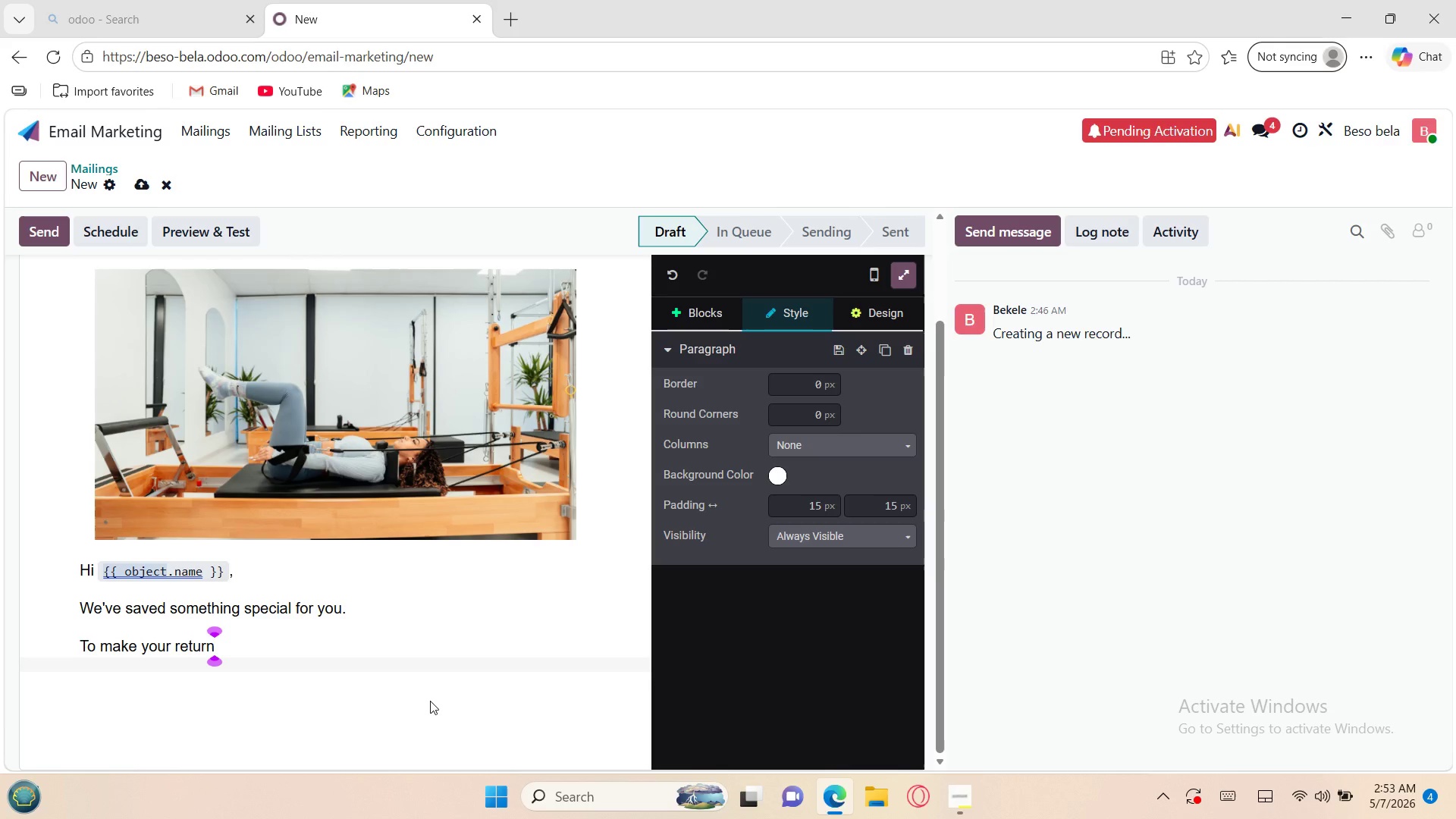 
type( to Vi)
 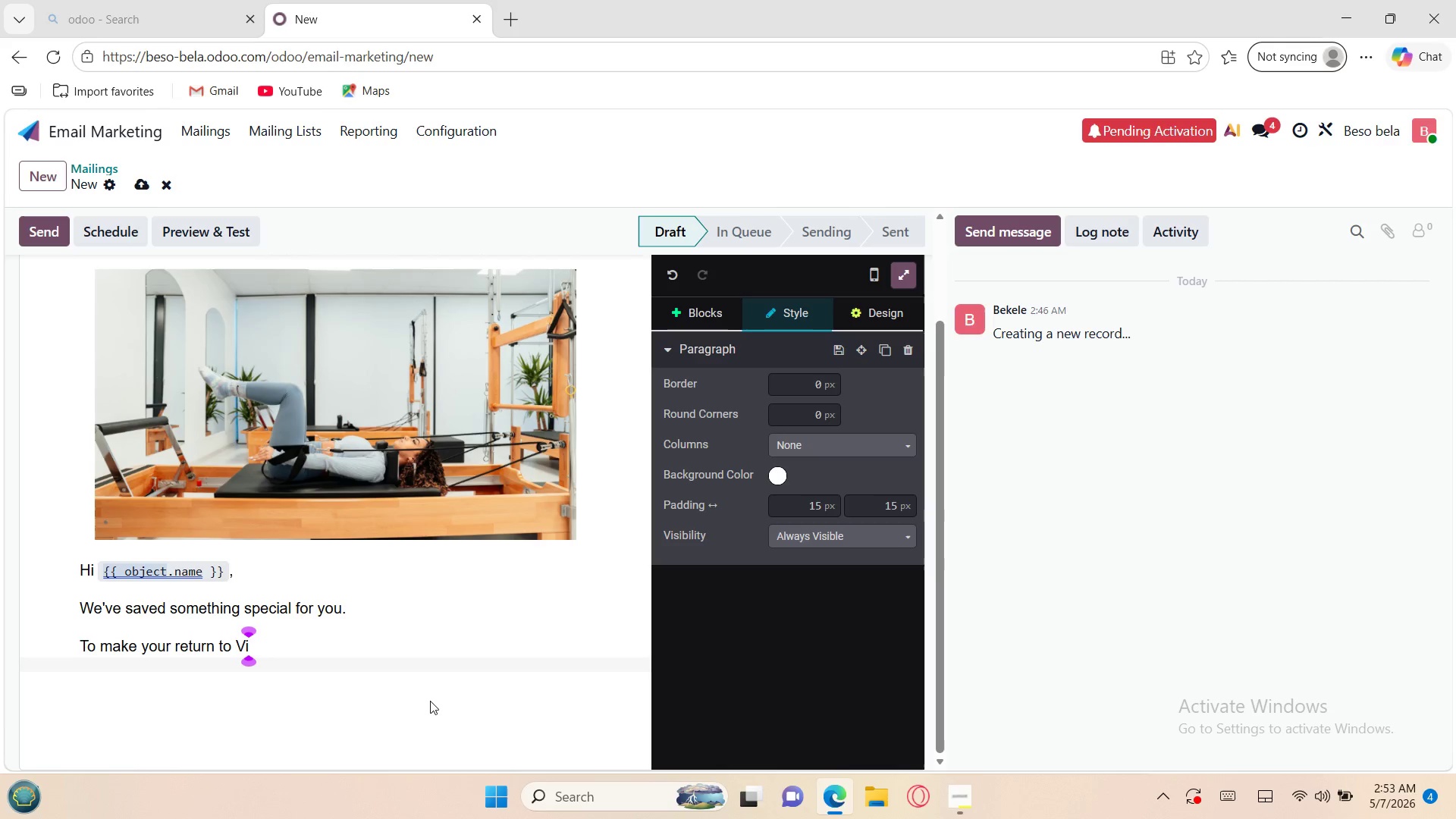 
type(be )
 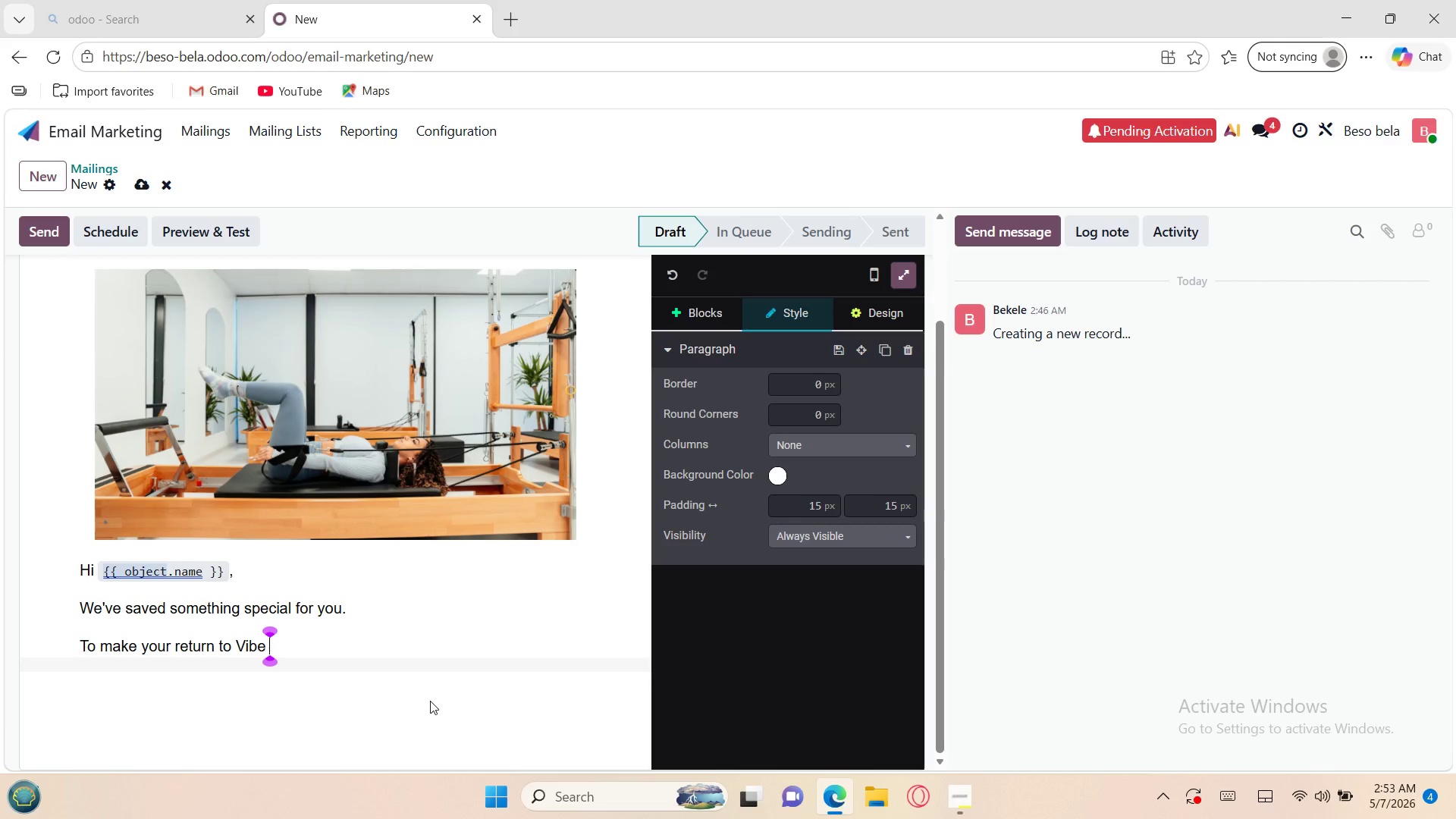 
type(Flow pi)
key(Backspace)
key(Backspace)
type(Pil)
 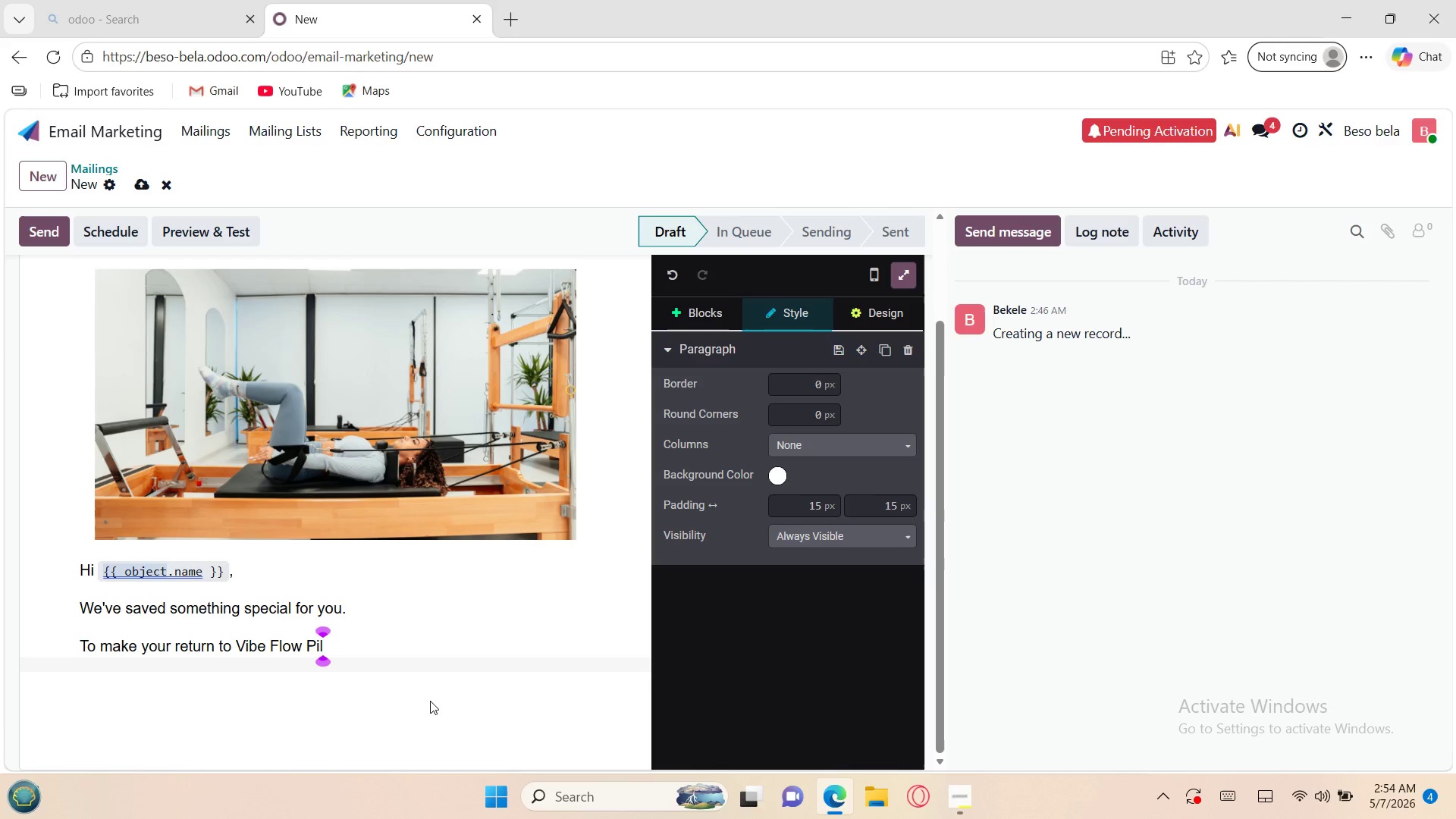 
type(ated)
key(Backspace)
type(s Even)
 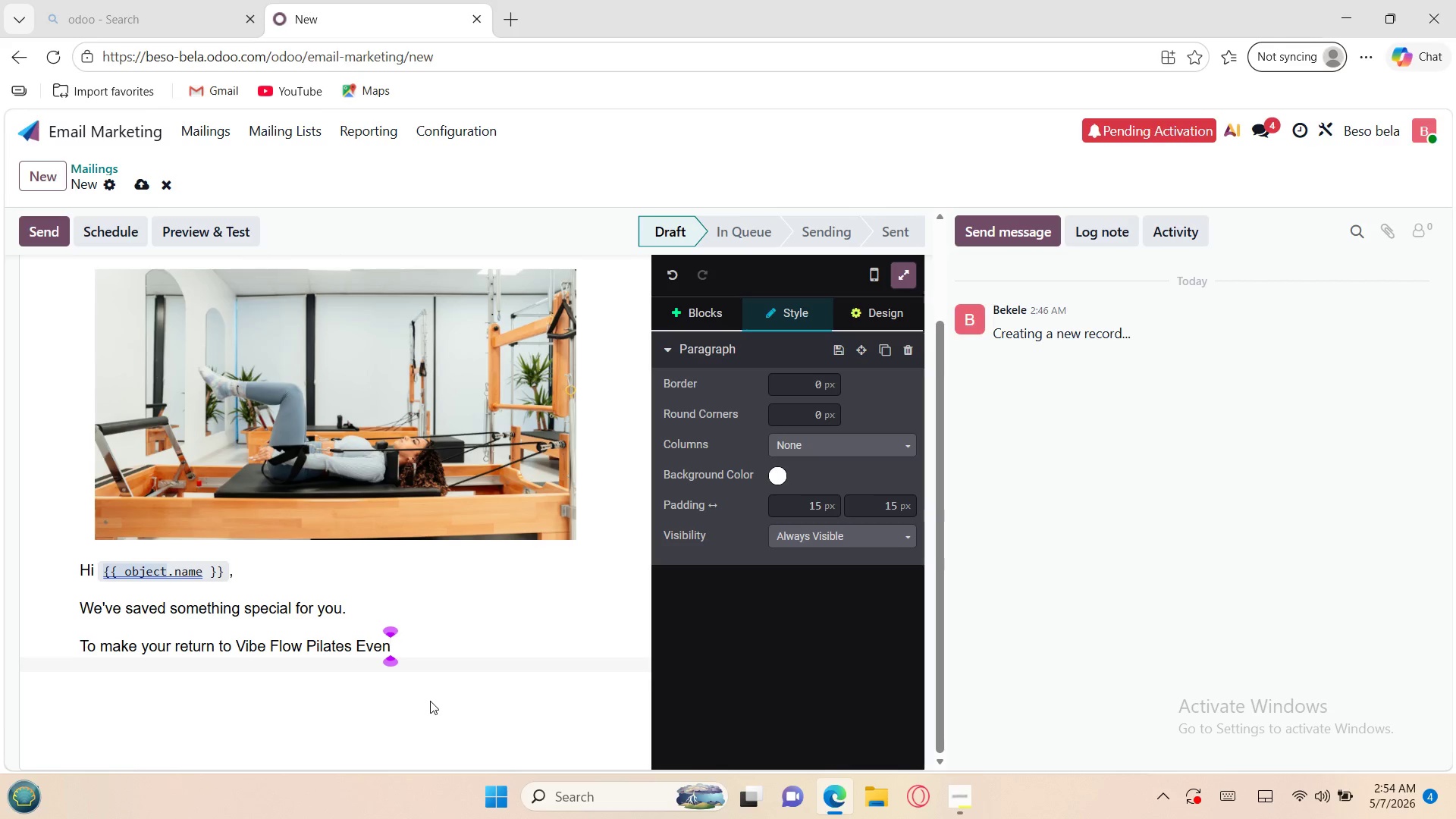 
wait(10.98)
 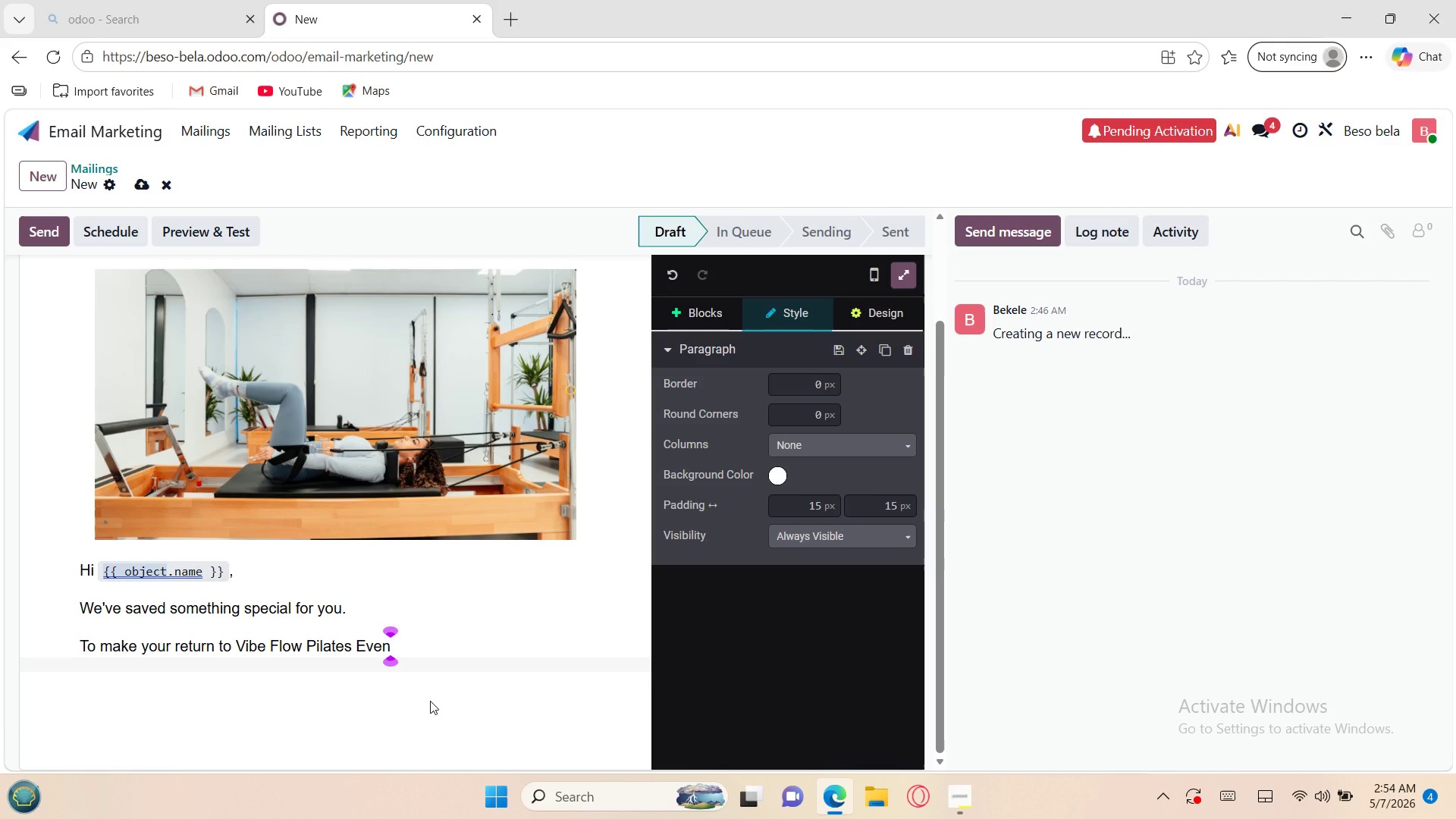 
key(ArrowLeft)
 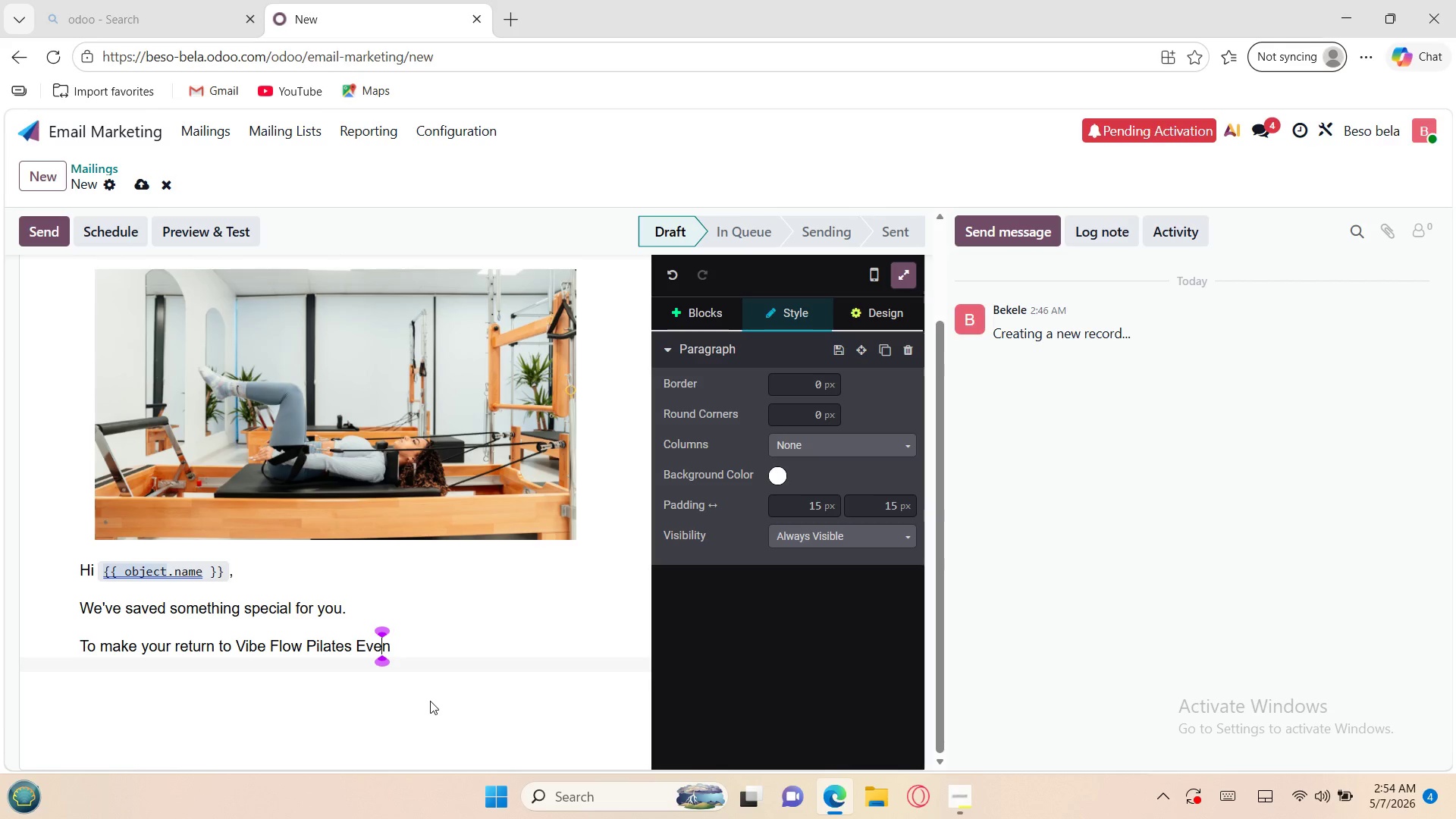 
key(ArrowLeft)
 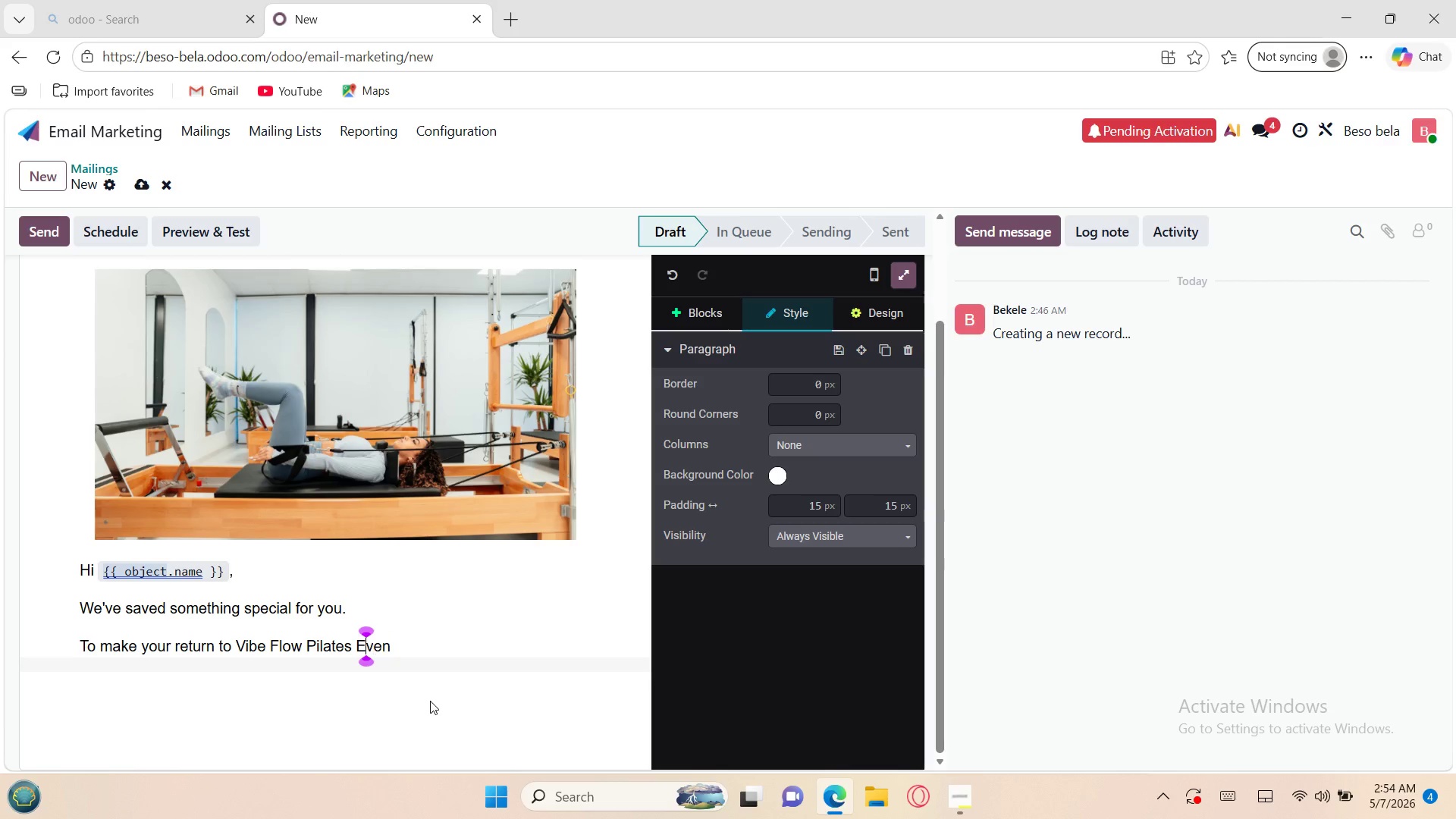 
key(ArrowLeft)
 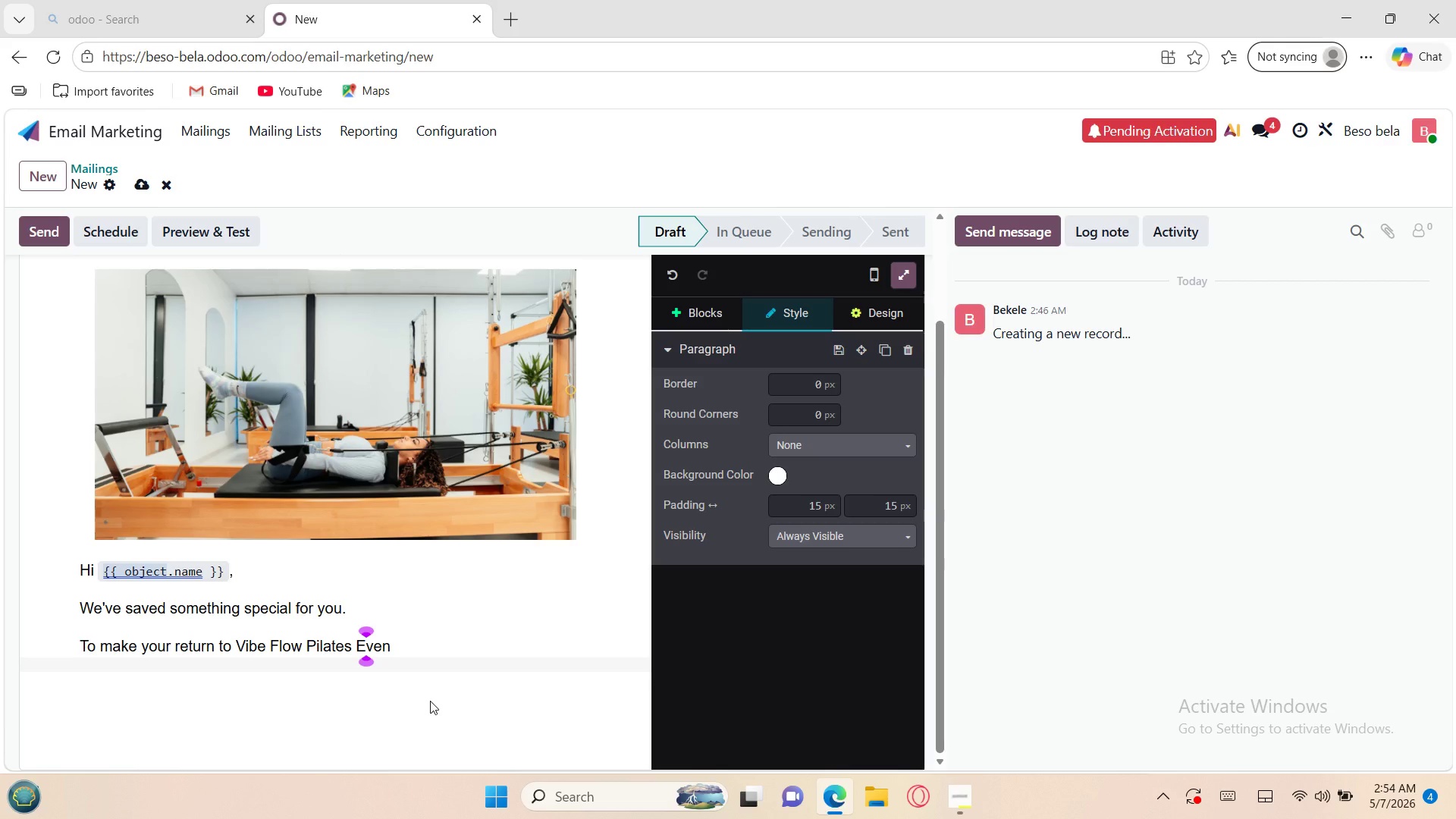 
key(Backspace)
 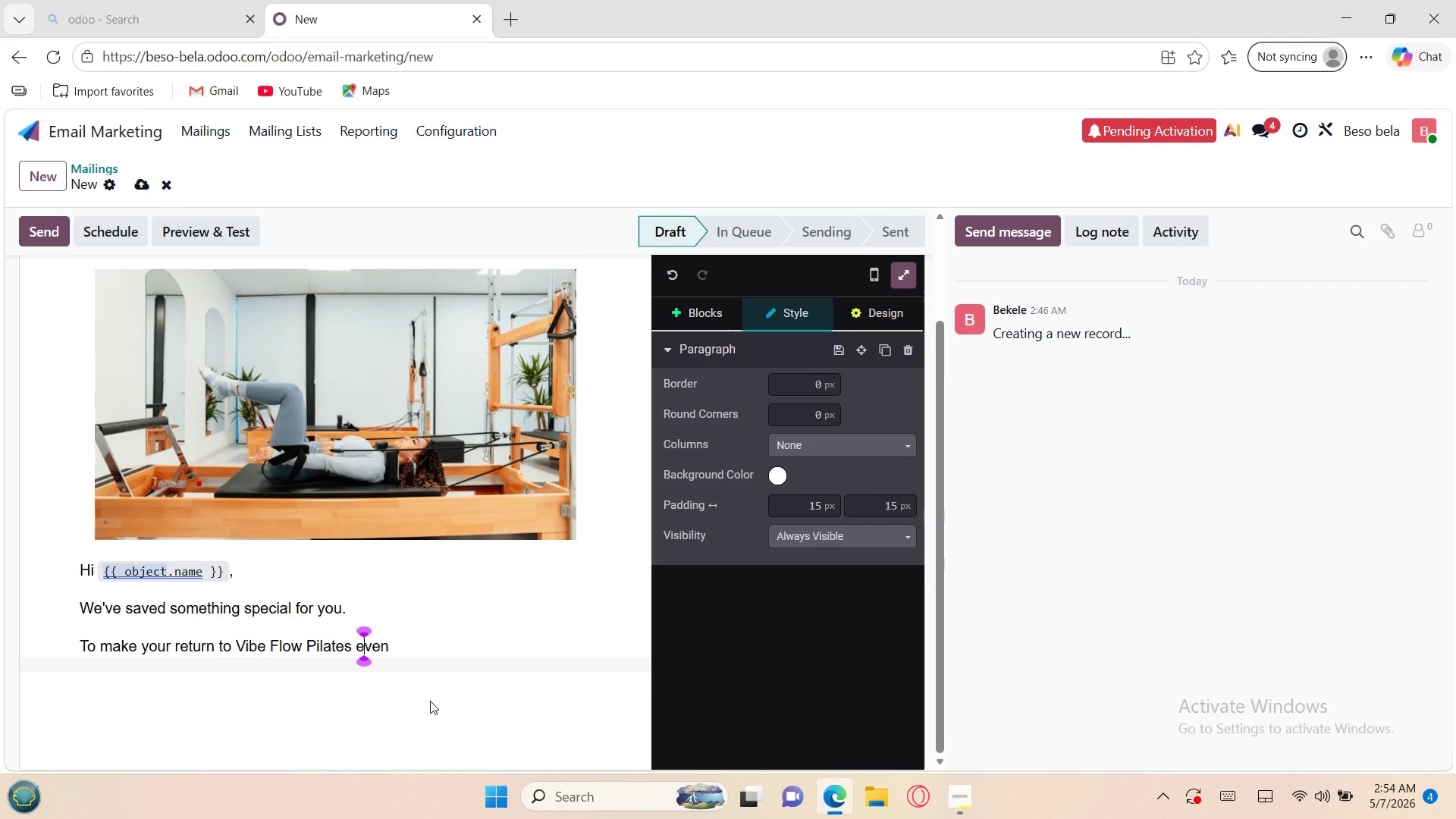 
key(E)
 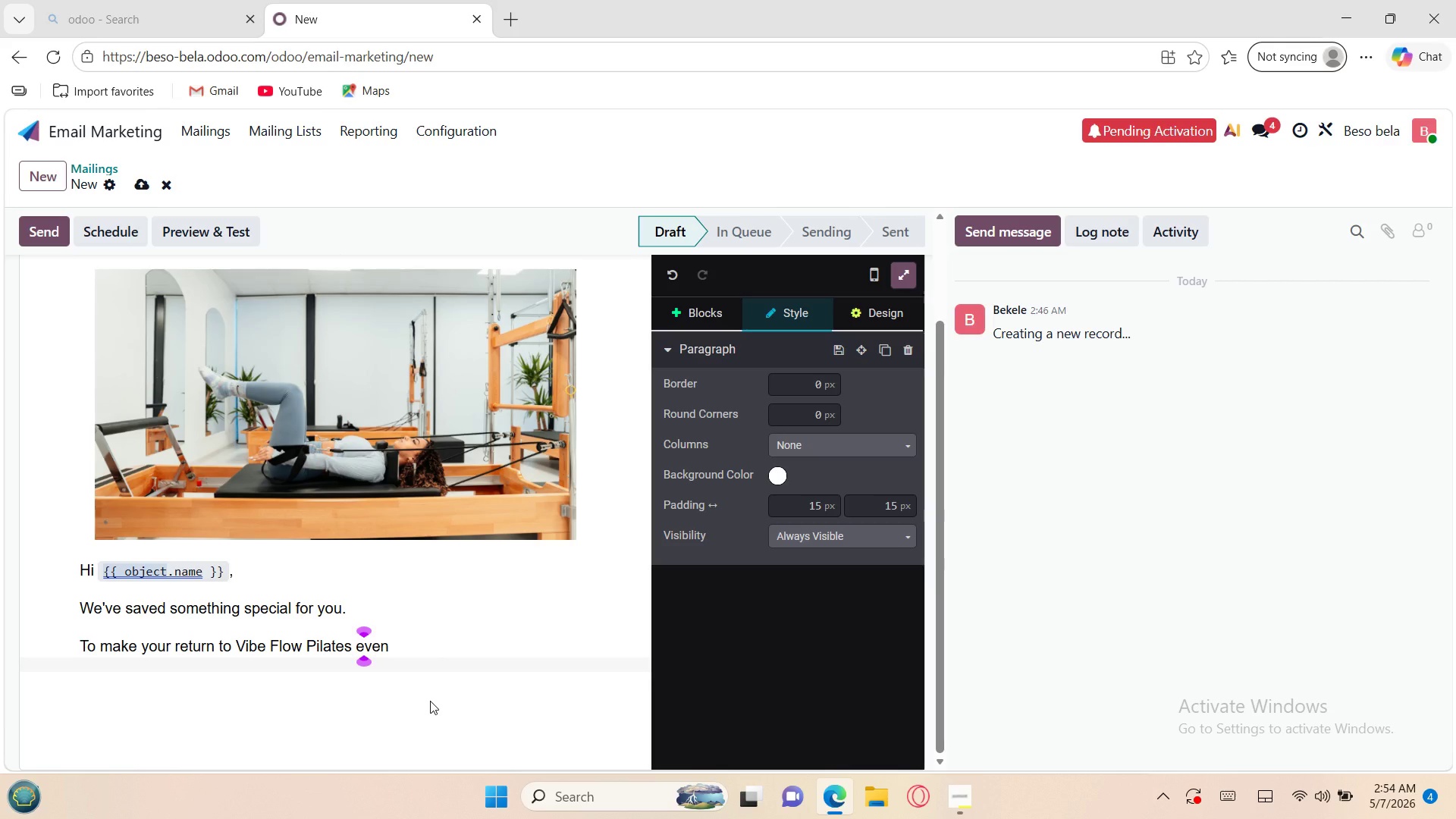 
key(ArrowRight)
 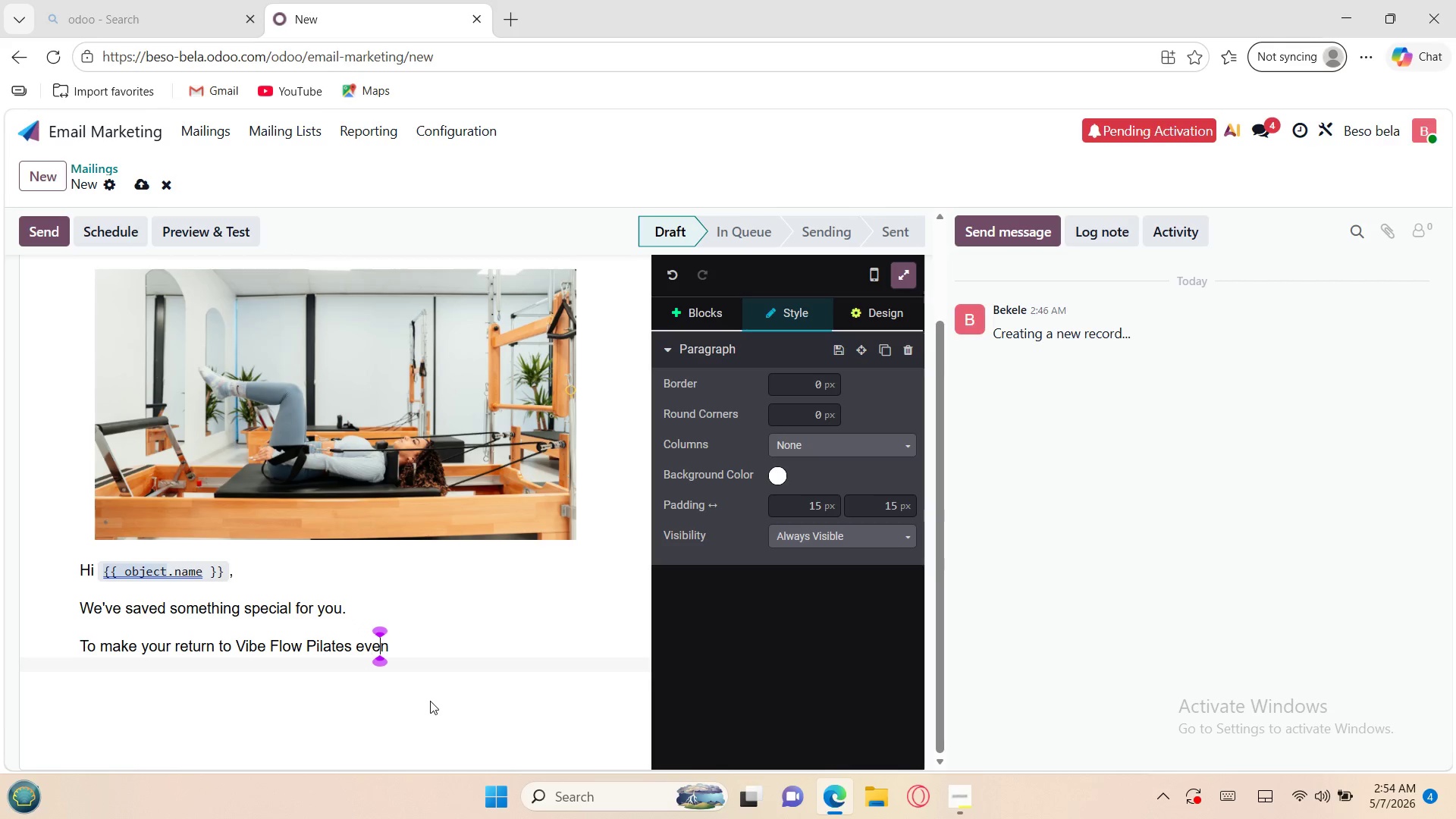 
key(ArrowRight)
 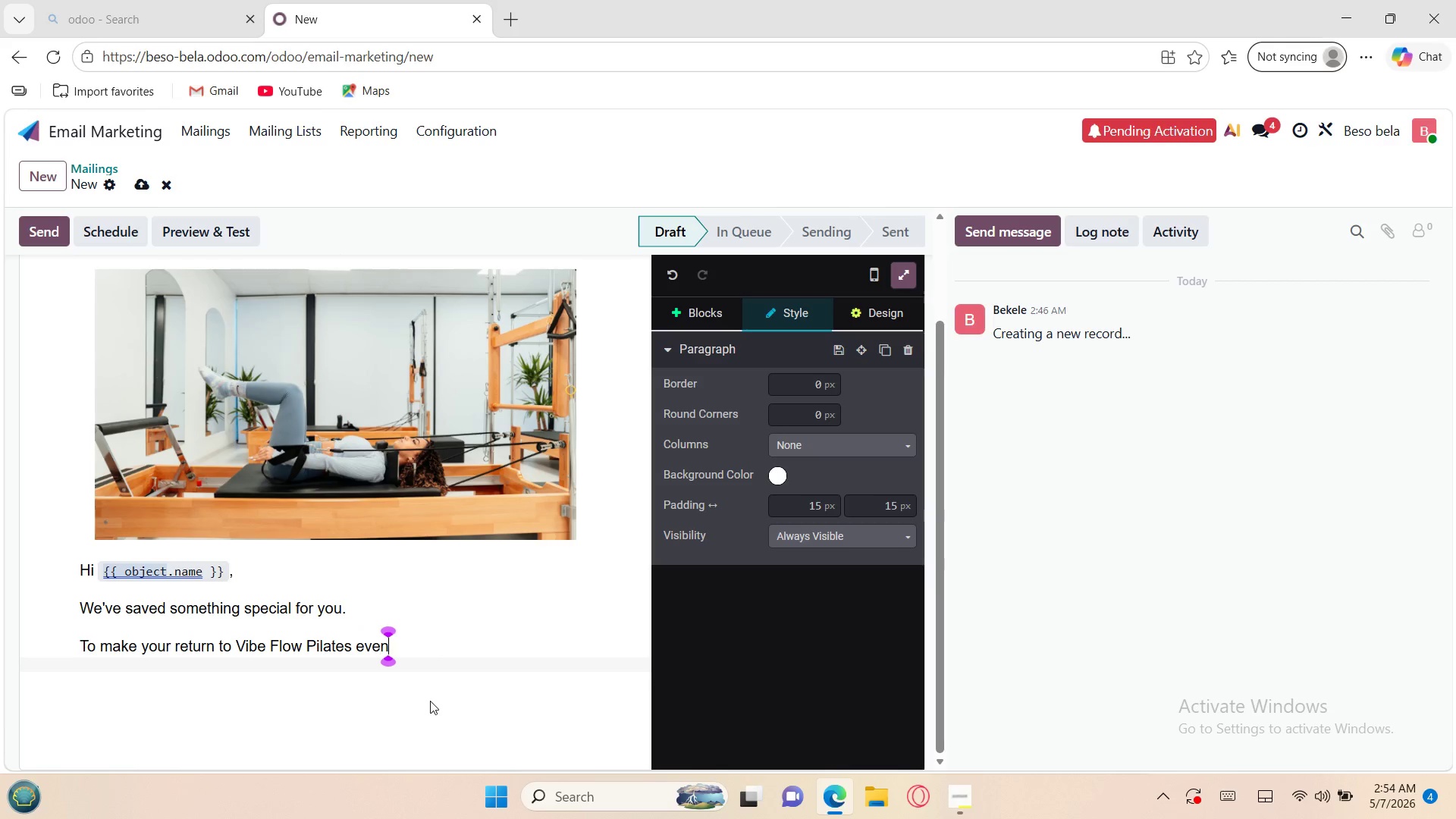 
key(ArrowRight)
 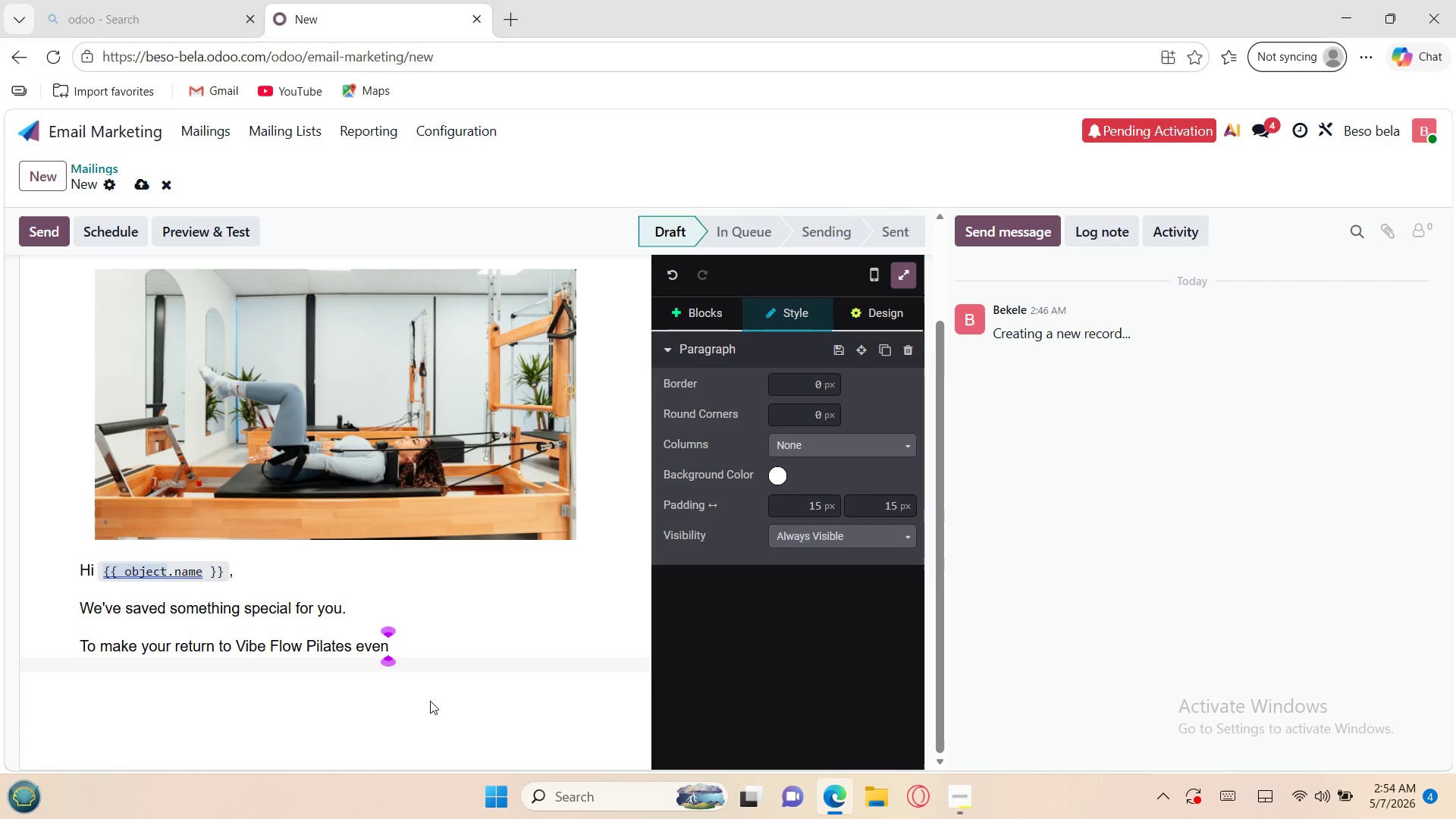 
type( easier )
key(Backspace)
type(, we're off)
 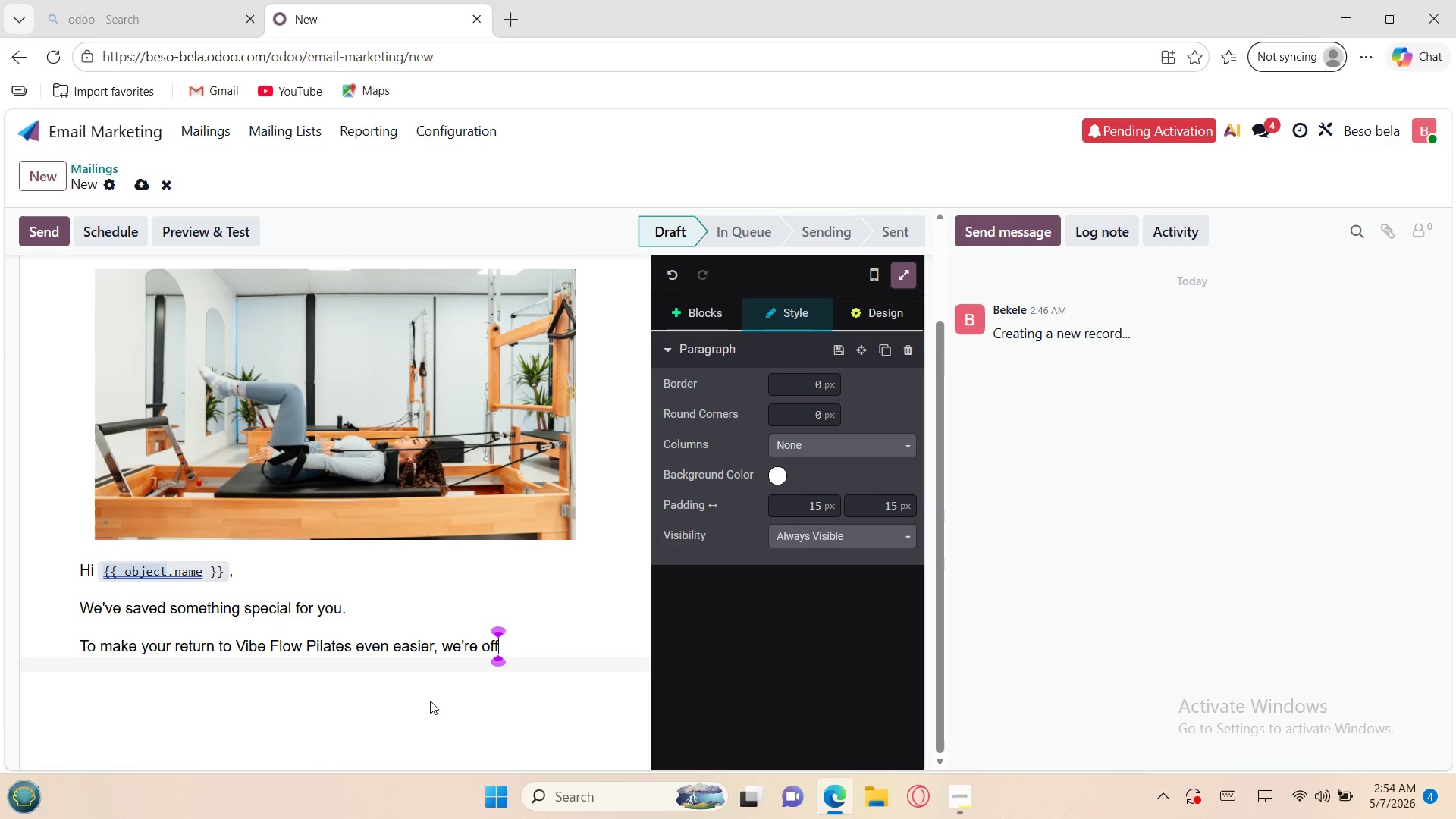 
type(ering you a limi)
 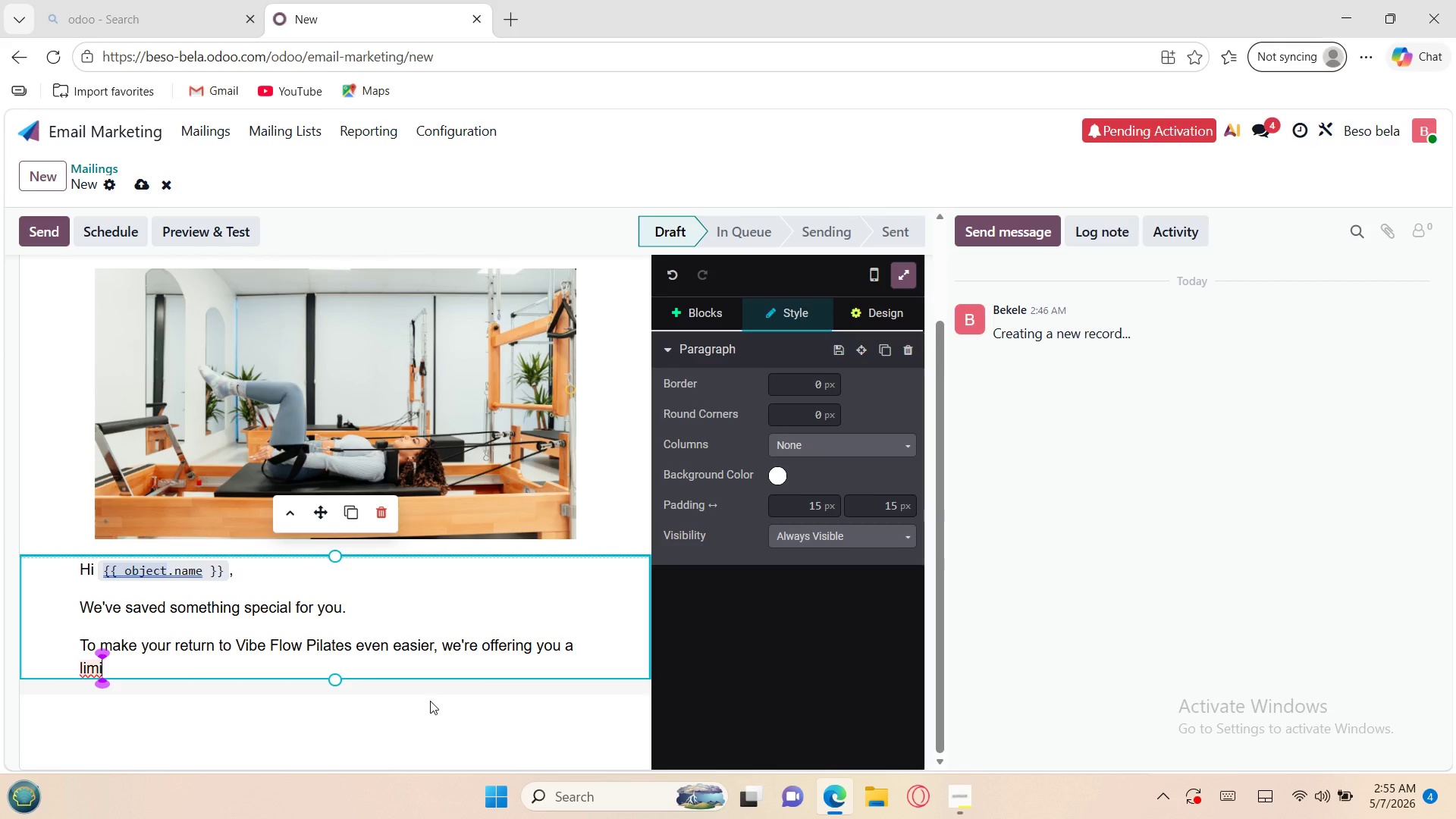 
type(ted)
 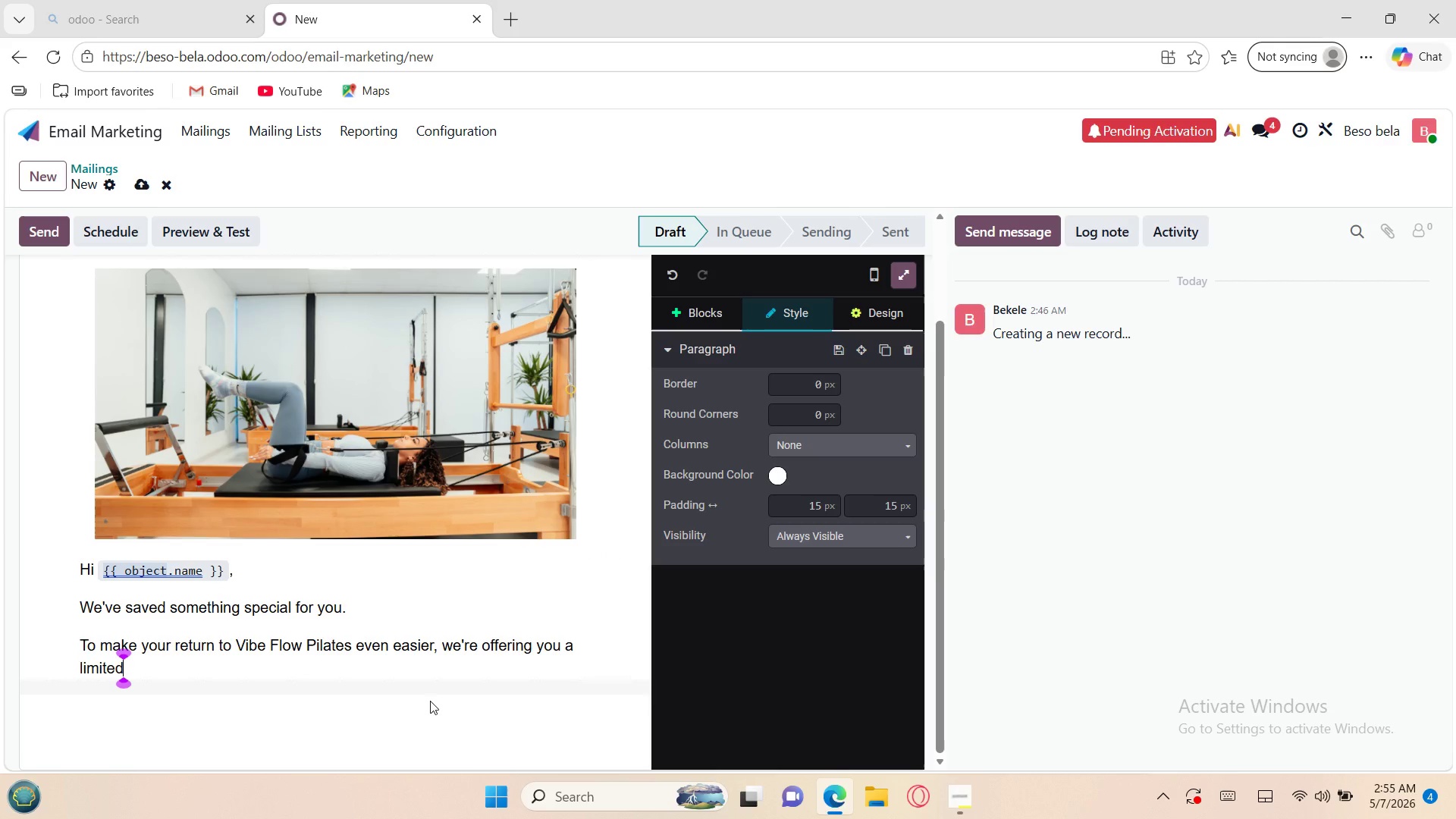 
type( time Welcome Back gift)
 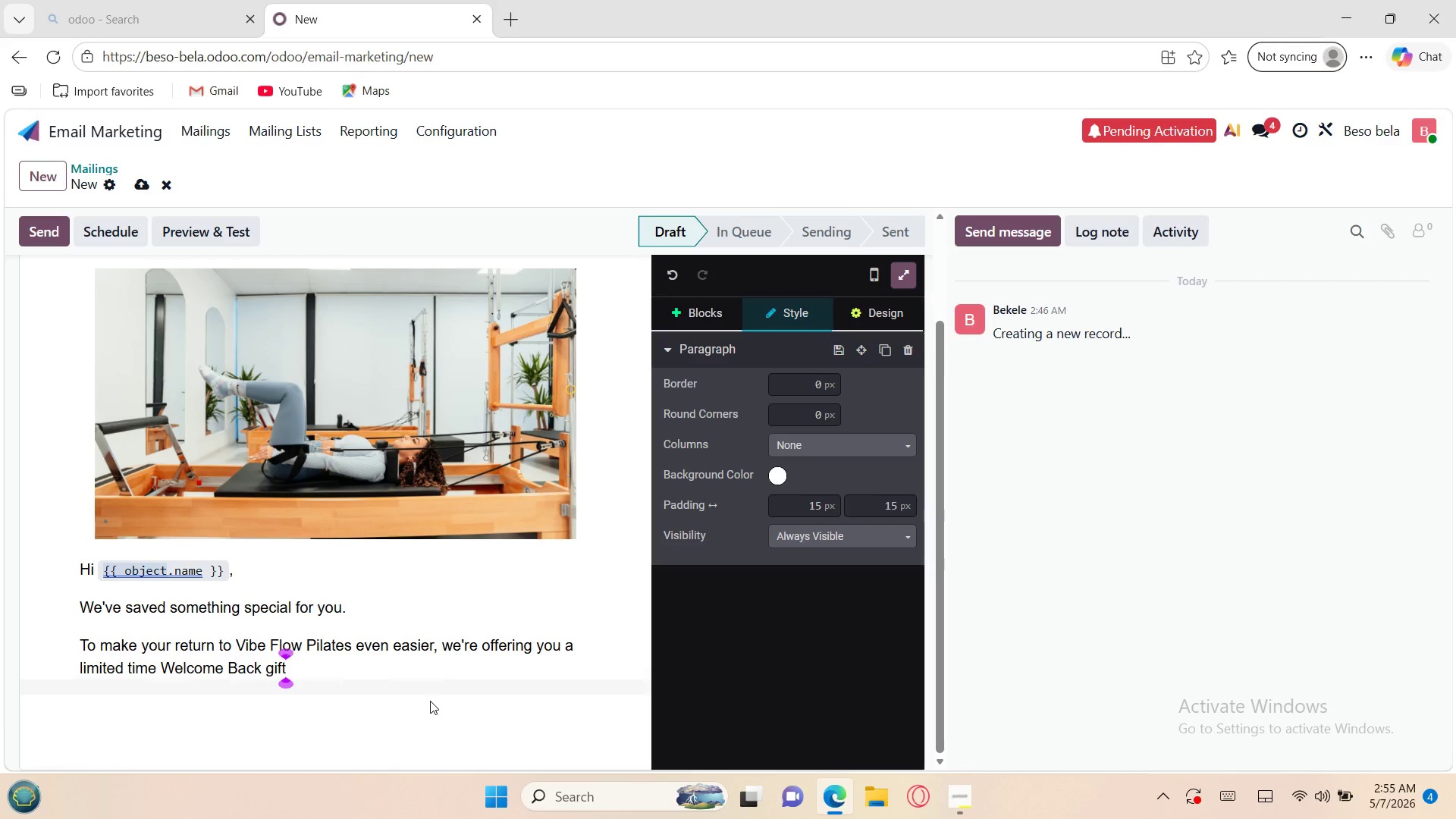 
key(Enter)
 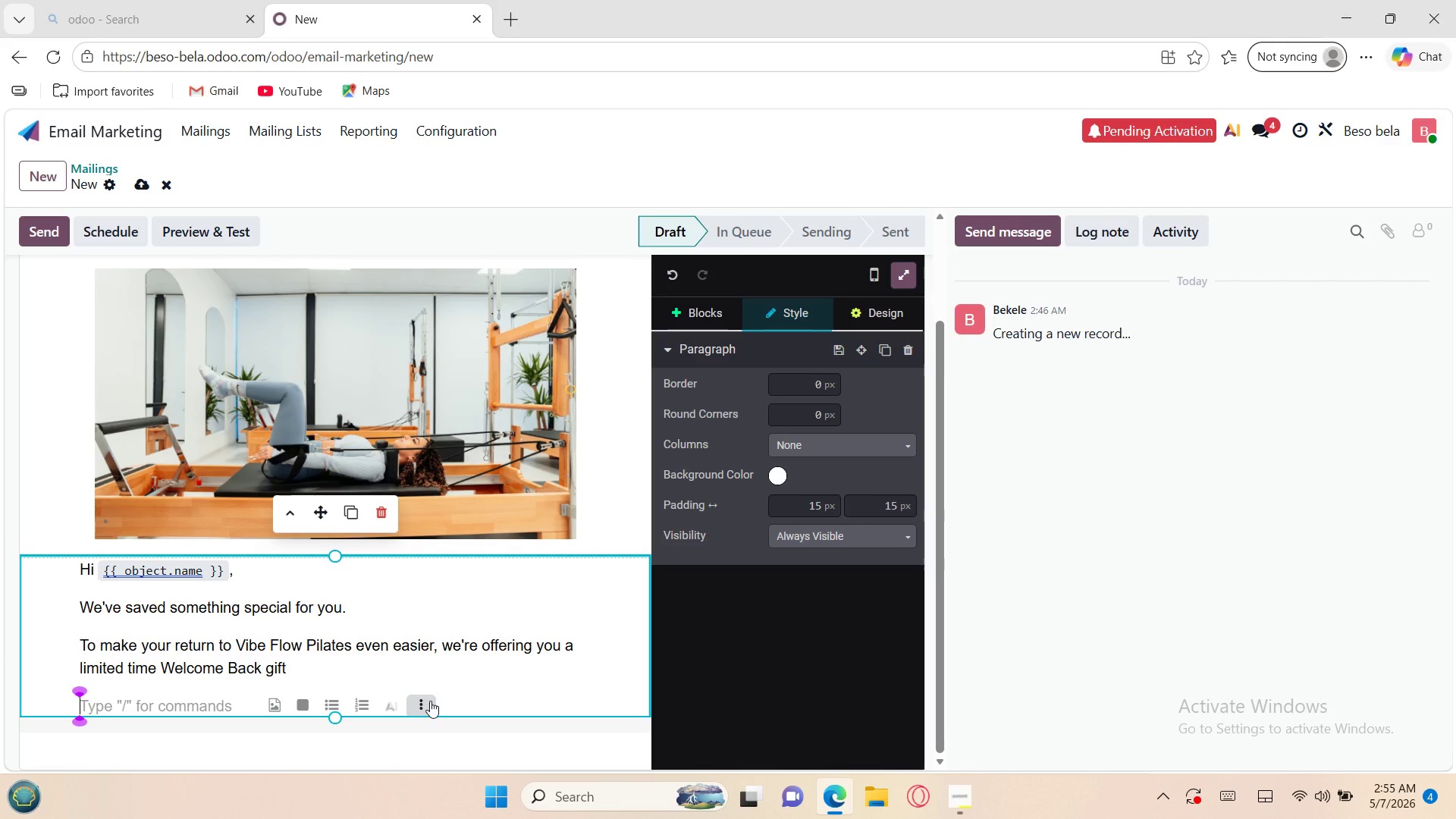 
type(10% off your next class pack)
 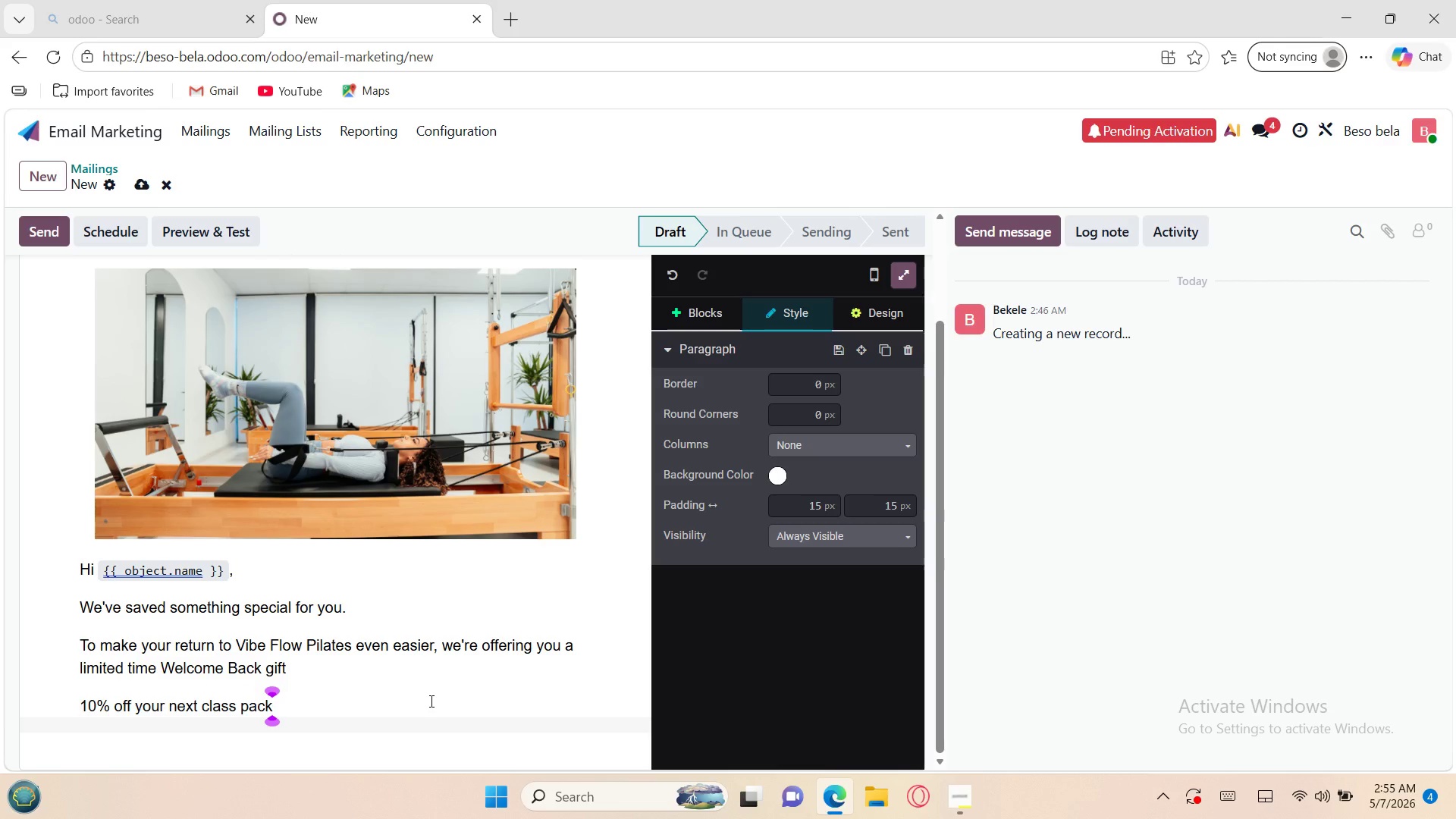 
key(Enter)
 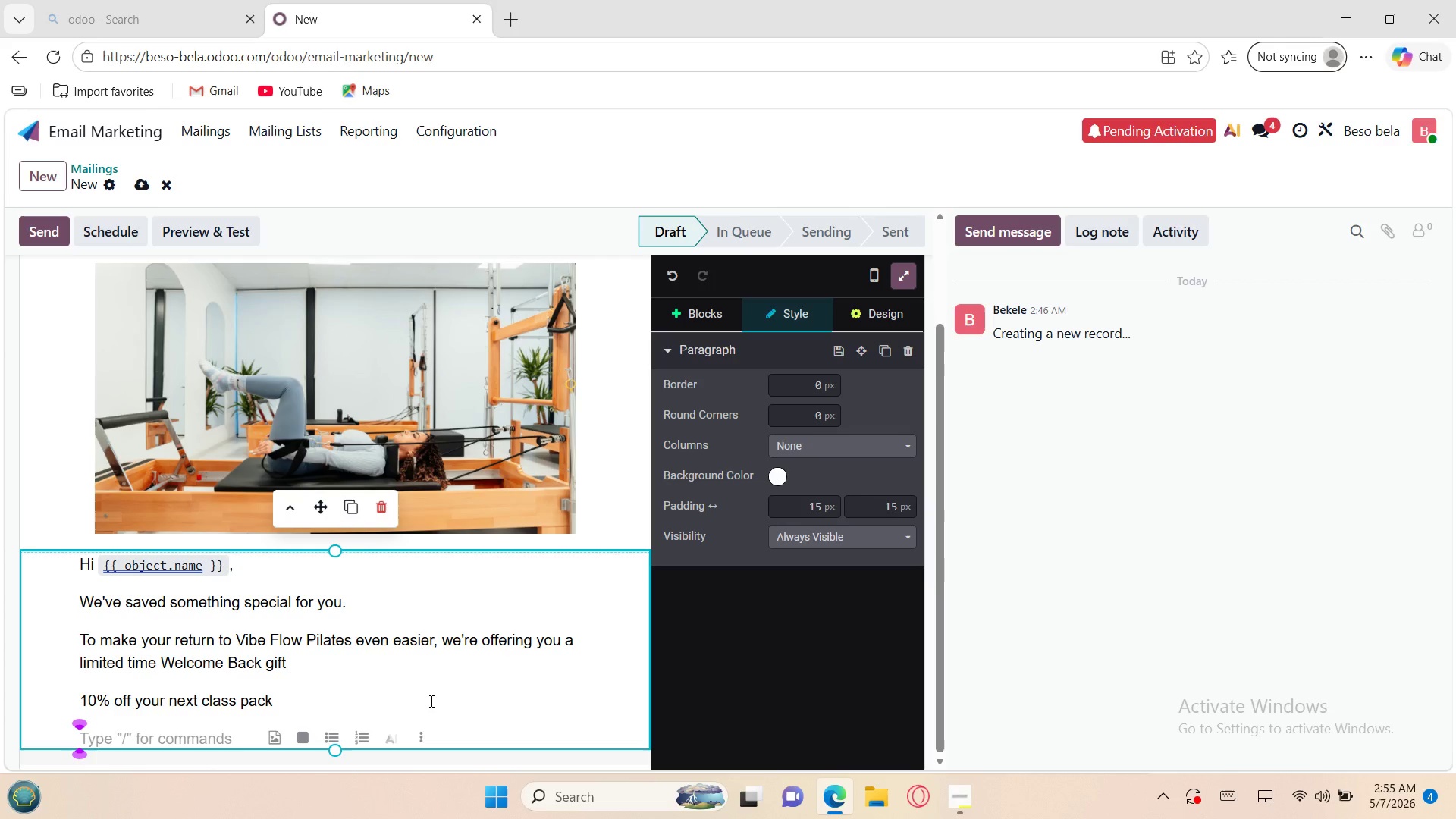 
type(or)
 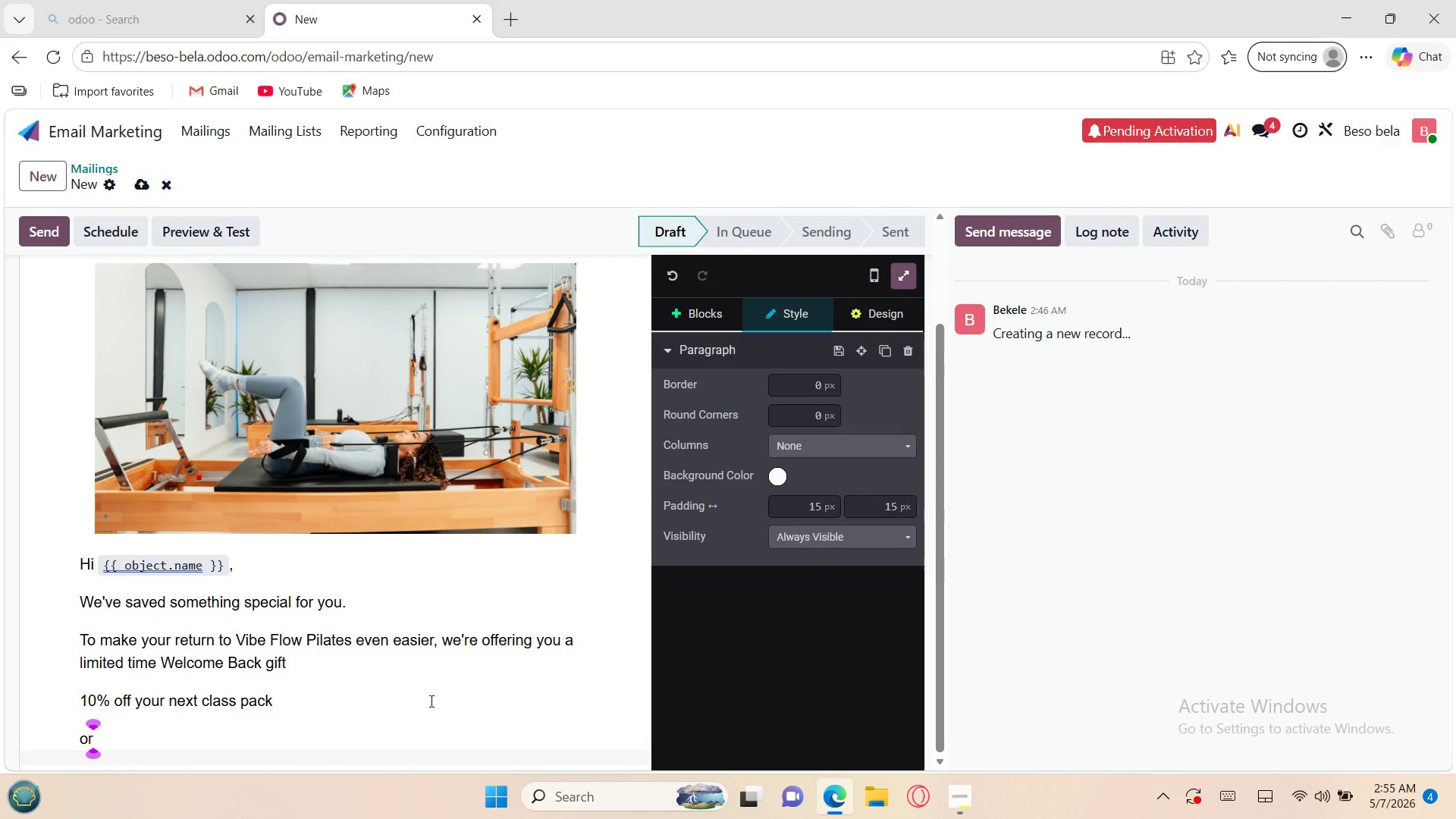 
key(Enter)
 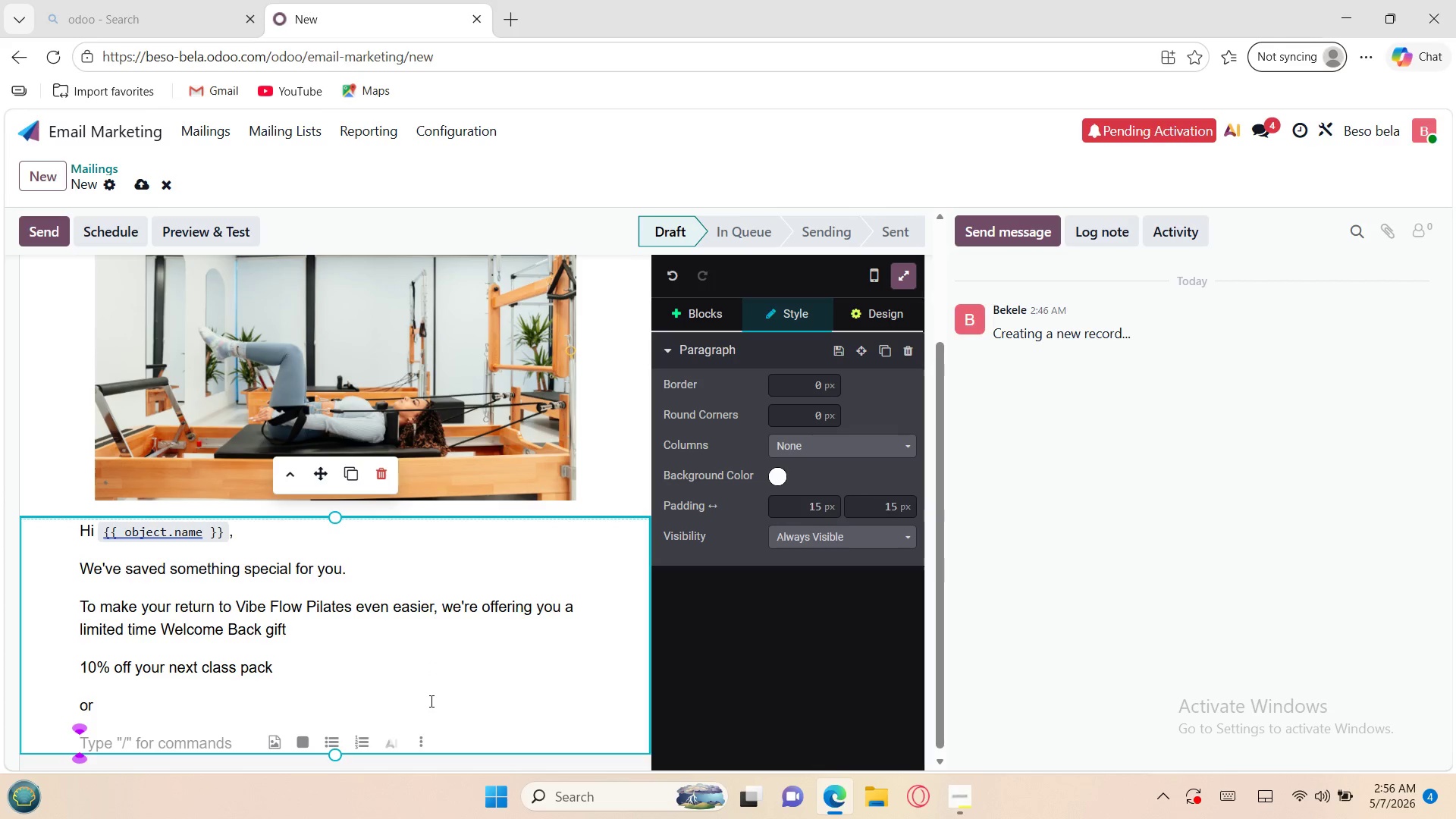 
type(A dis)
 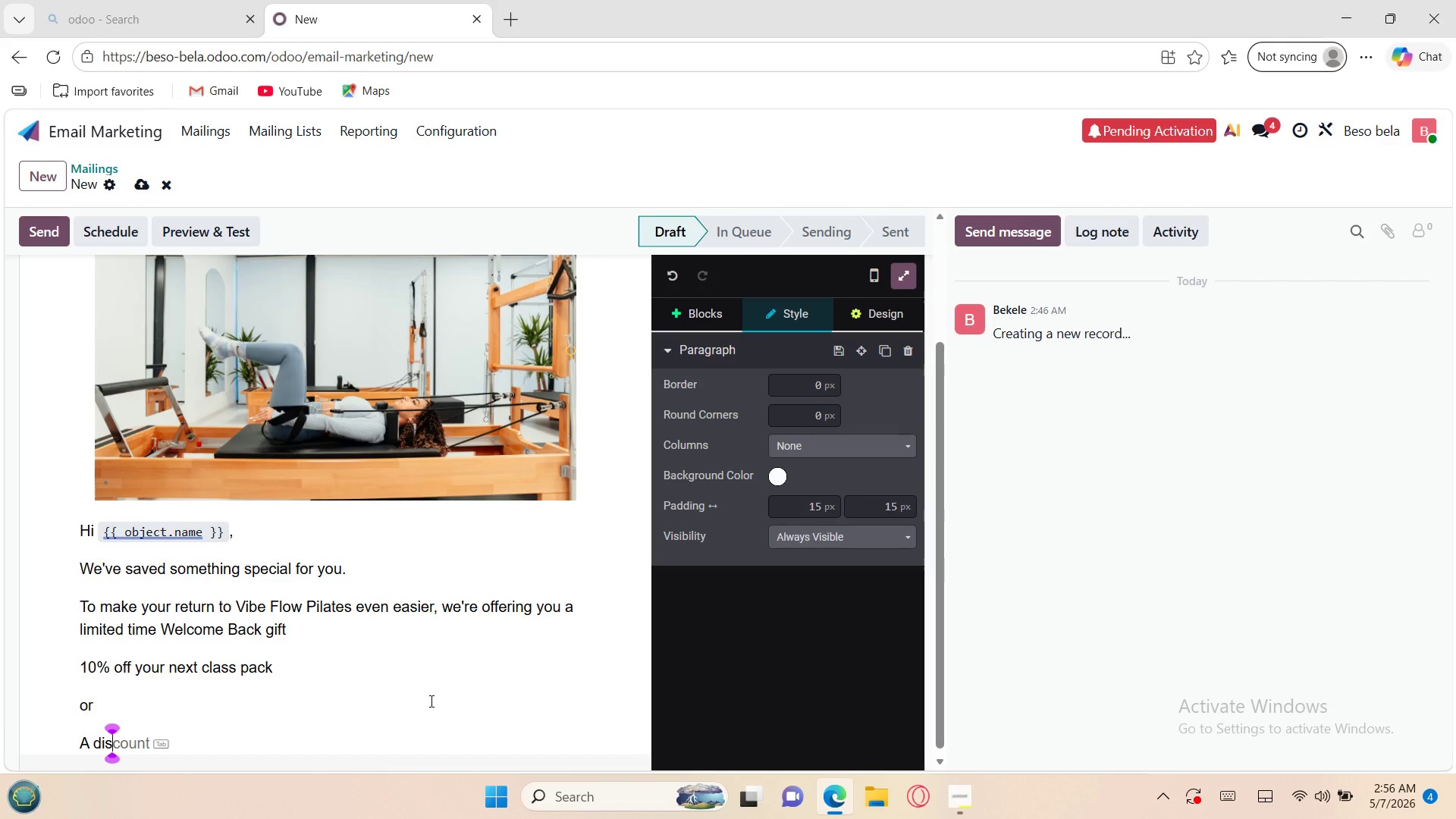 
wait(5.56)
 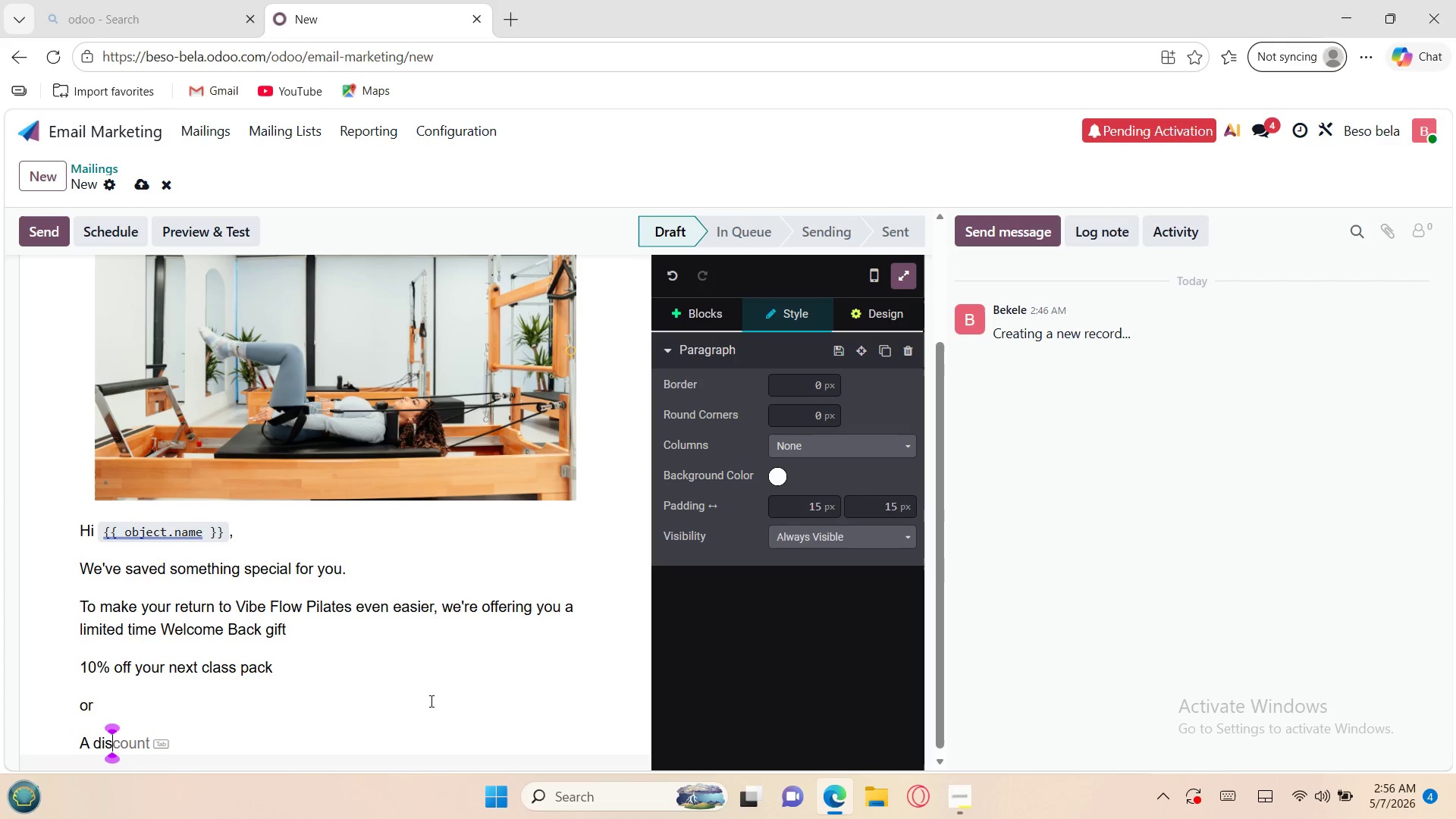 
key(Tab)
type(ed single session pass)
 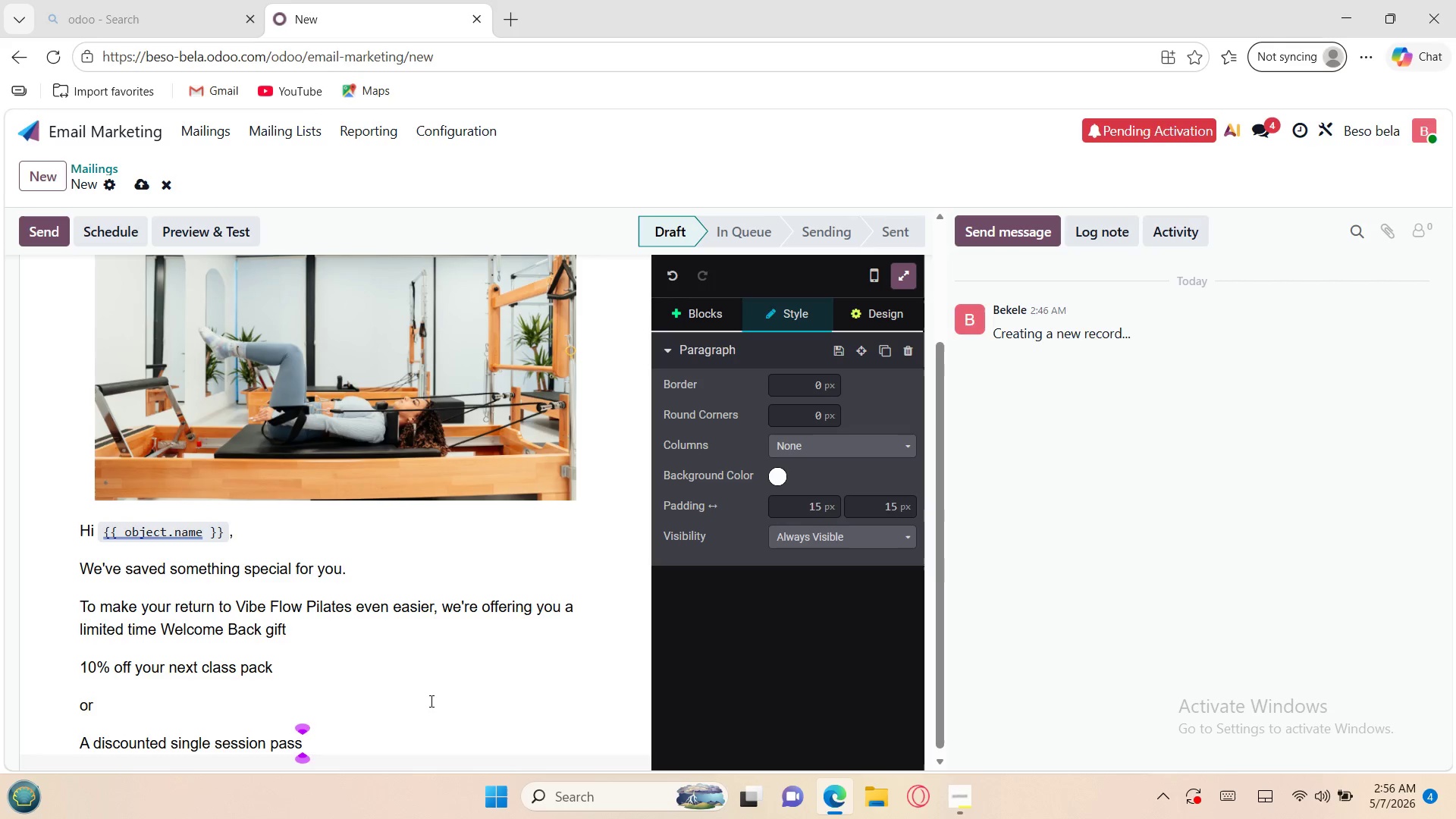 
key(Enter)
 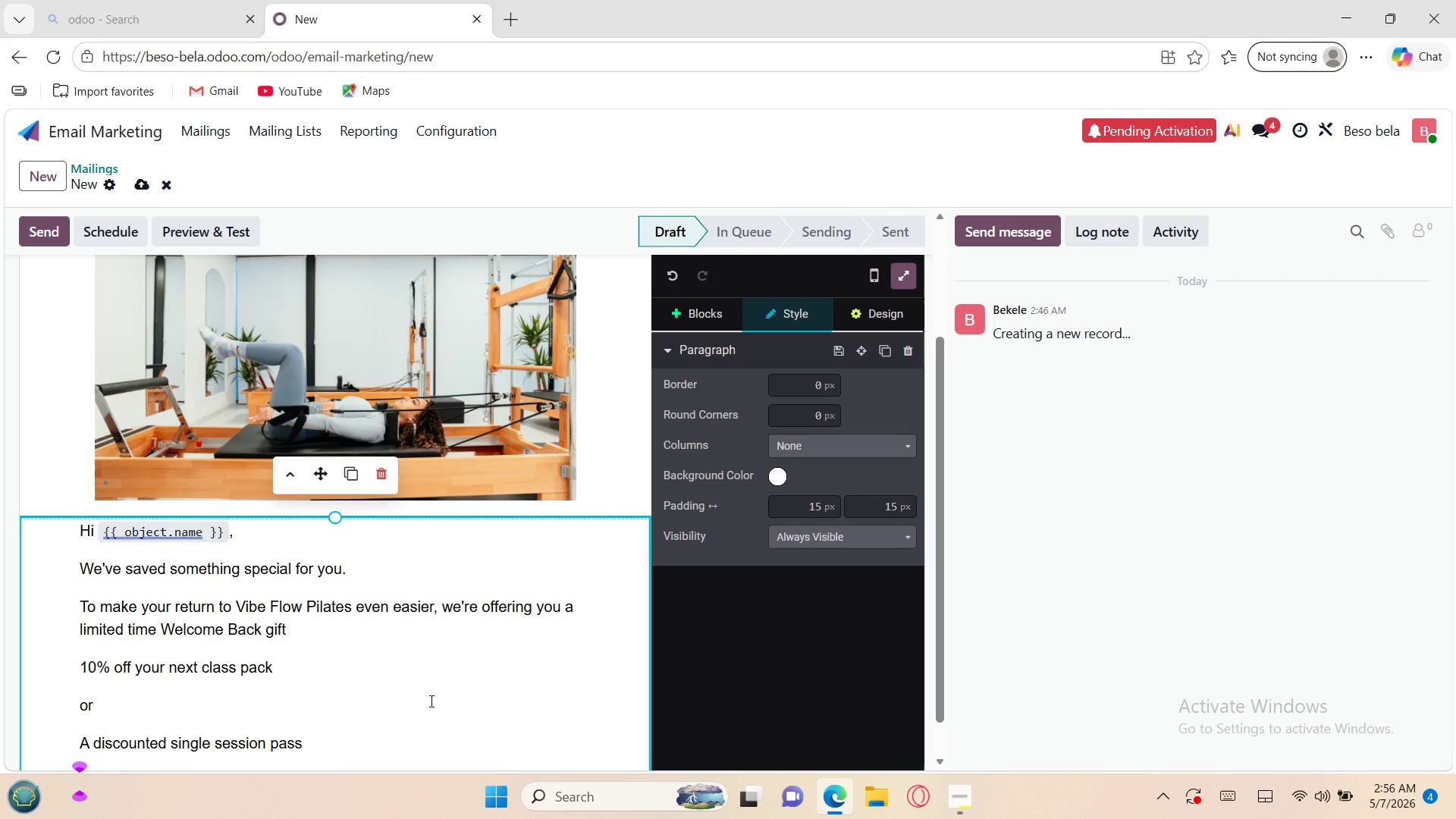 
type(This is our way of saying thank you for being part of our )
 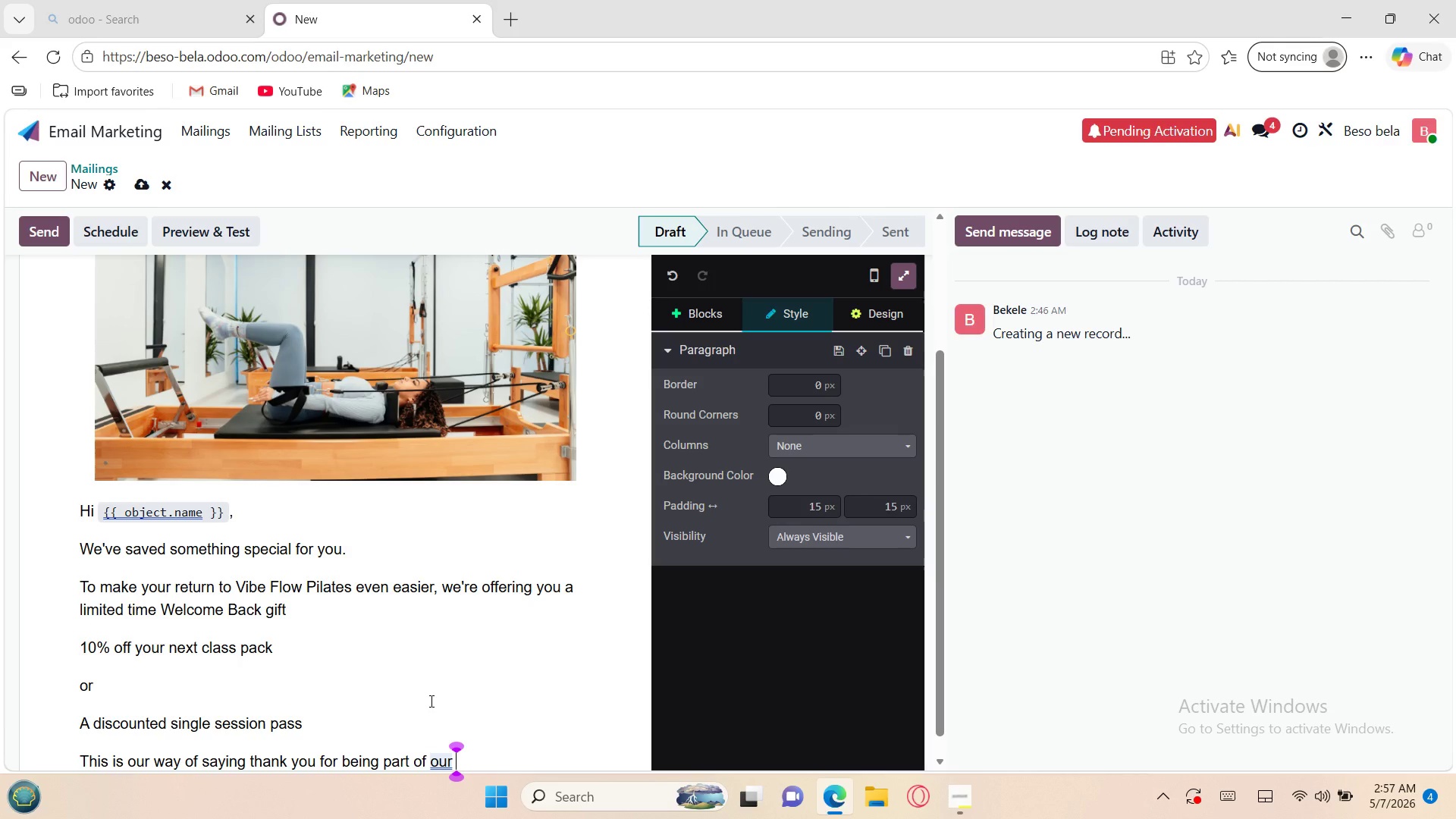 
type( comm)
 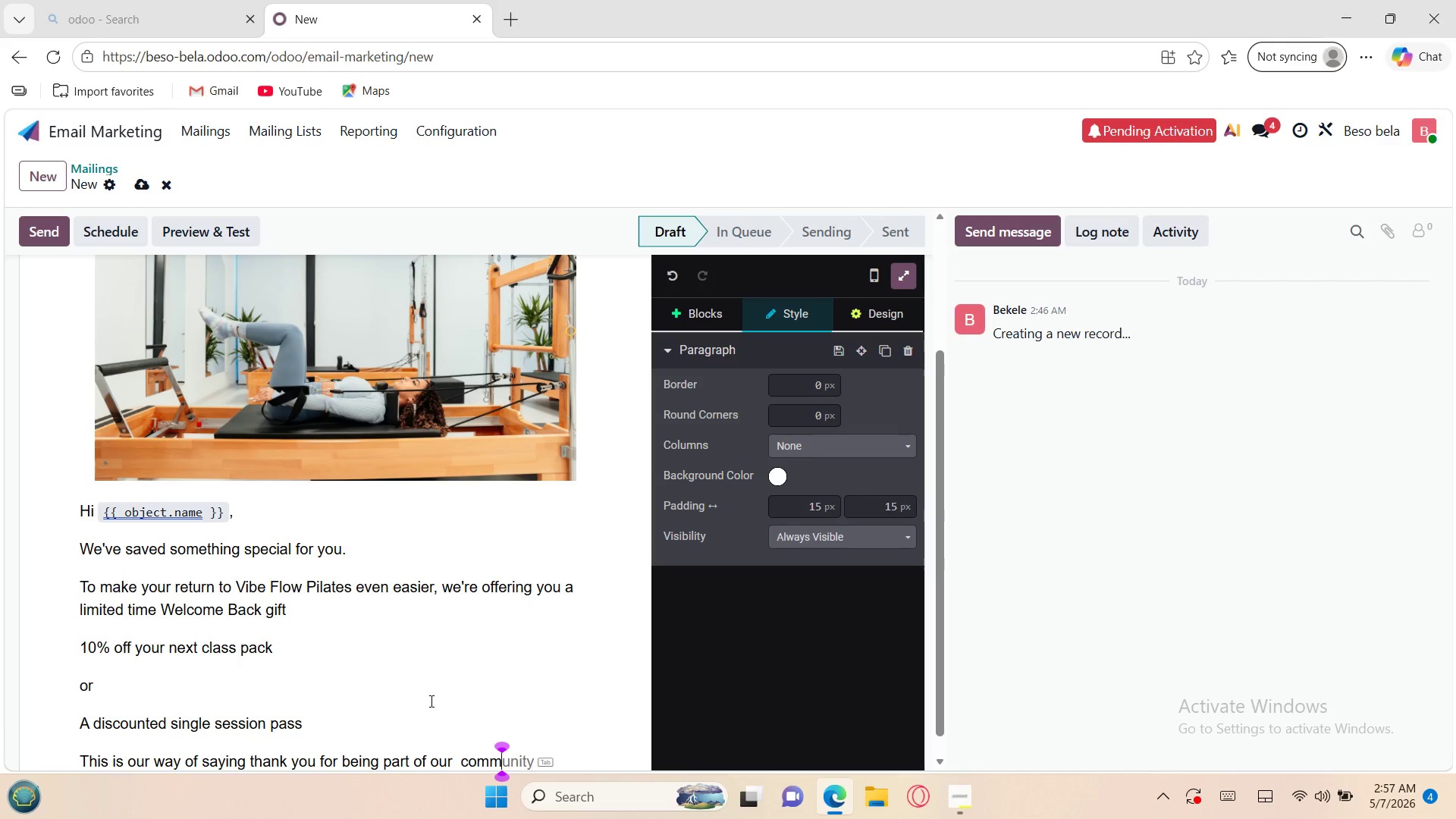 
key(Tab)
type( and invit)
 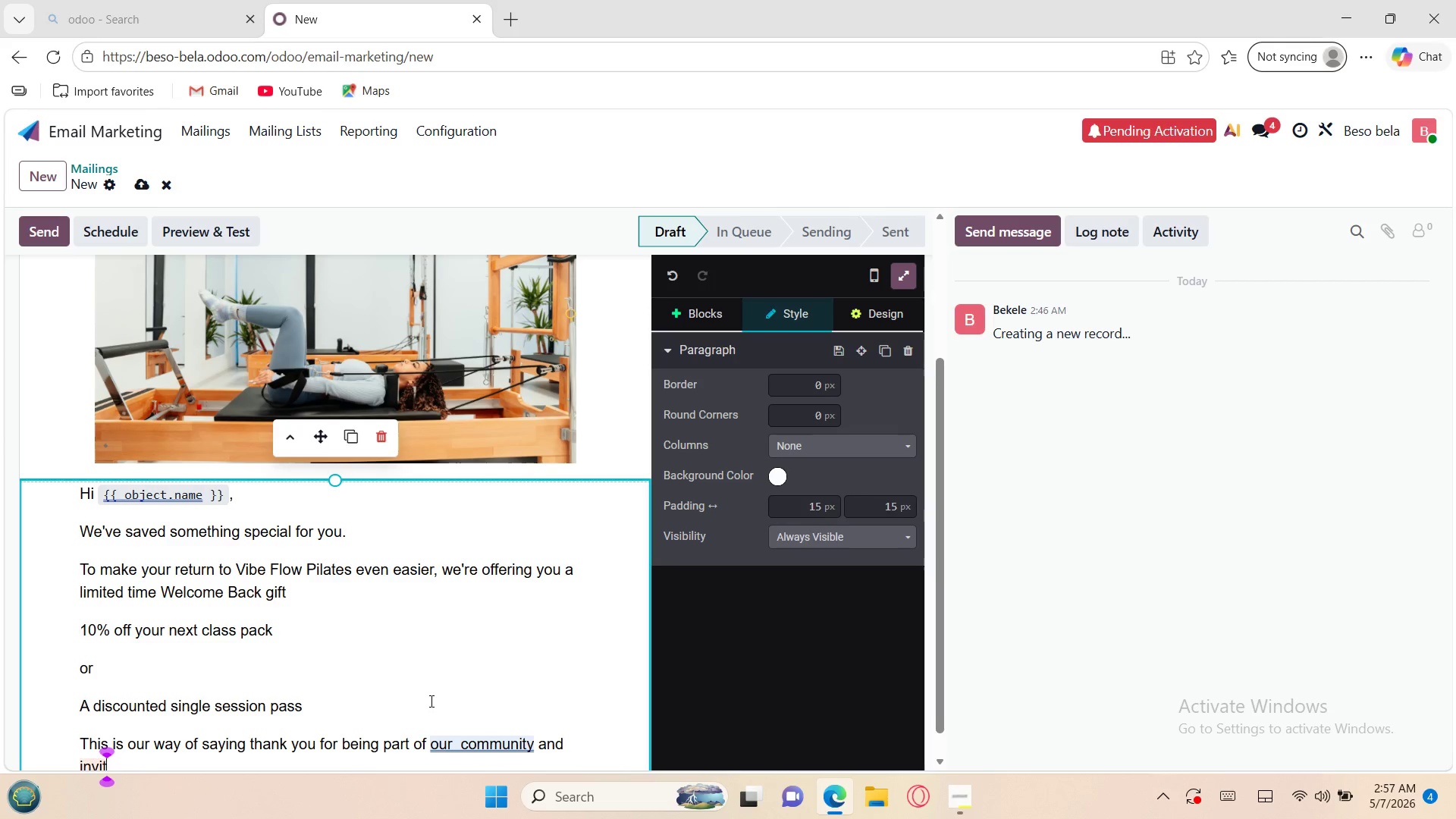 
type(ing you back whenever)
 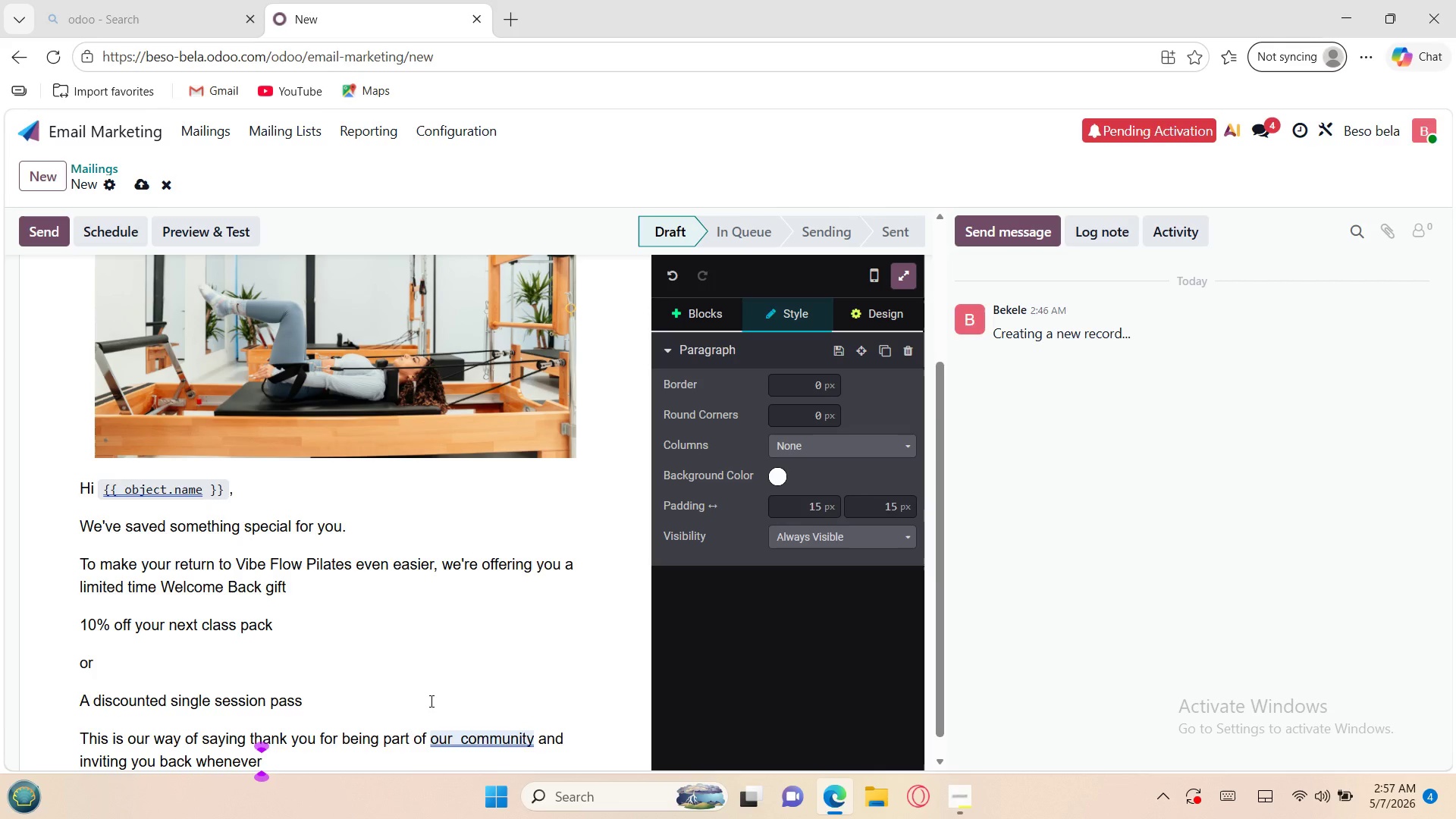 
type( you)
 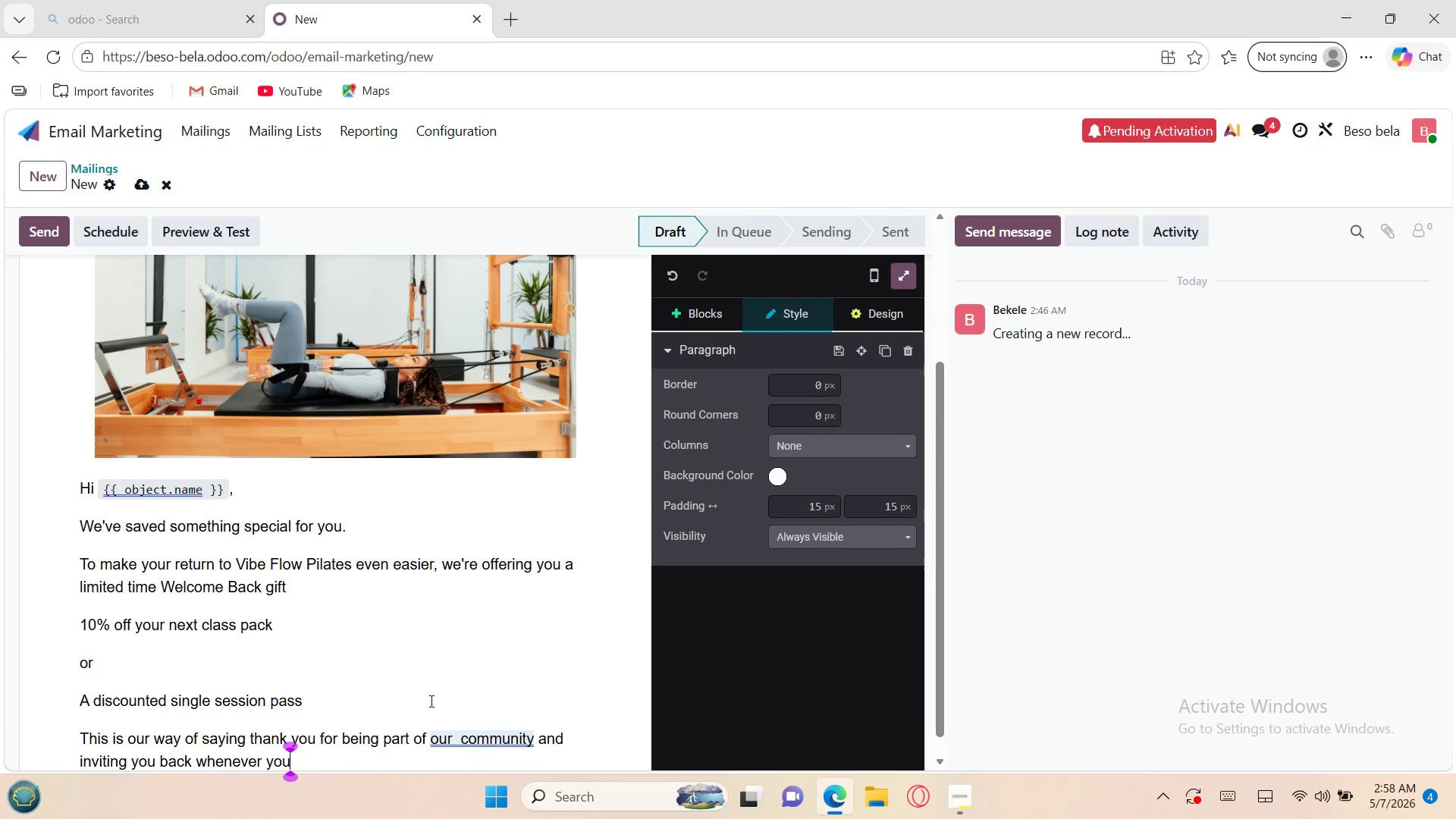 
type('re ready)
 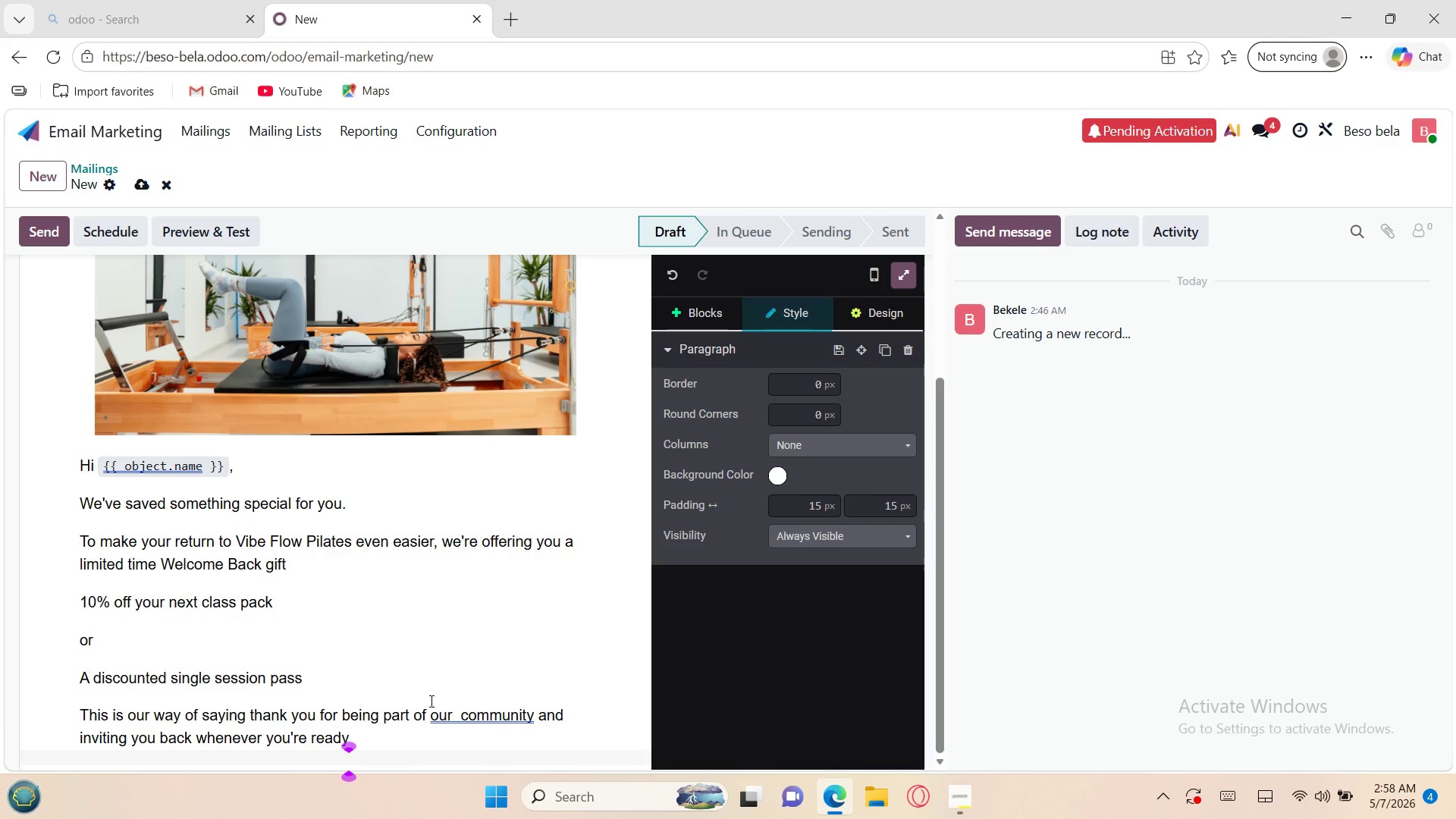 
wait(24.97)
 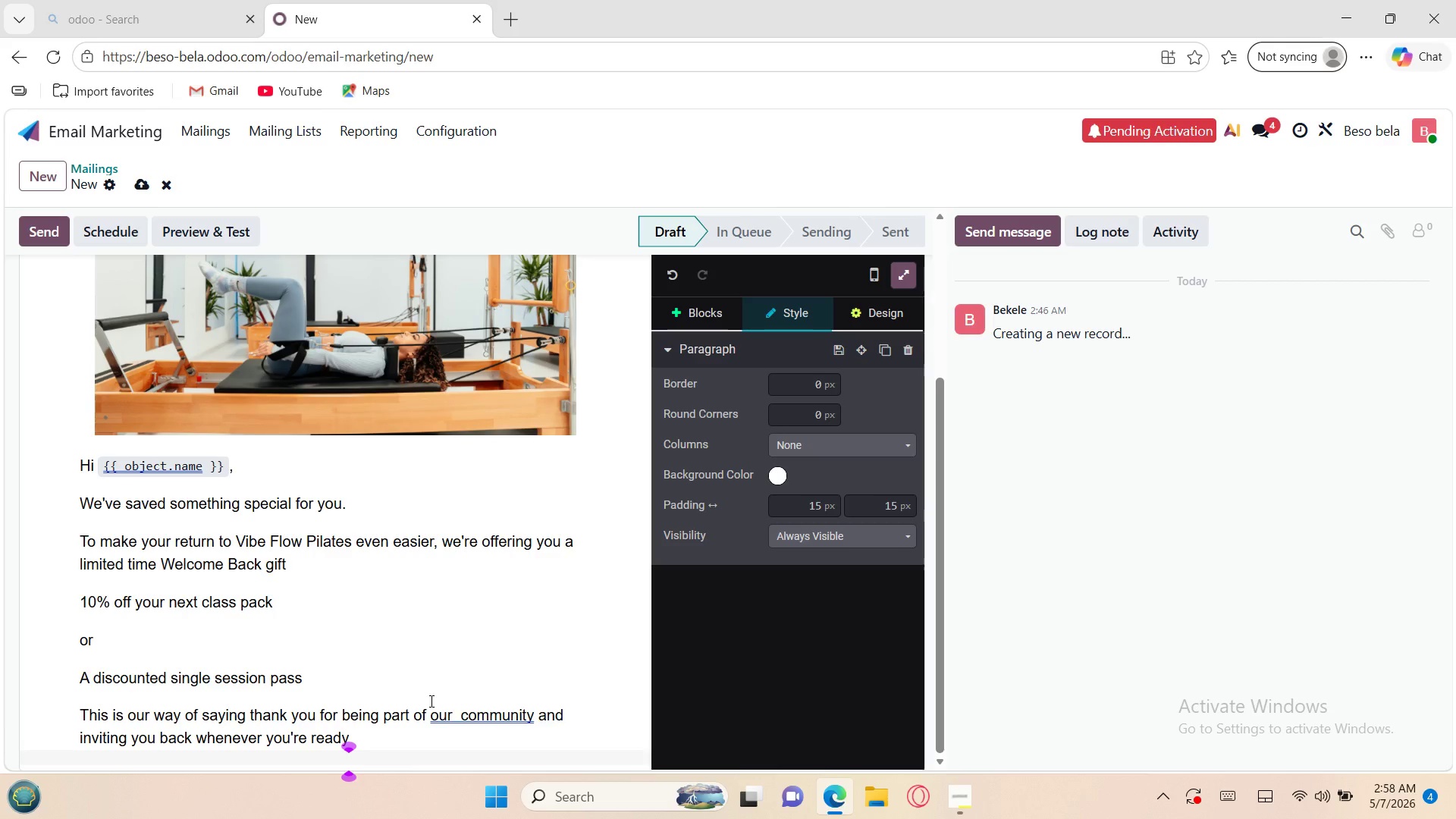 
key(Space)
 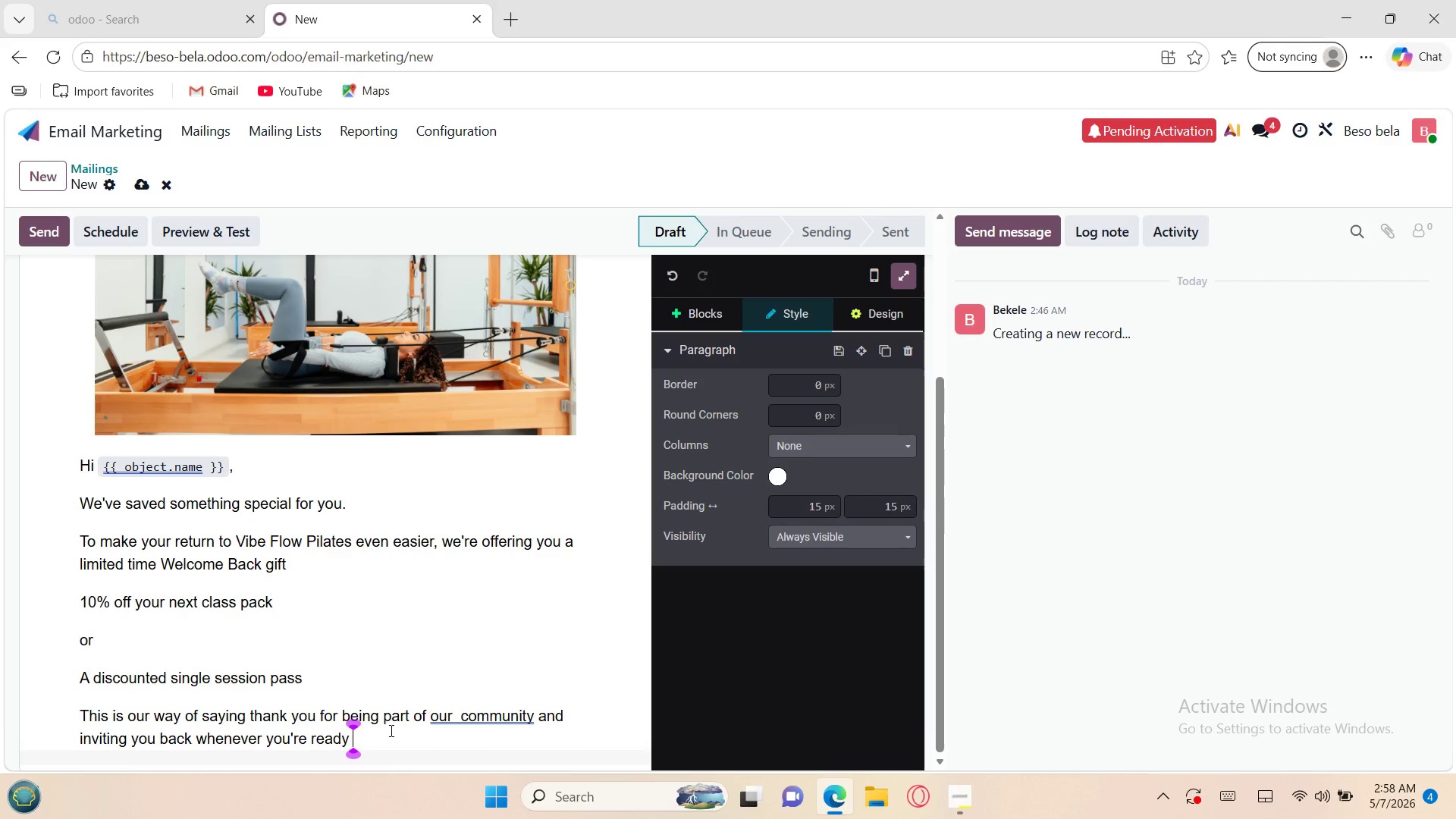 
key(Backspace)
 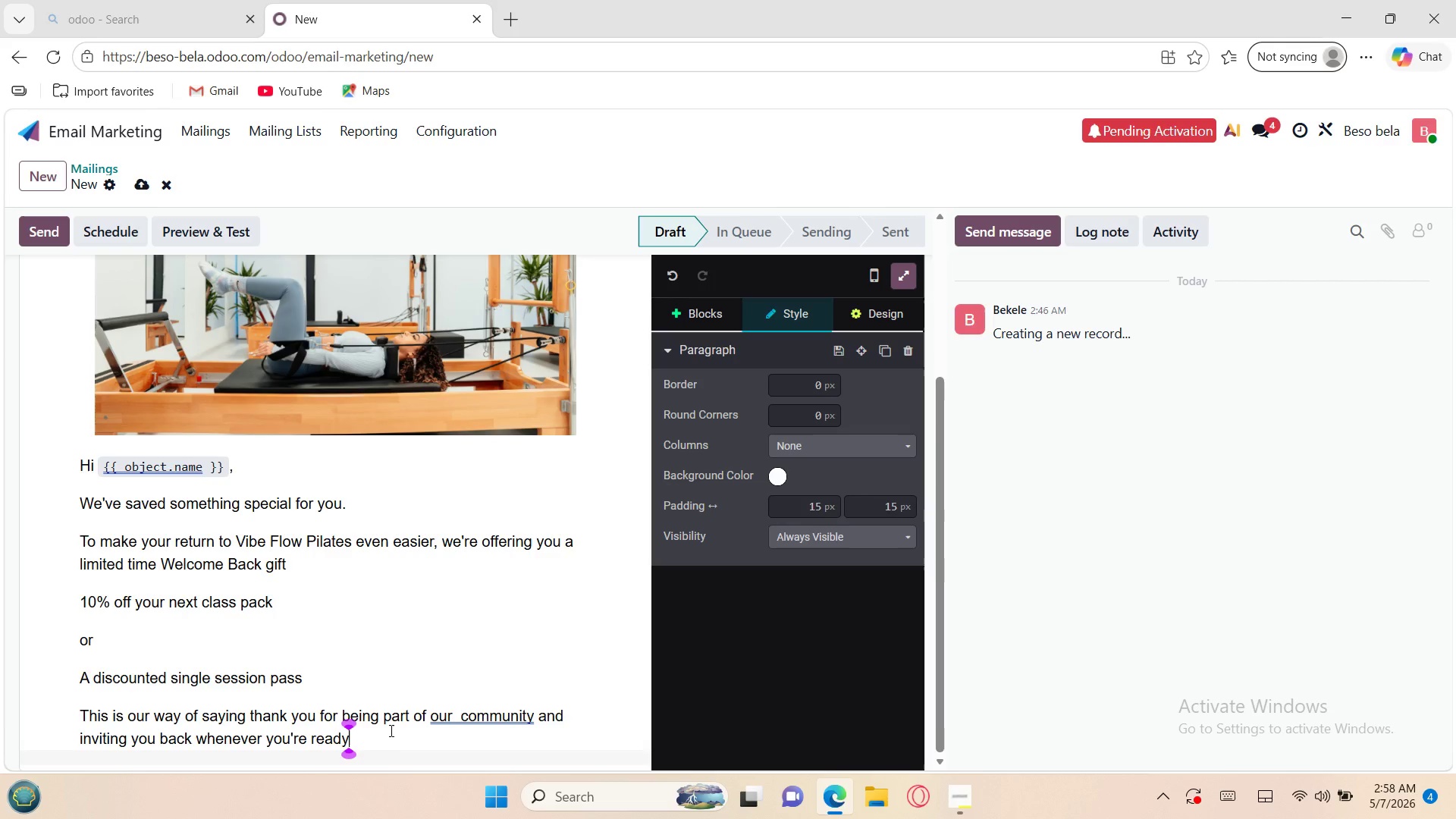 
key(Period)
 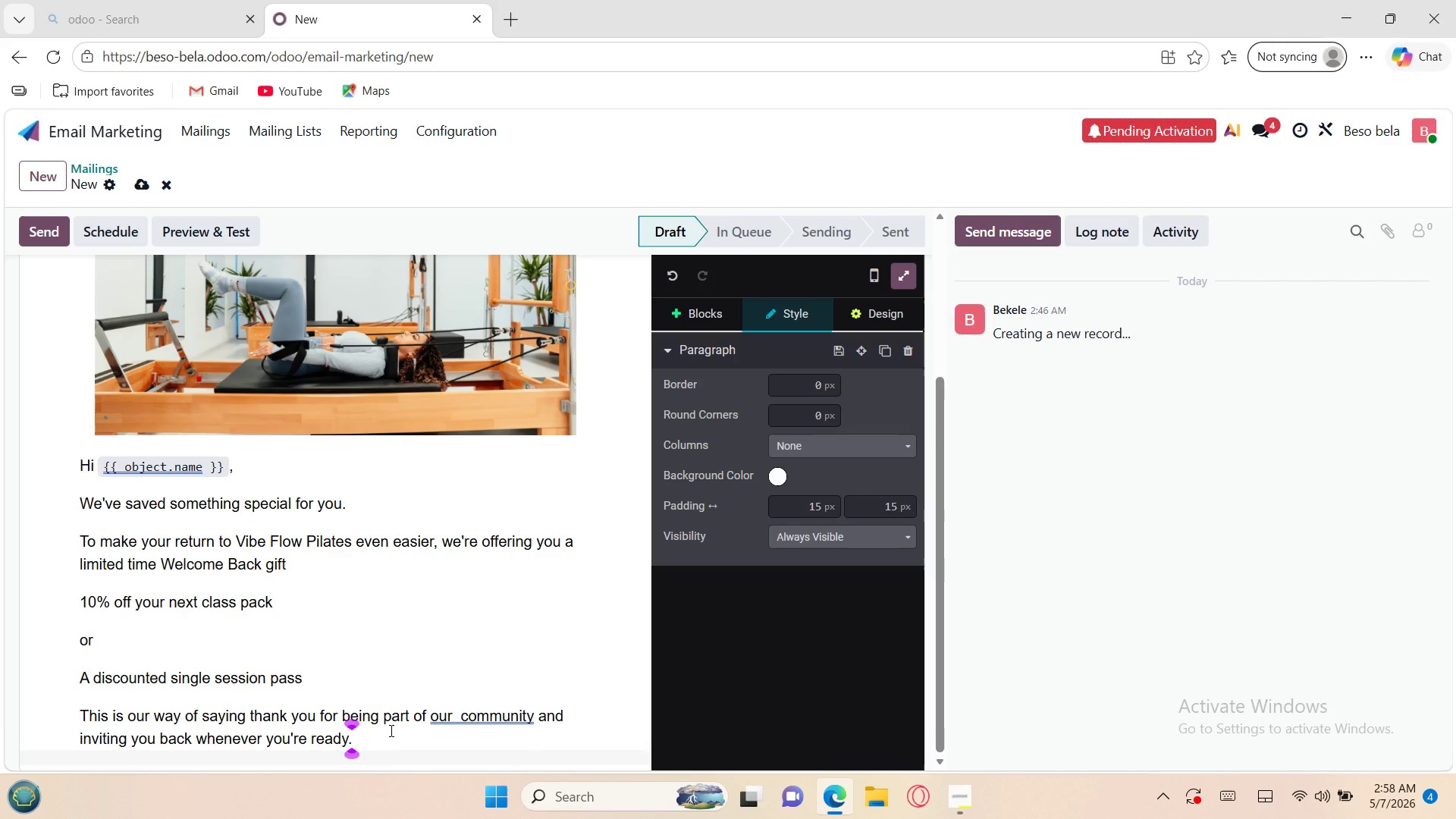 
key(Enter)
 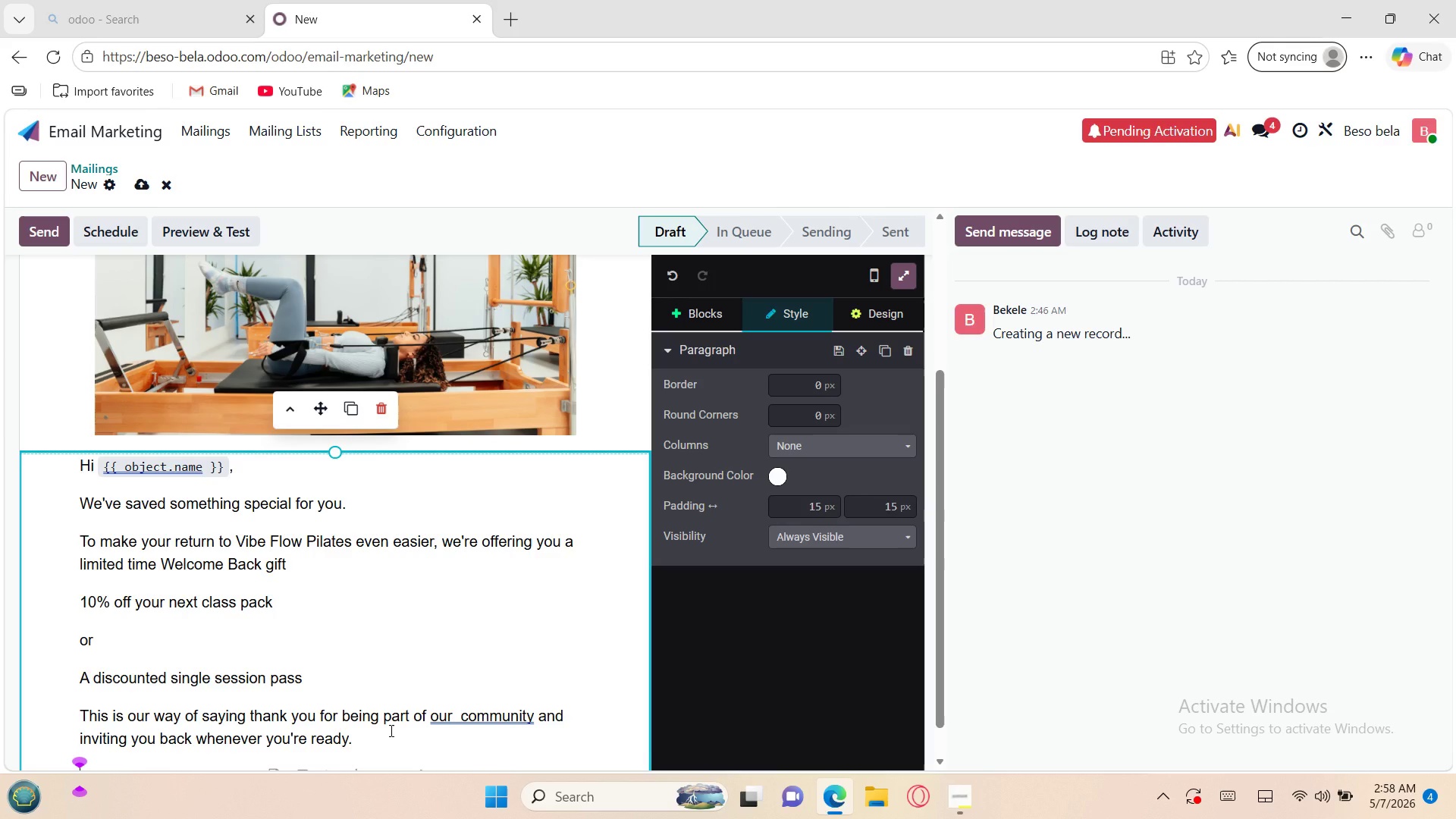 
type(But this ofer won)
 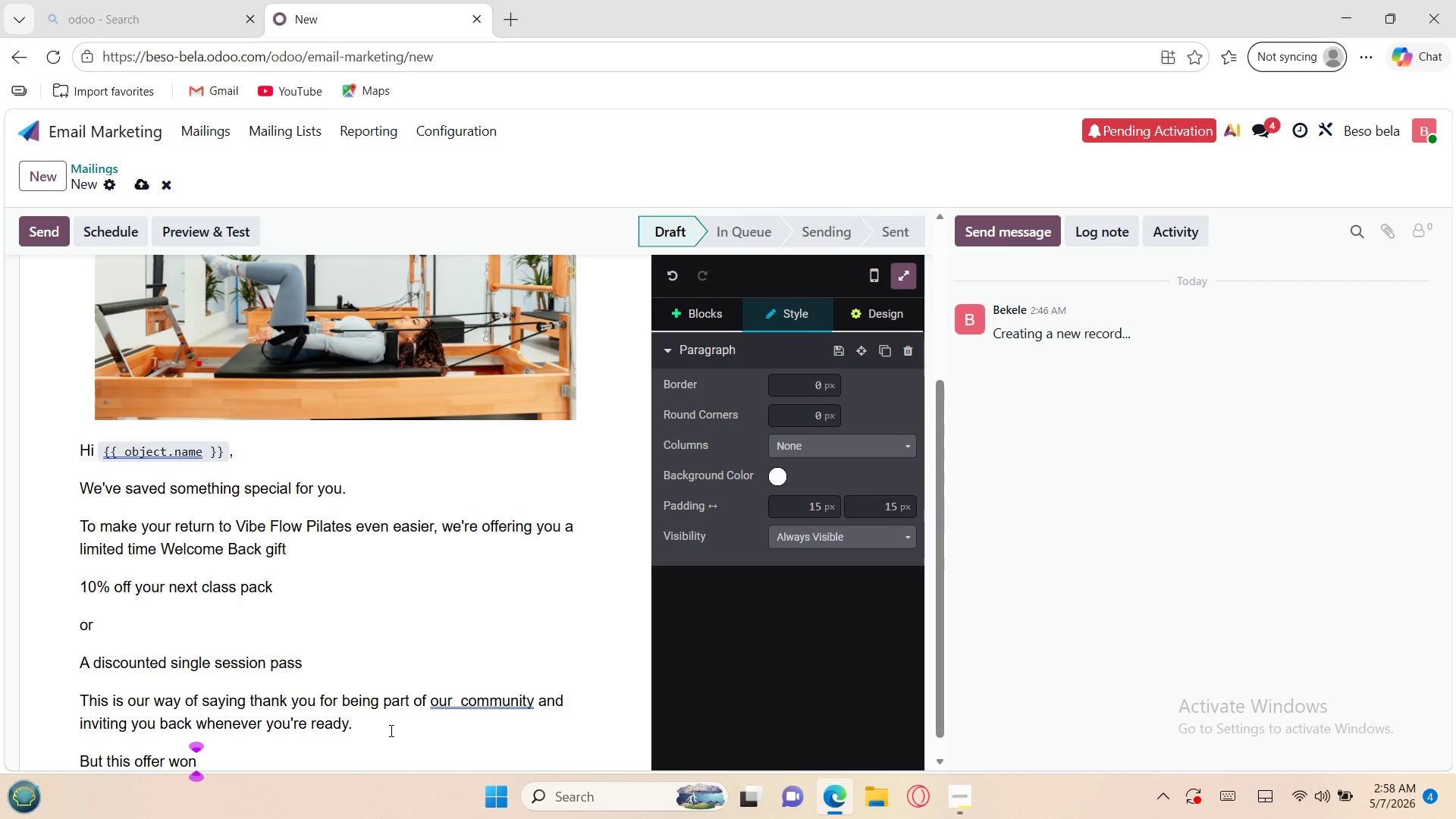 
wait(5.17)
 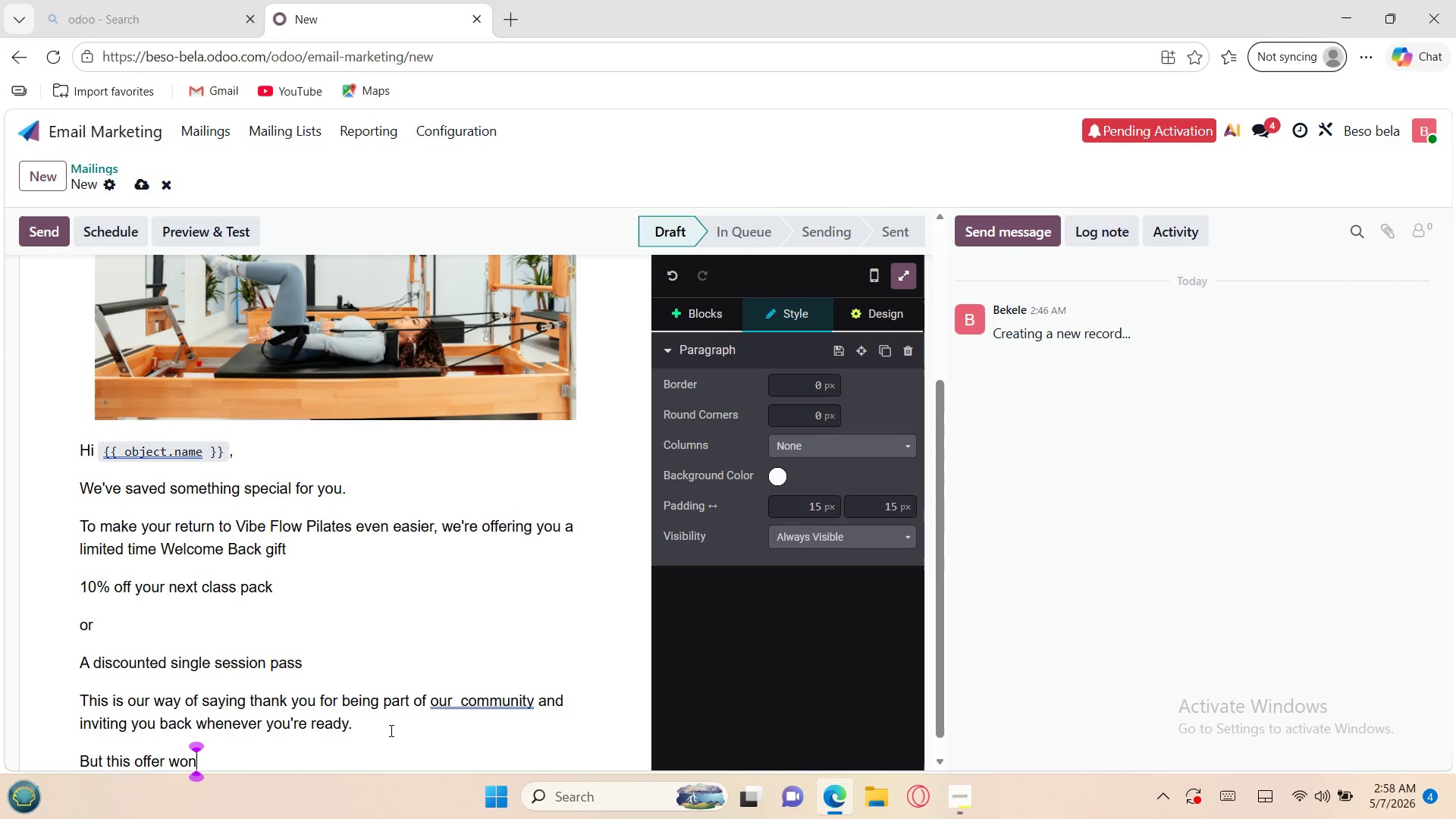 
key(Comma)
 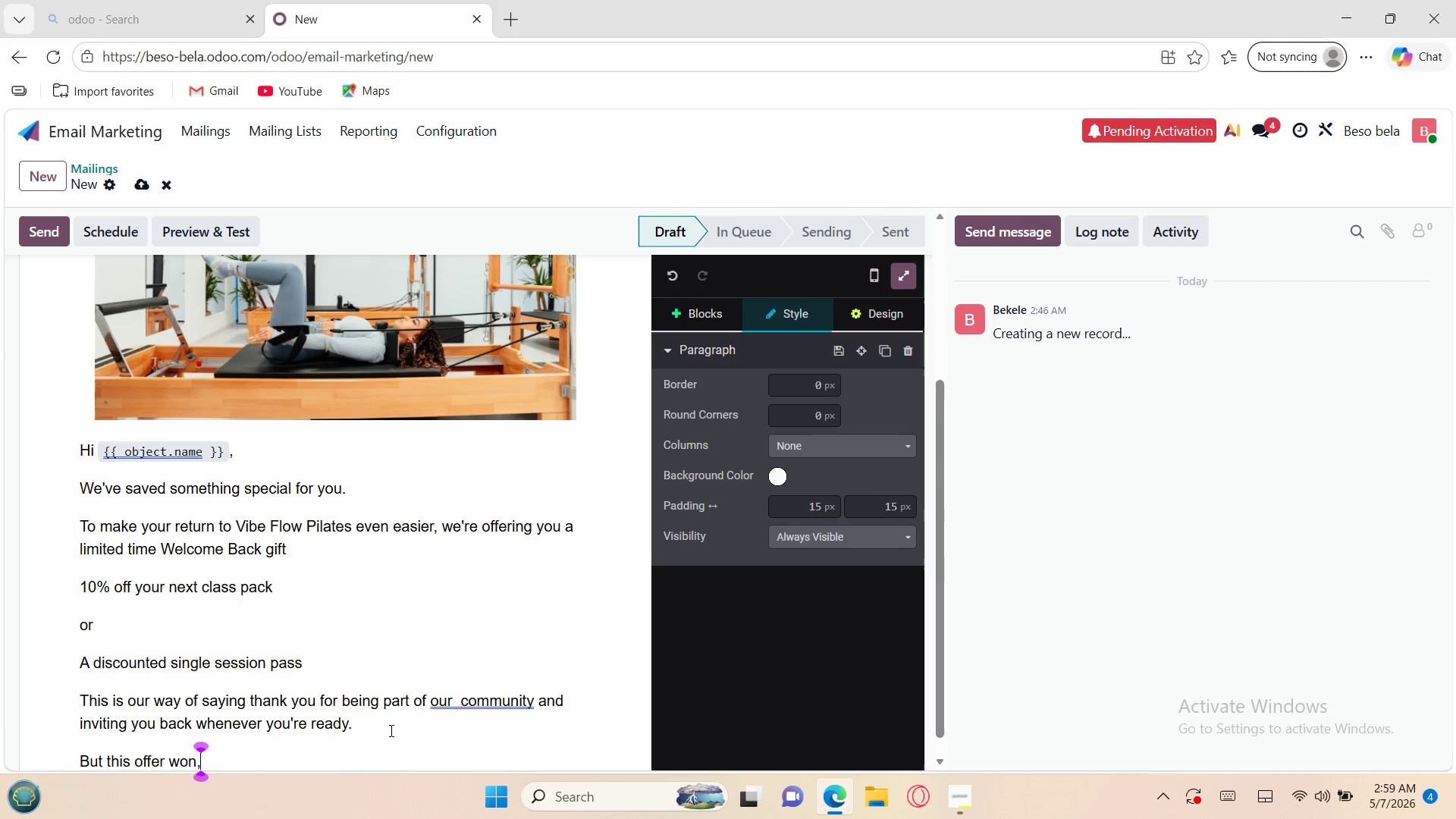 
key(T)
 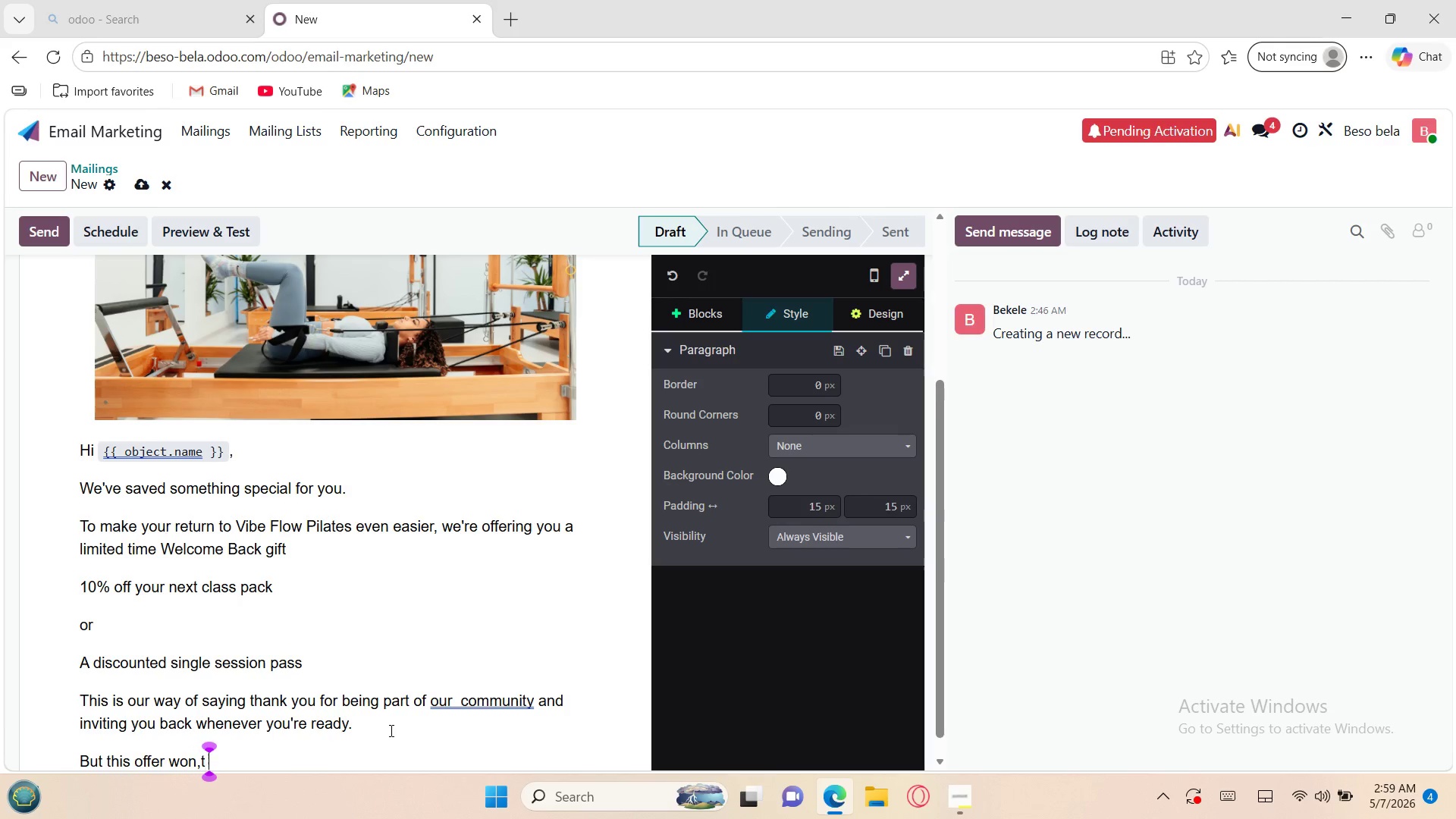 
key(Space)
 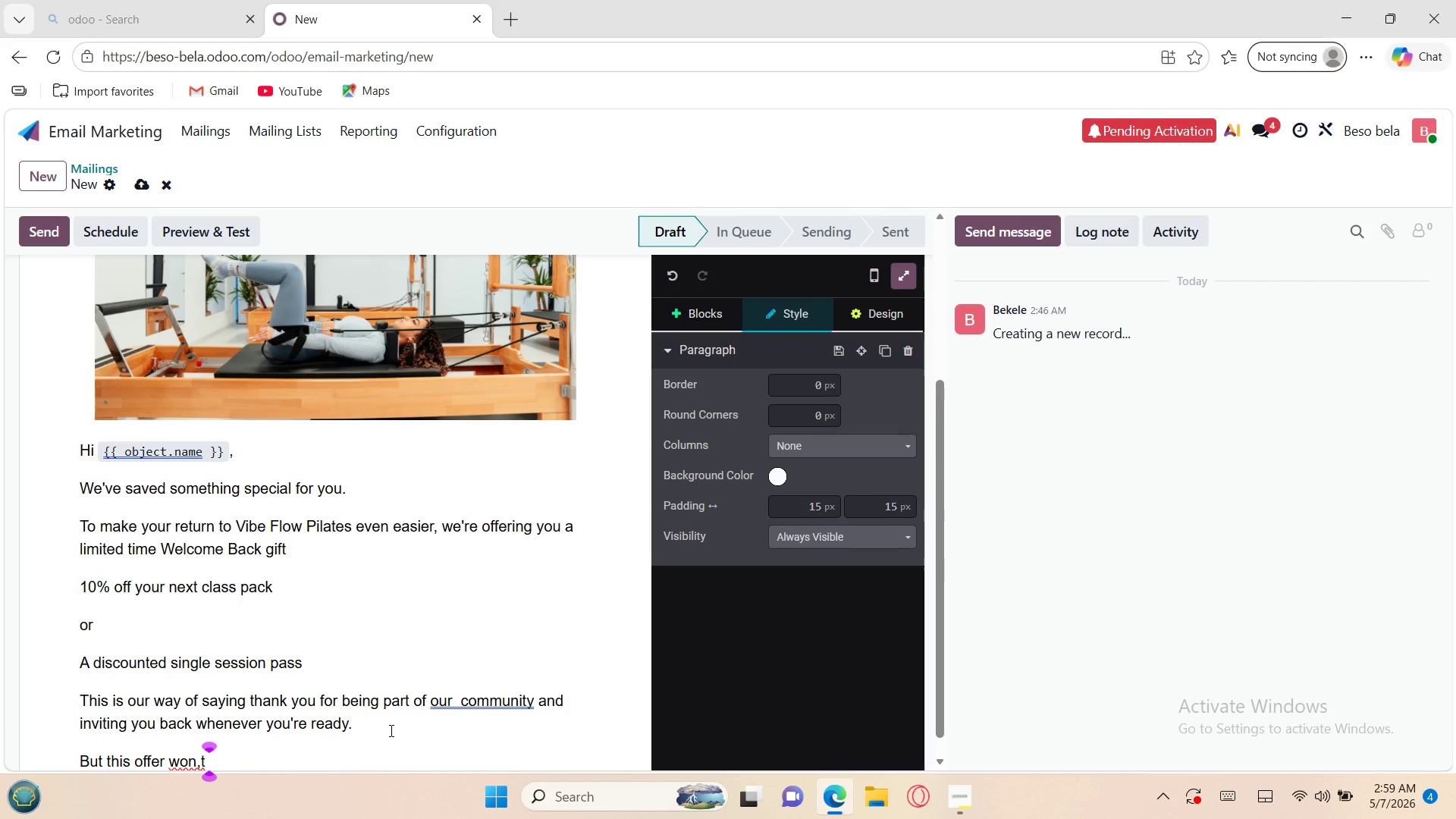 
key(Backspace)
 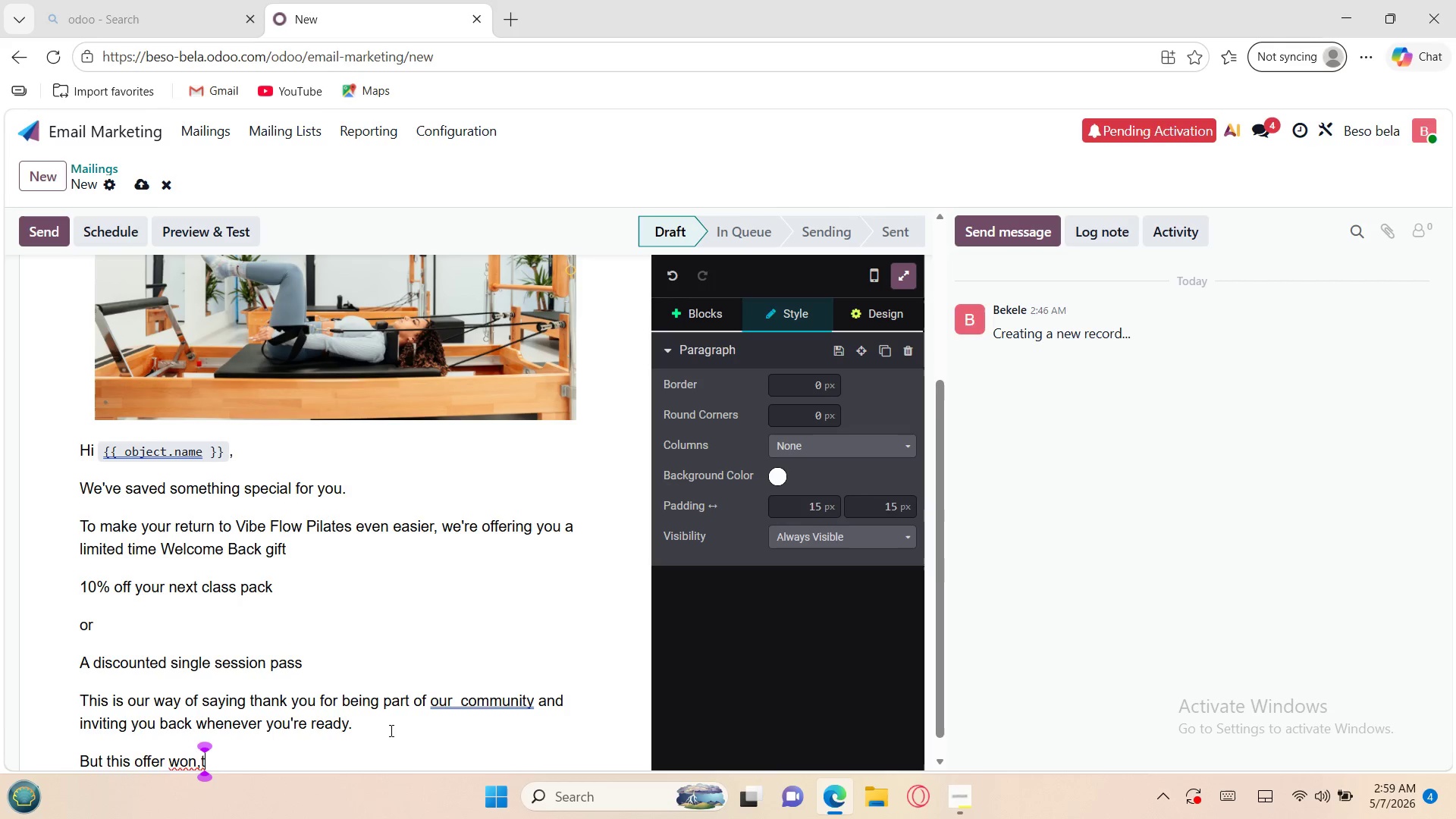 
key(Backspace)
 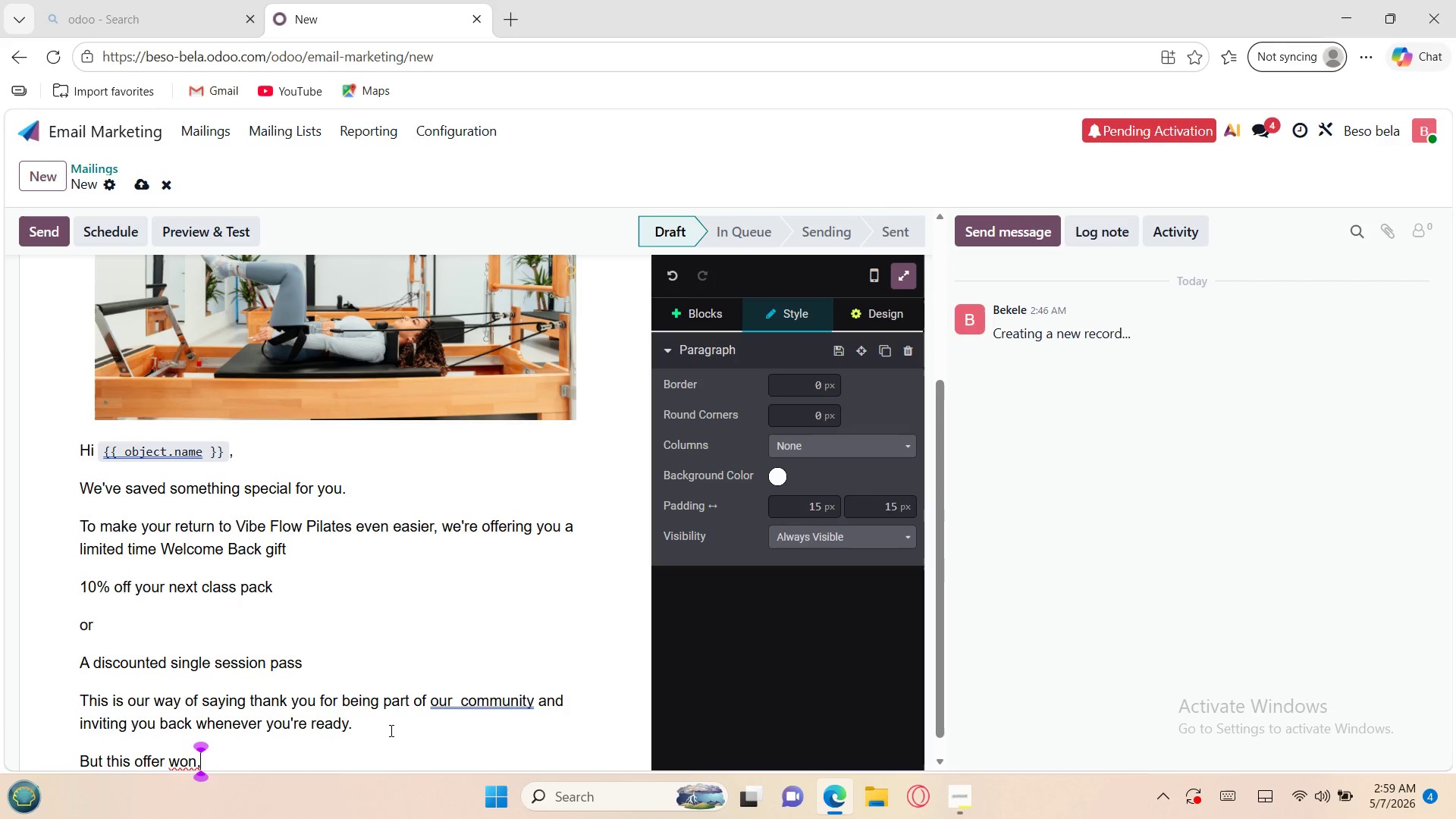 
key(Backspace)
 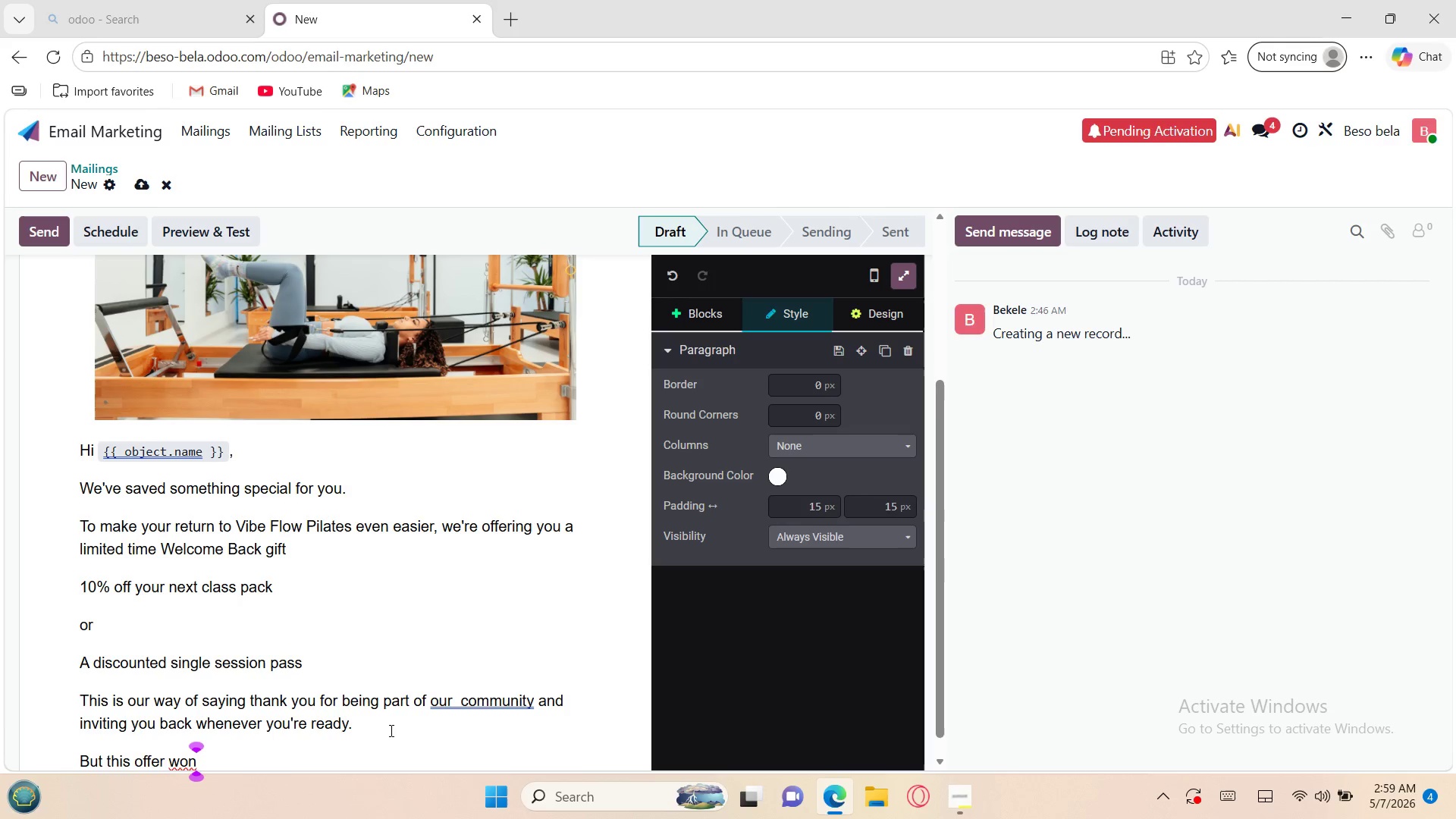 
key(Quote)
 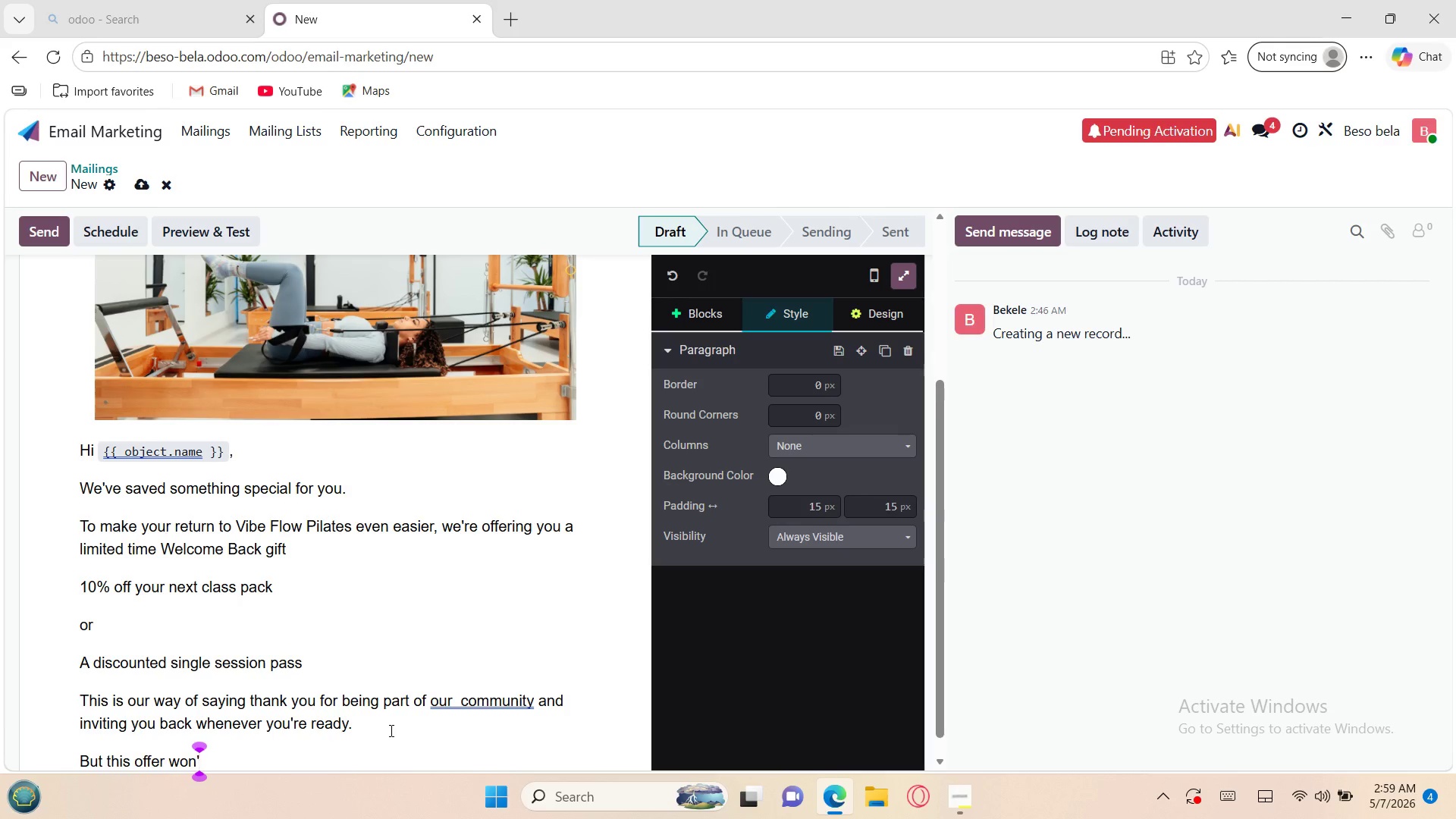 
key(T)
 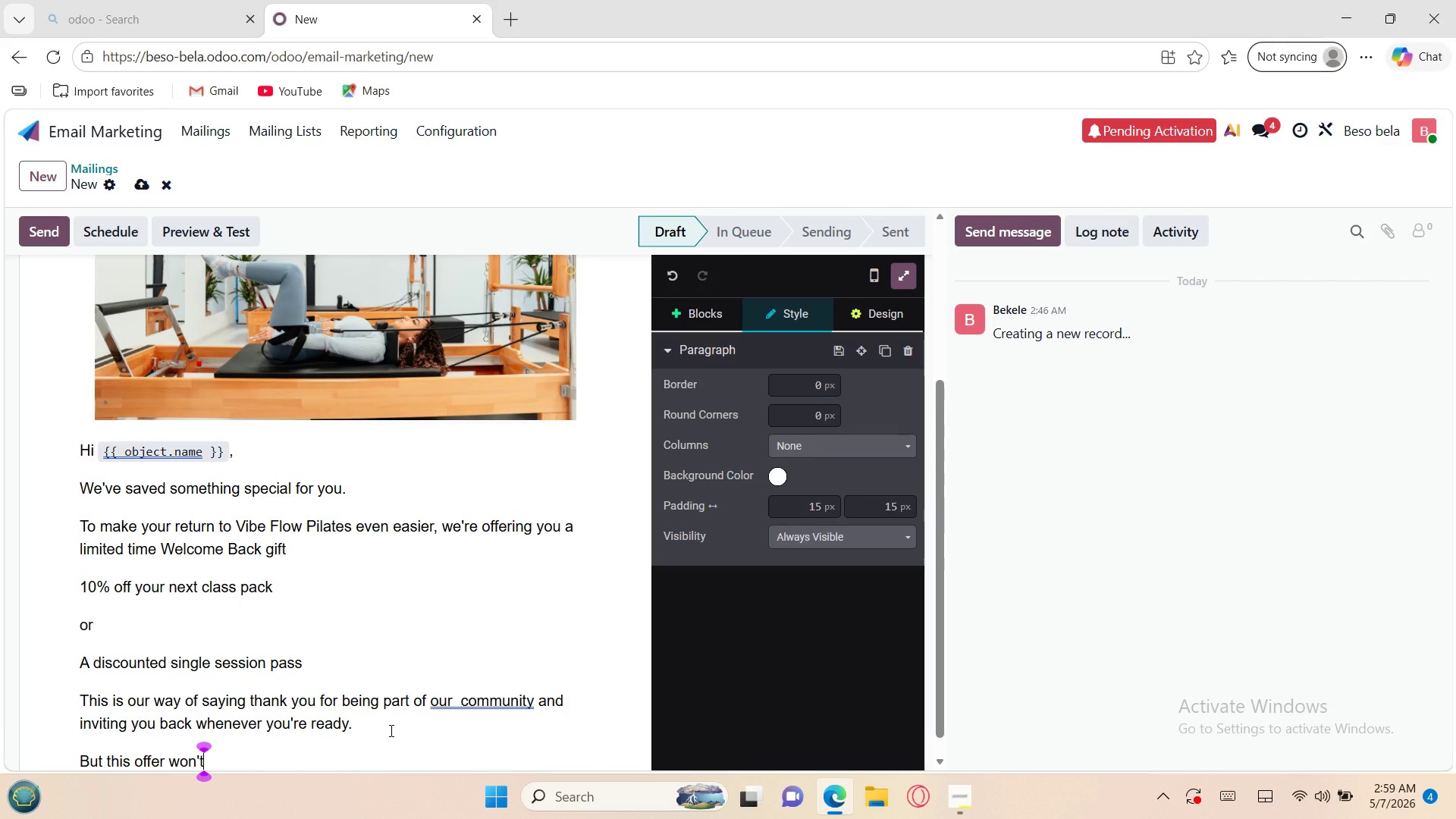 
wait(8.44)
 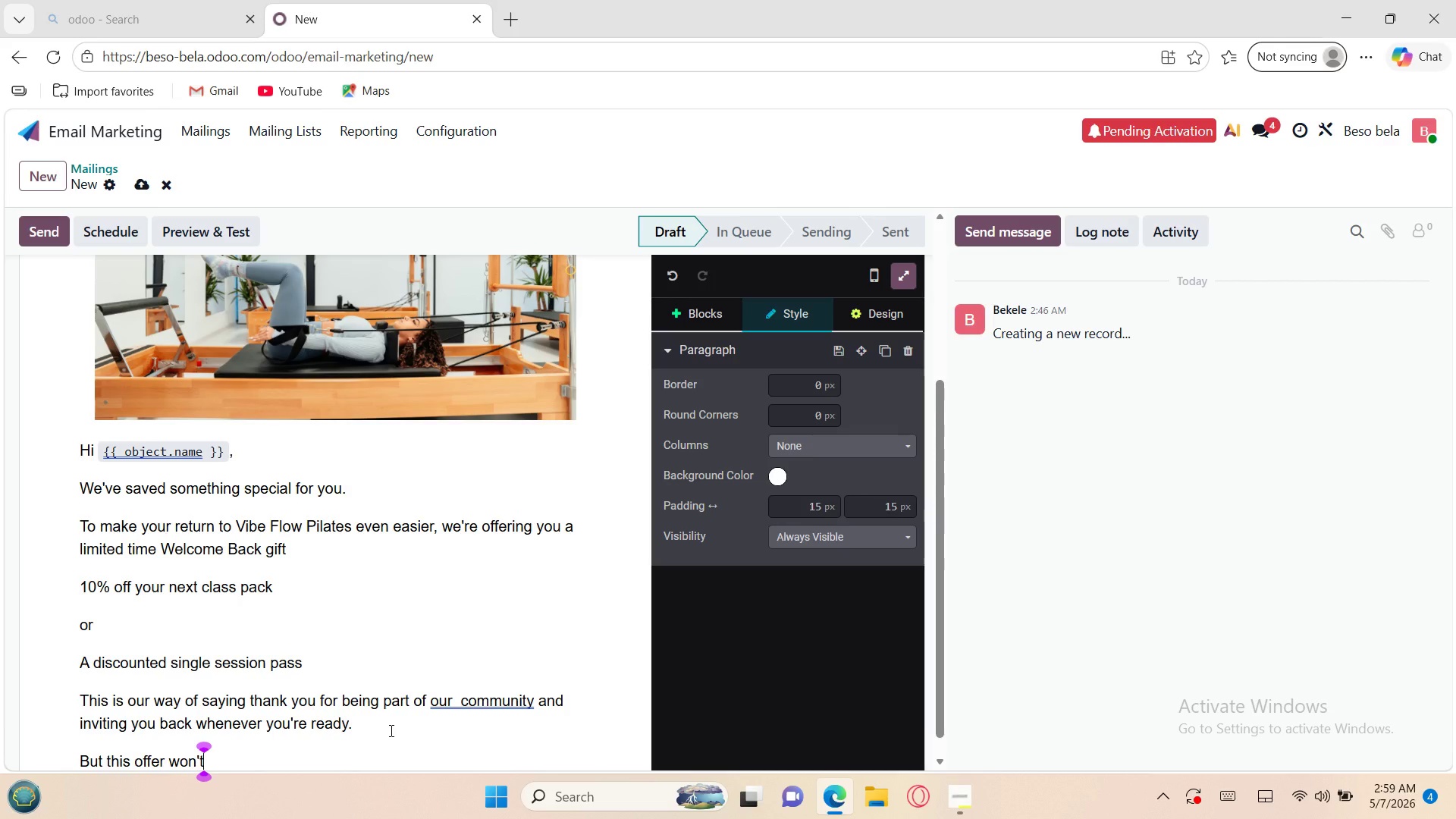 
type( be )
 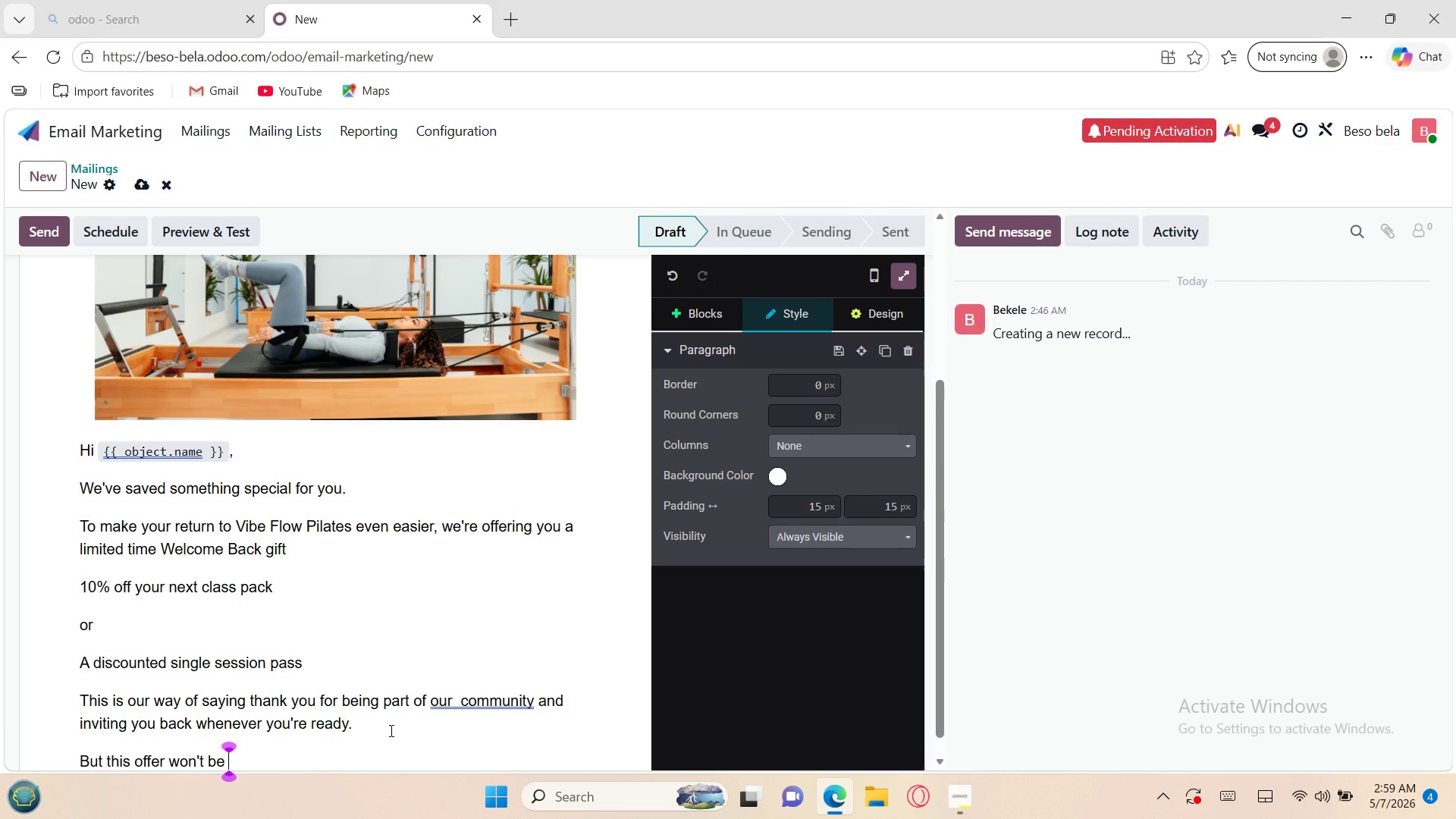 
type(around for long )
 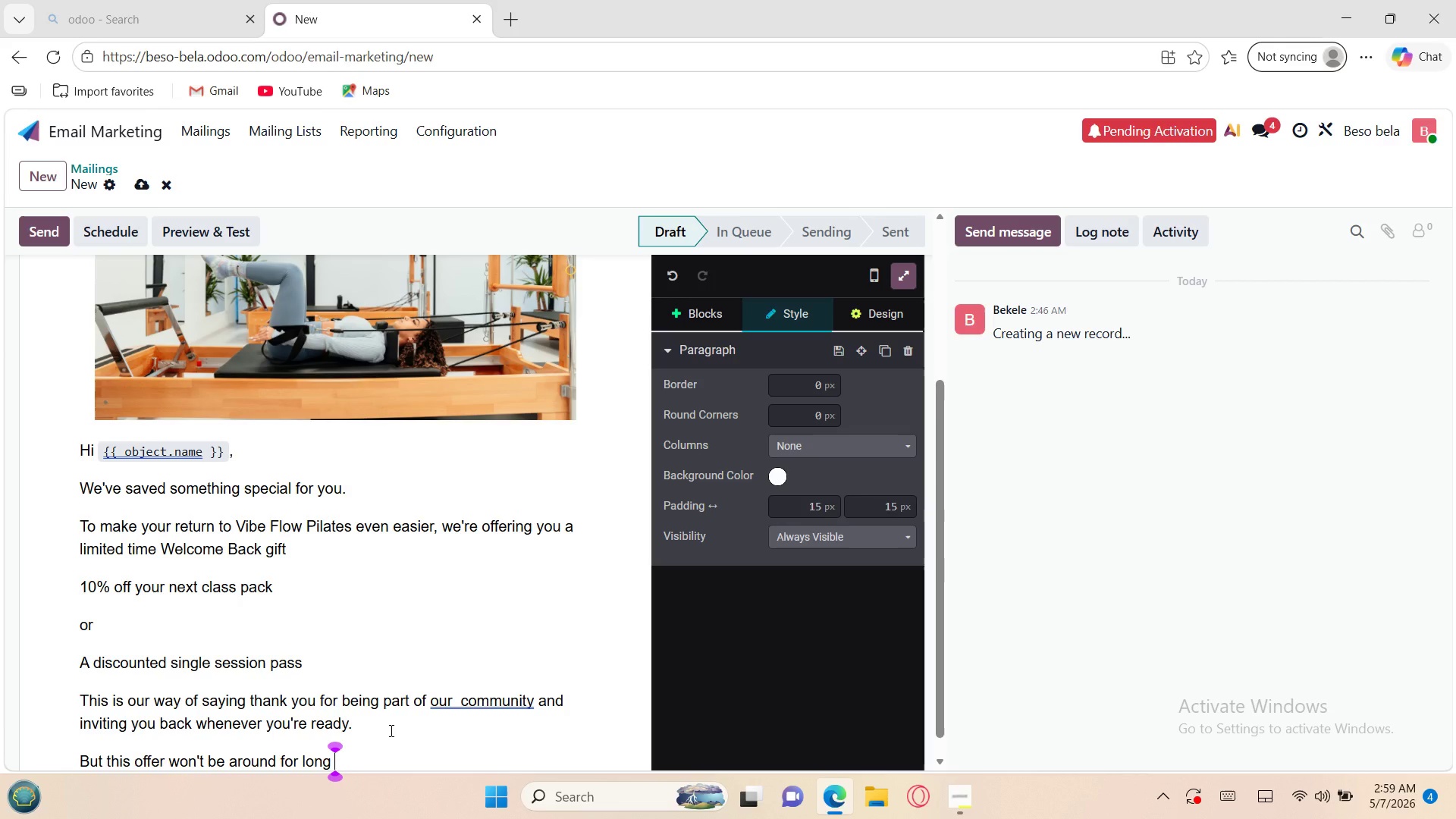 
key(Backspace)
type(. If you)
 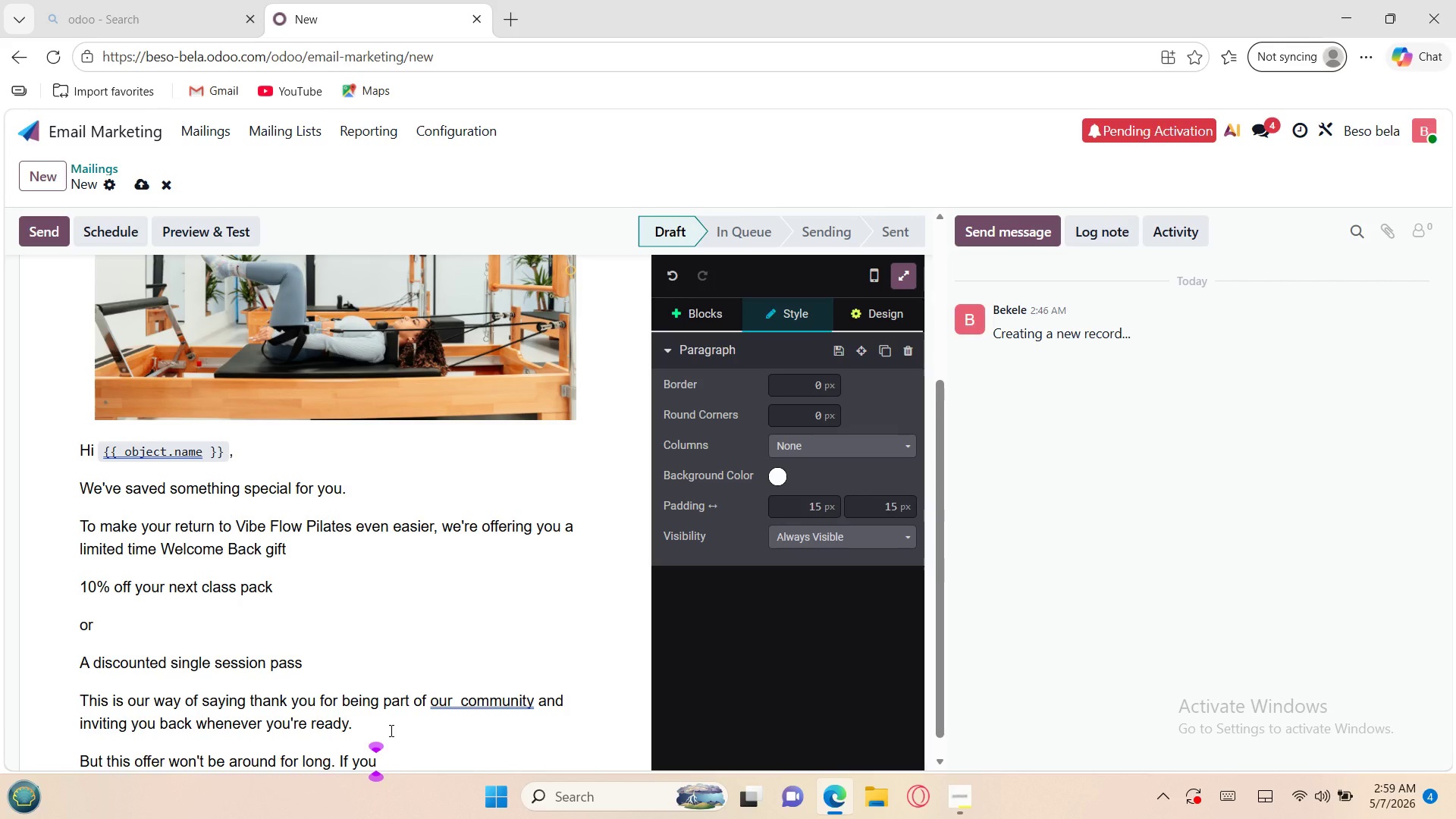 
type('ve been wat)
 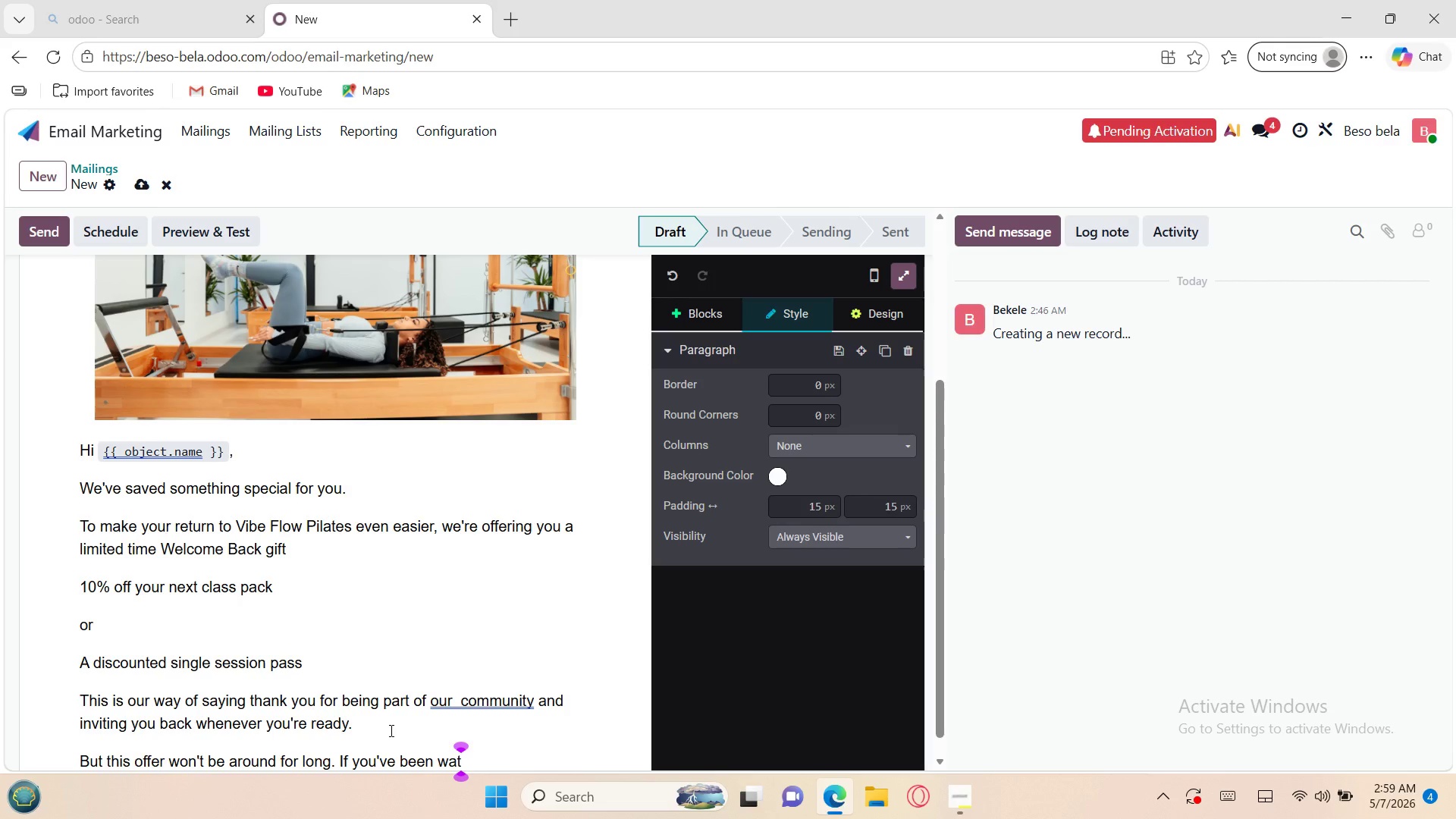 
key(Backspace)
type(iting for the )
 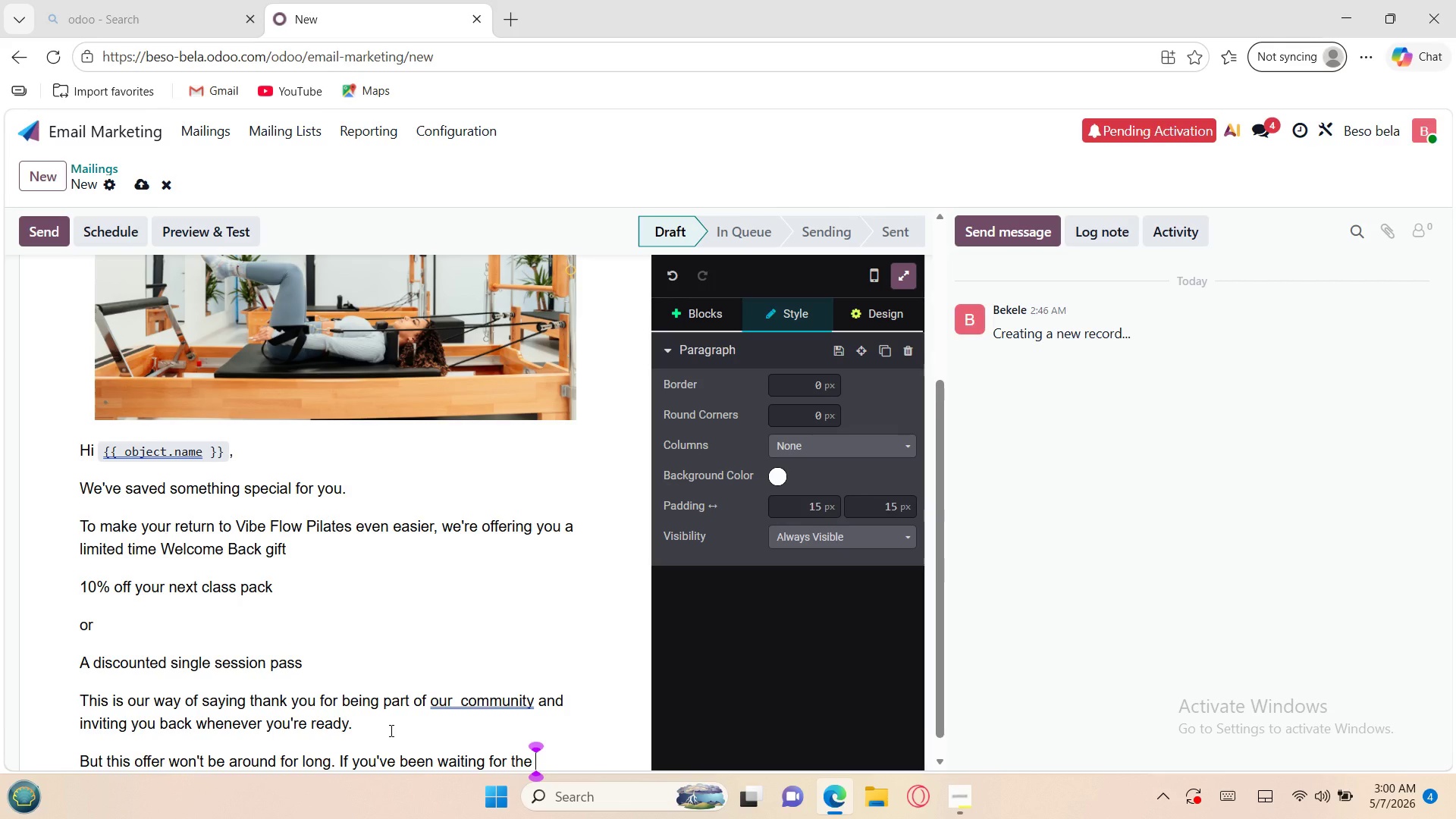 
type(right )
 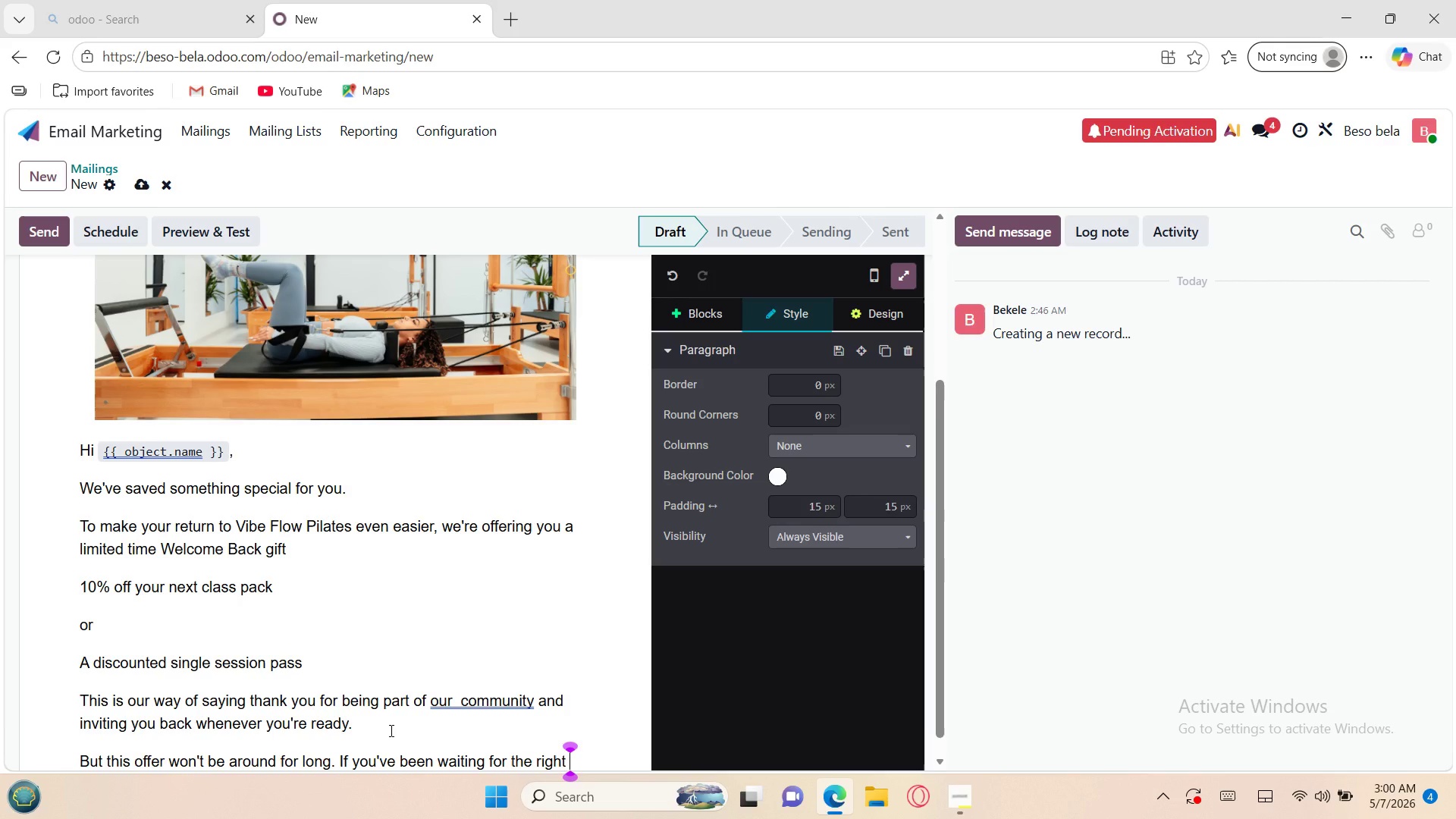 
type(moment )
 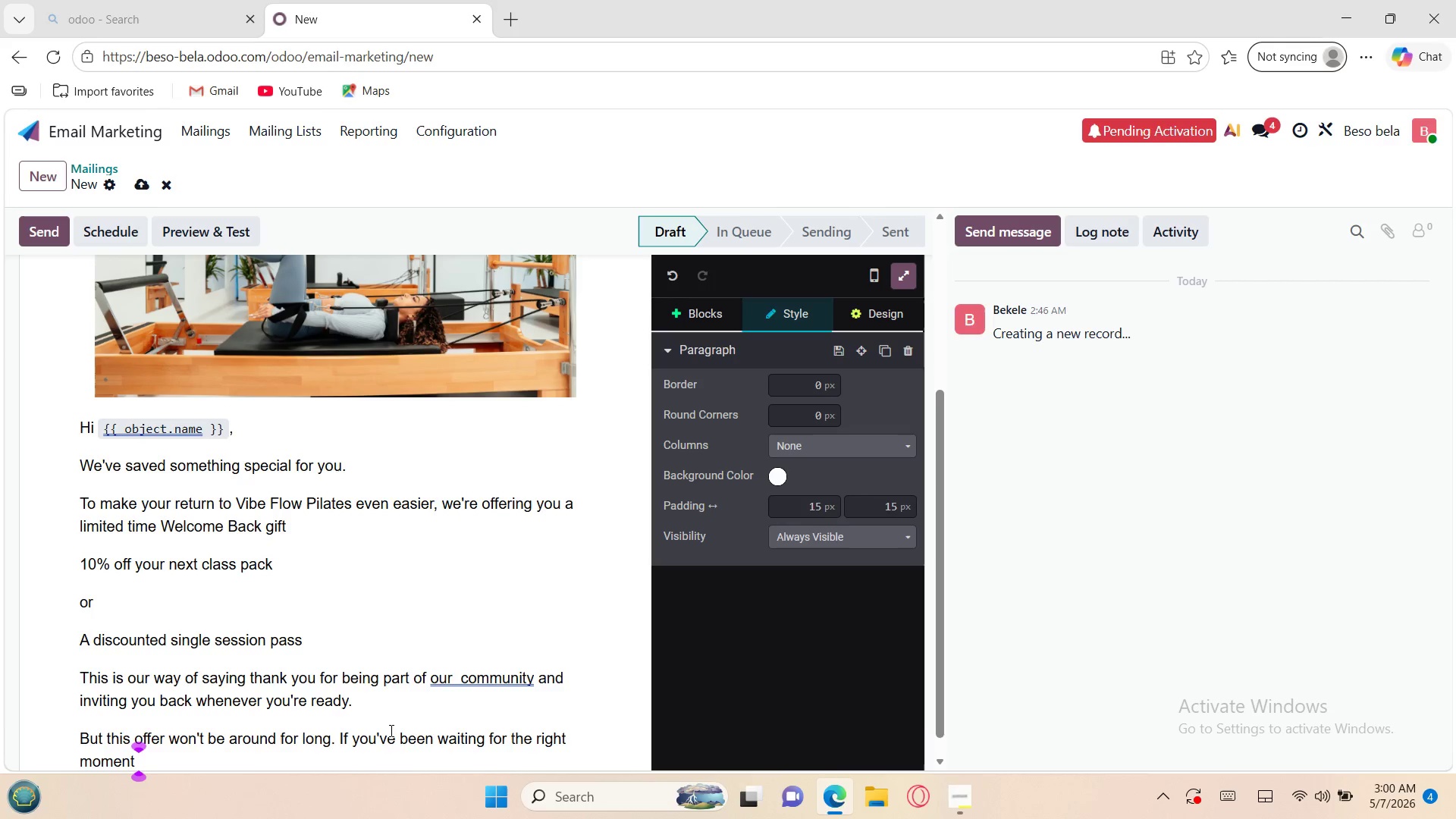 
type(to )
 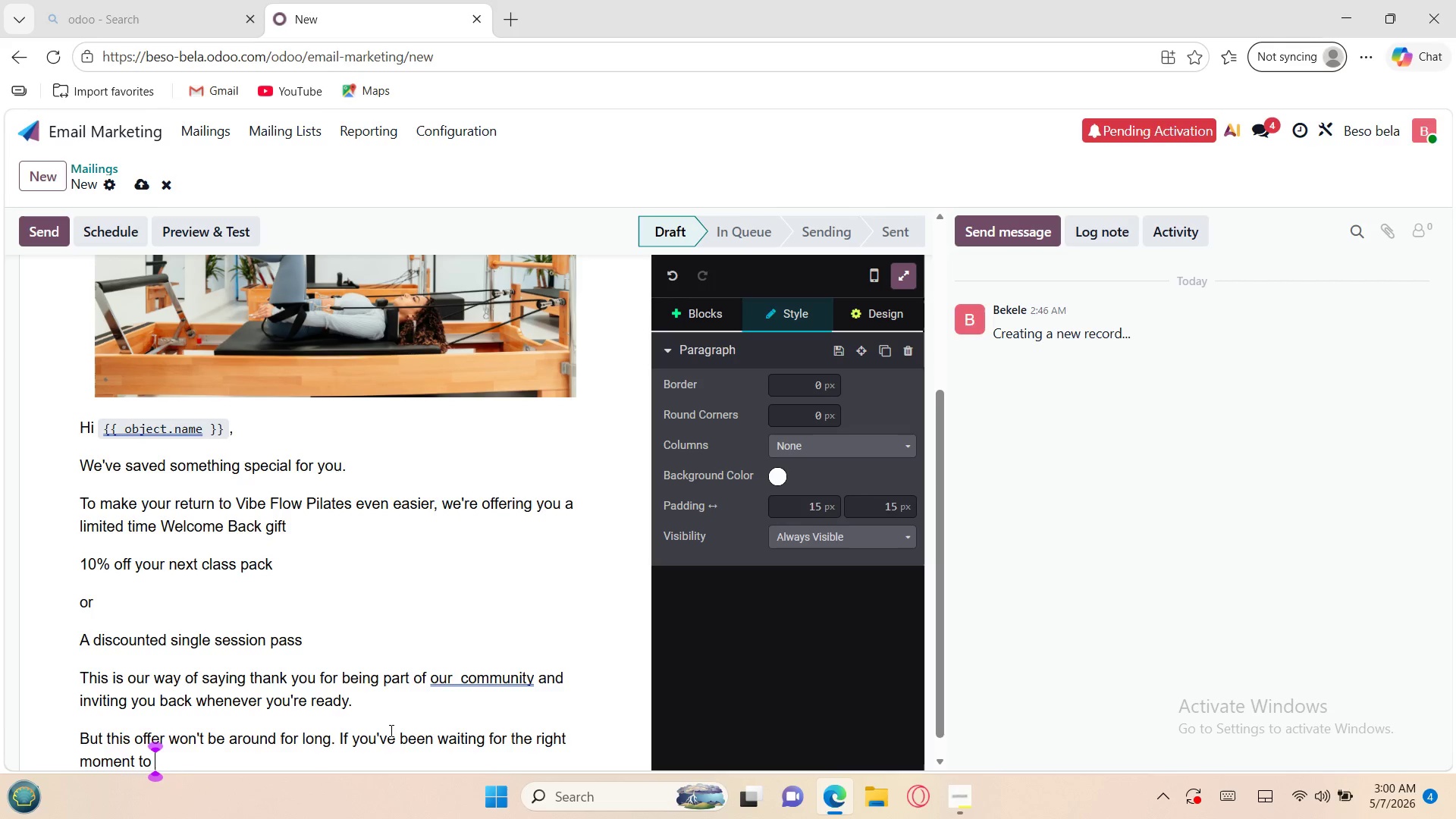 
wait(8.19)
 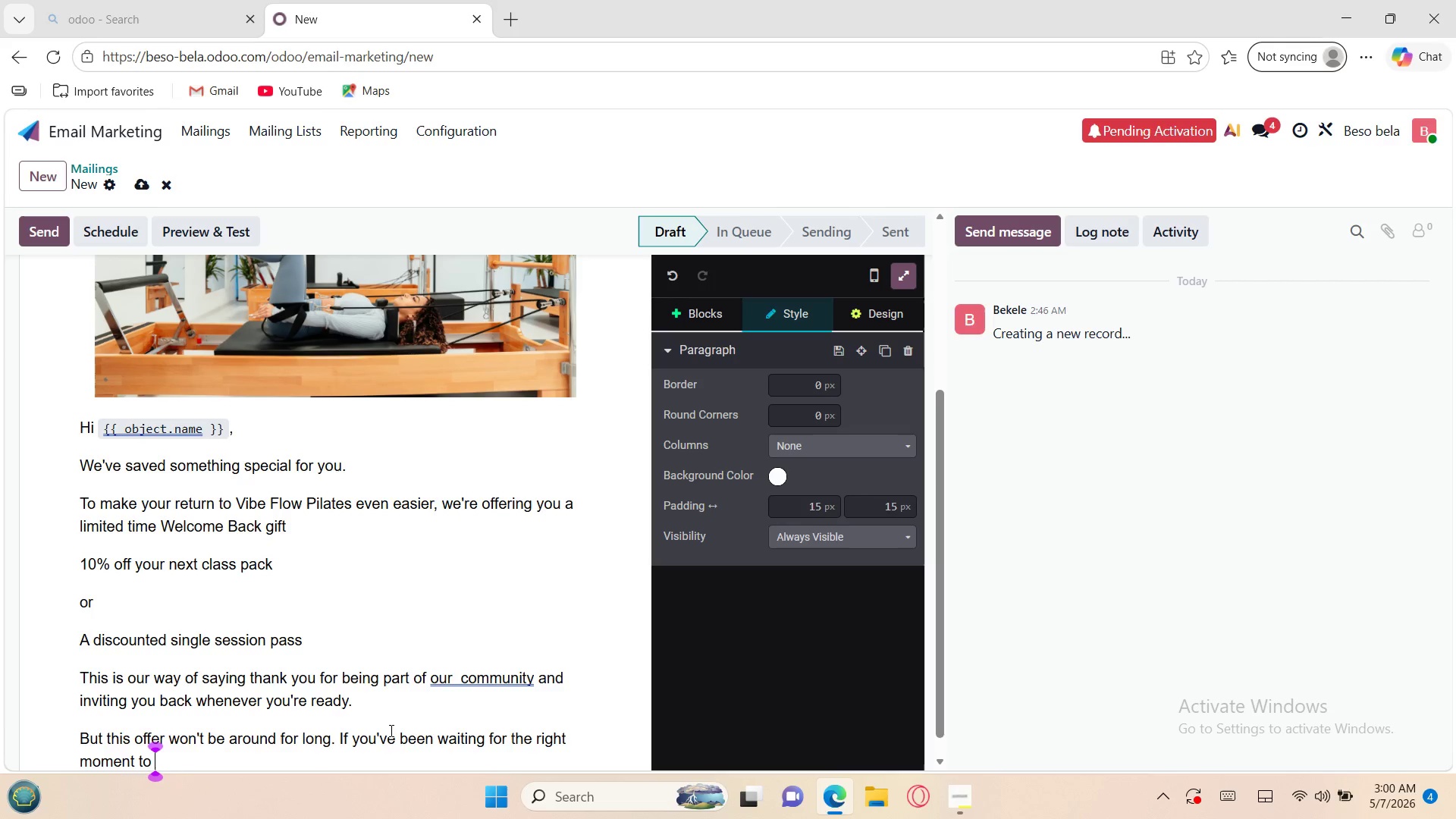 
type(return)
 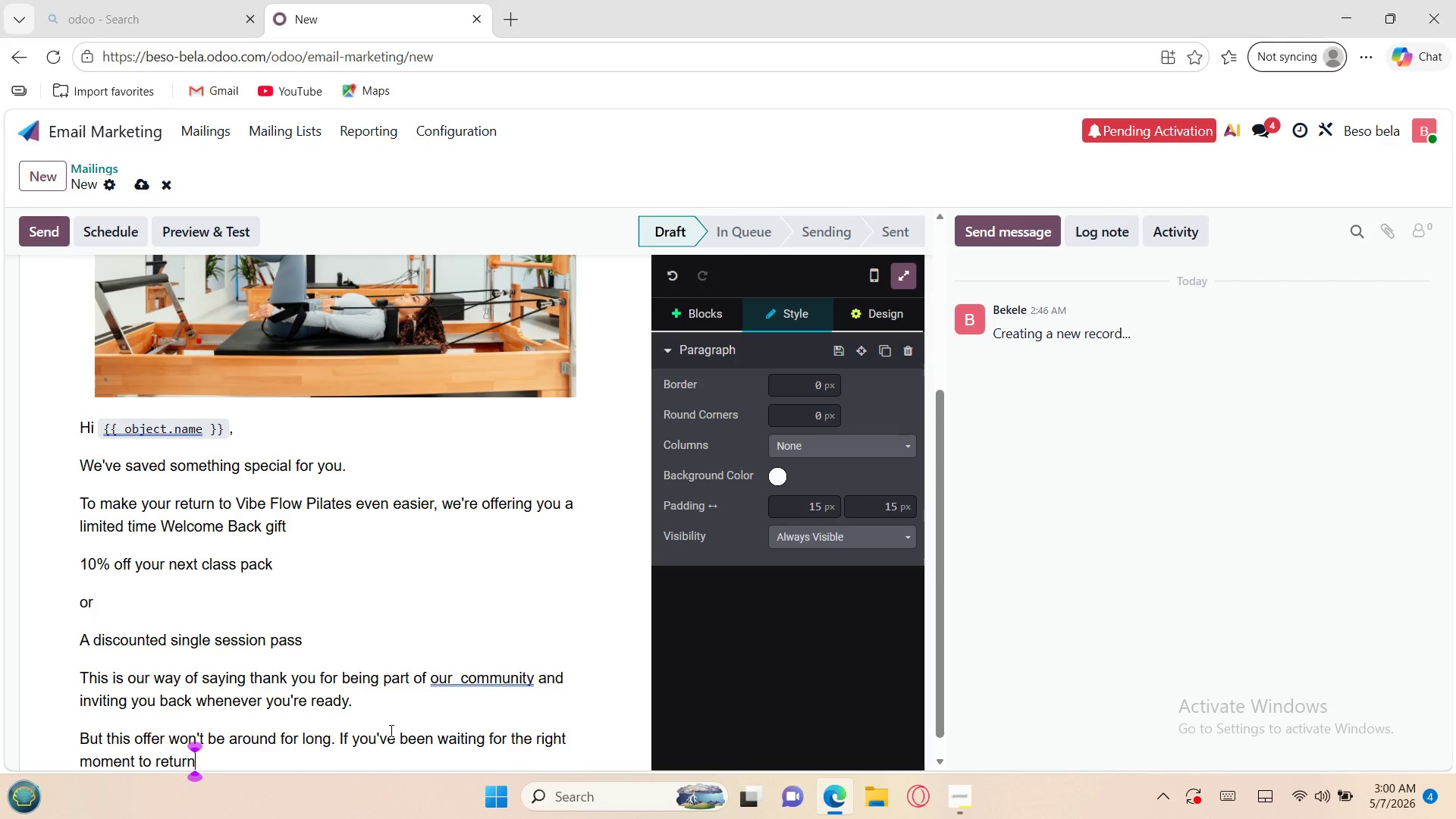 
type( to your )
 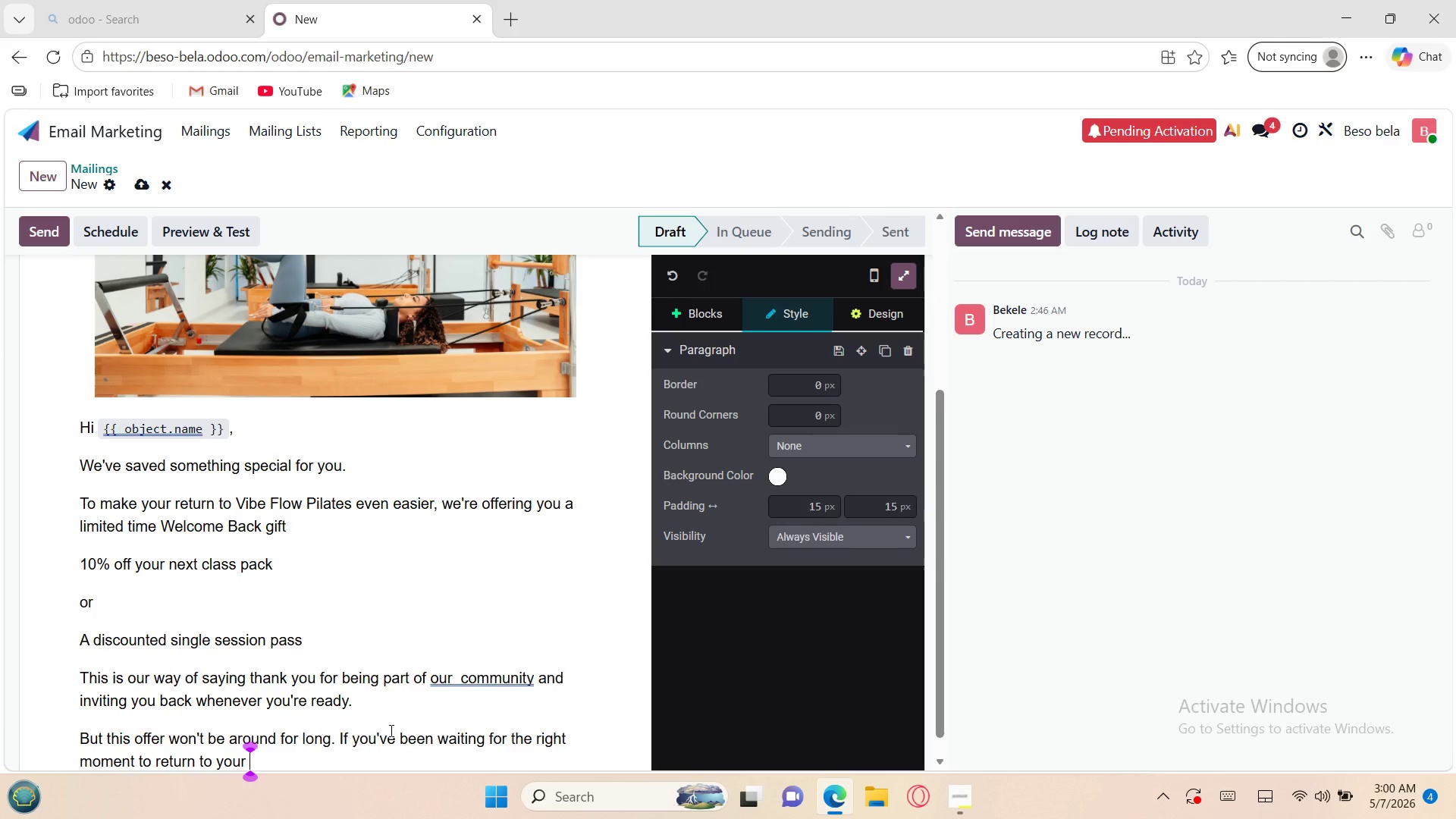 
key(Shift+BracketLeft)
 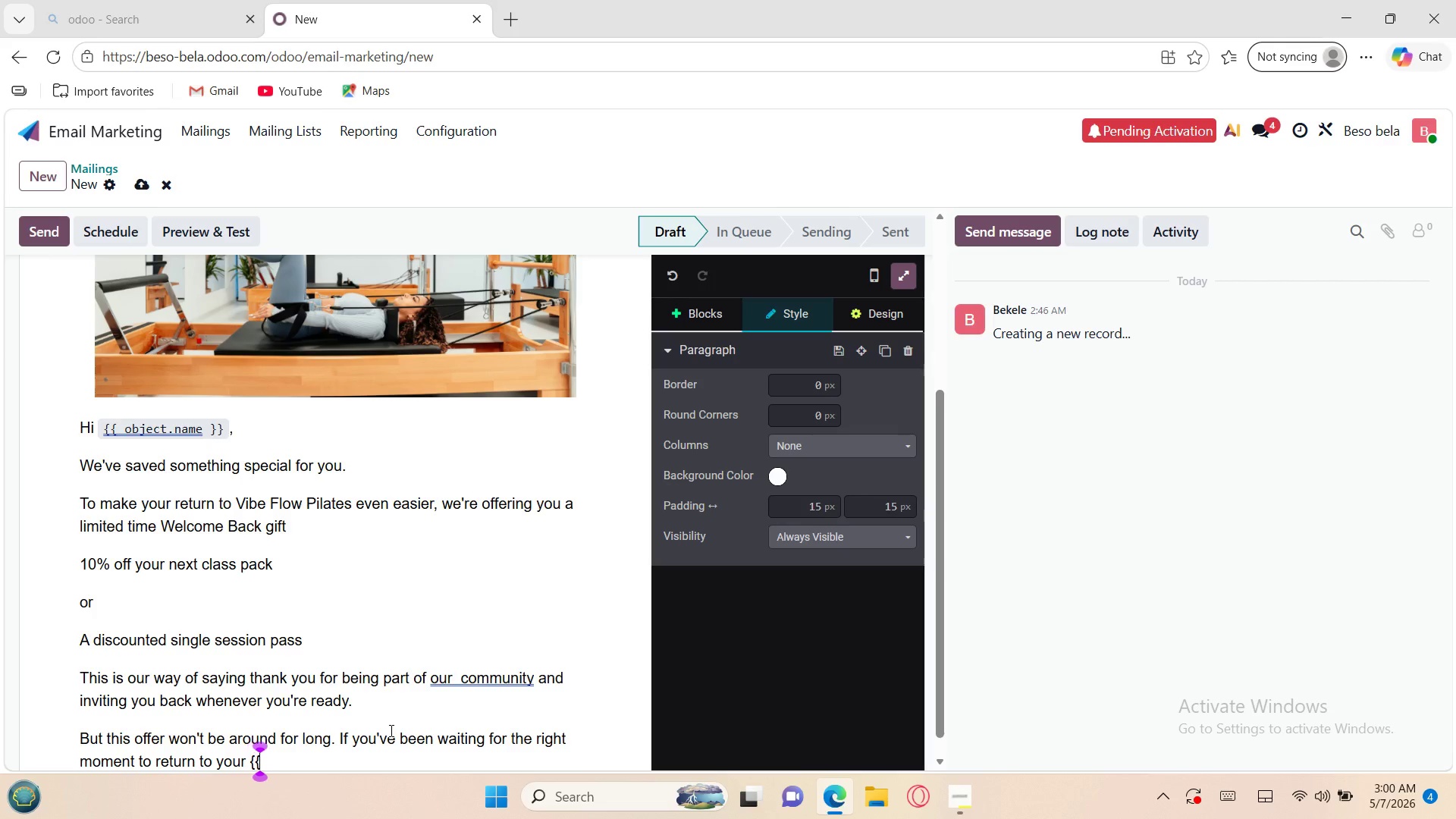 
key(Shift+BracketLeft)
 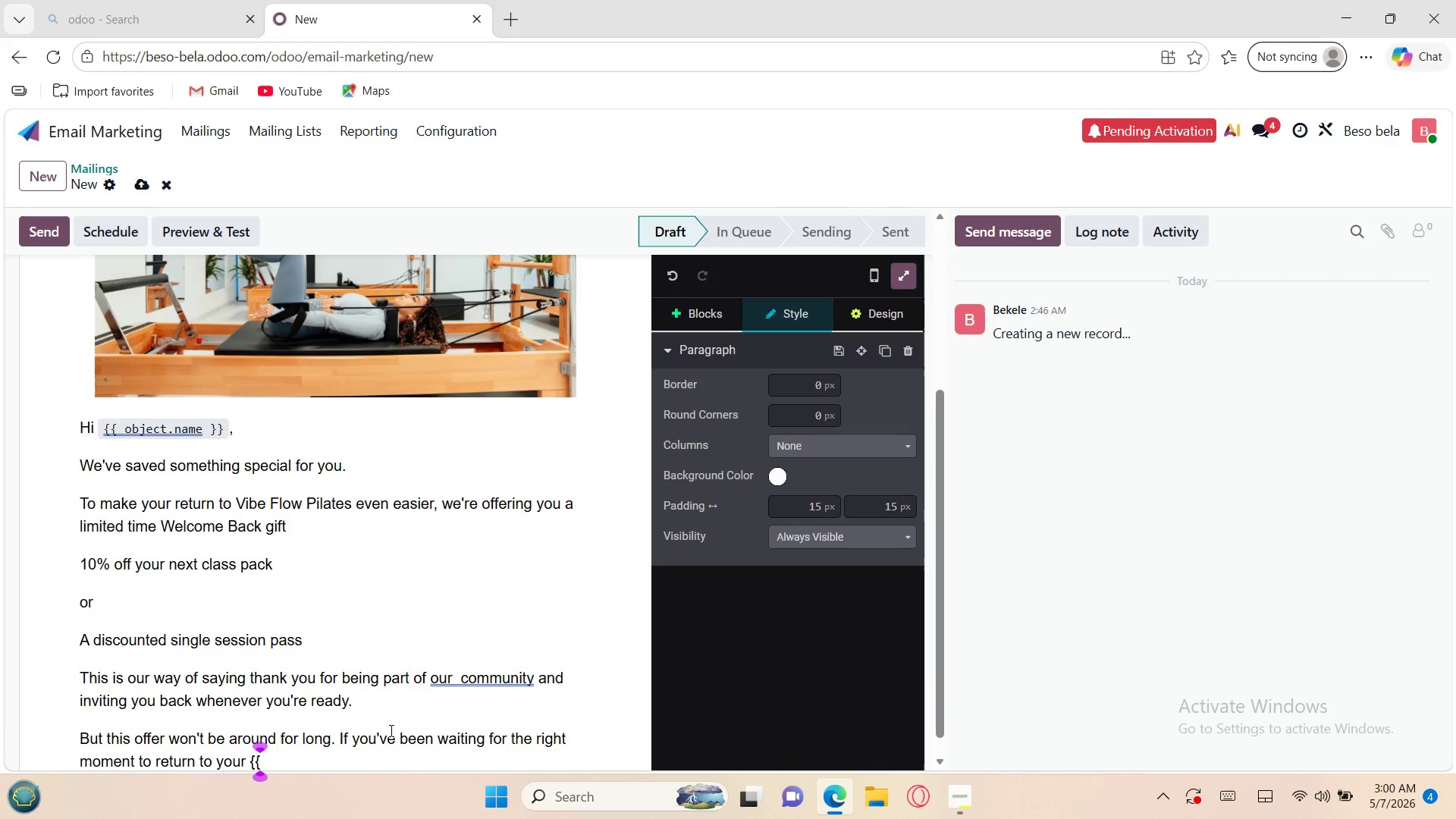 
key(ArrowLeft)
 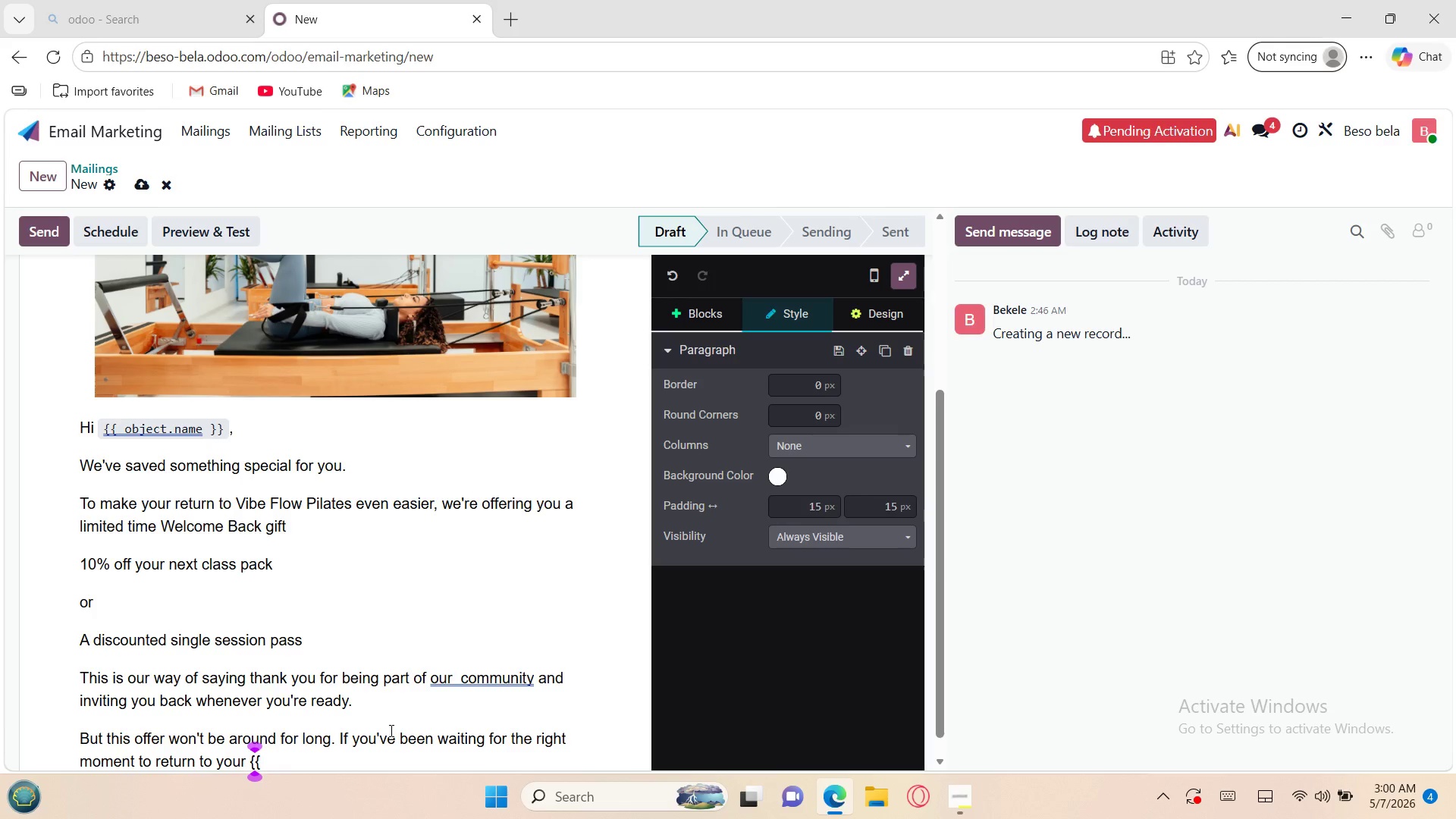 
key(Backquote)
 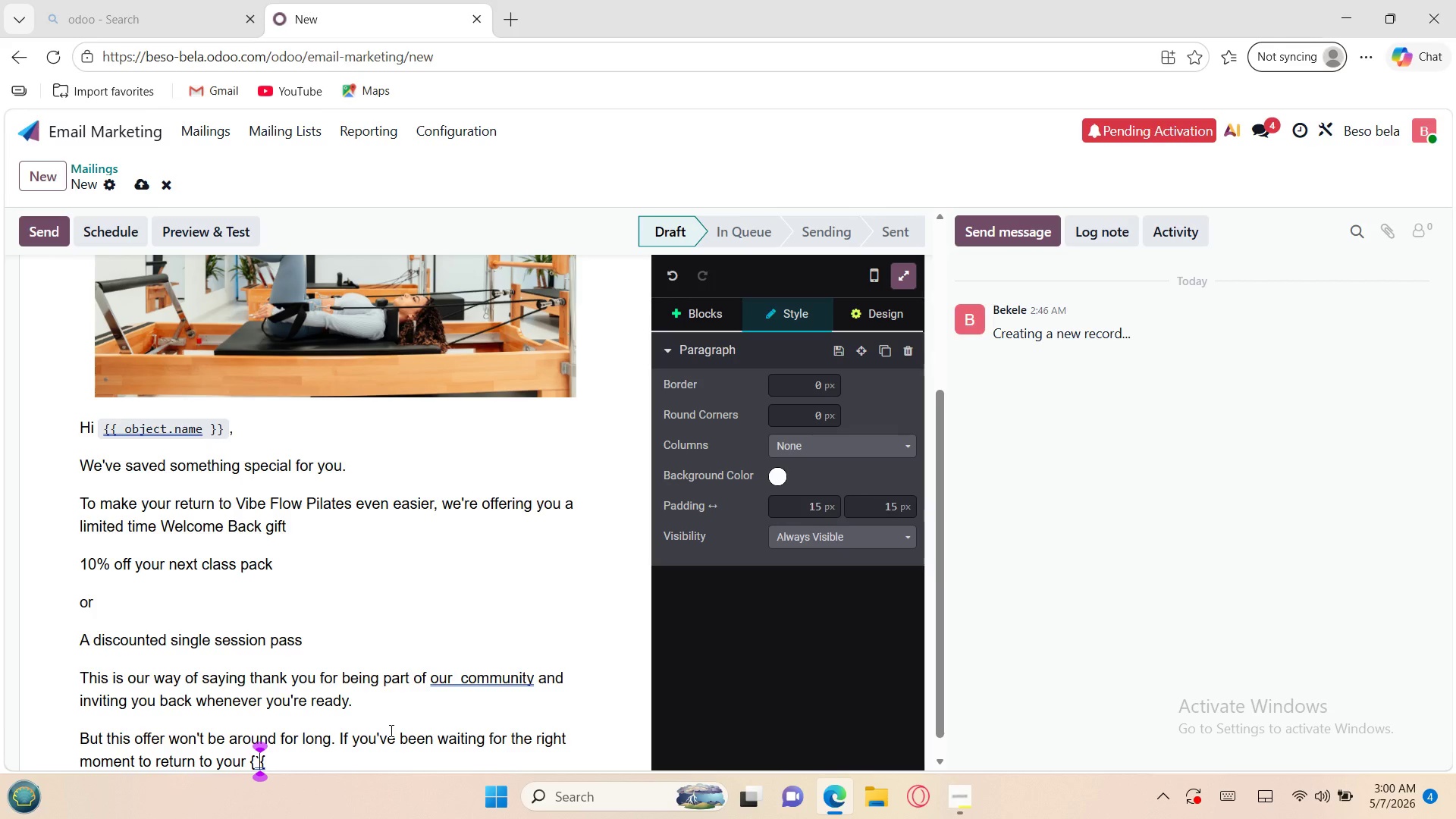 
key(Backspace)
 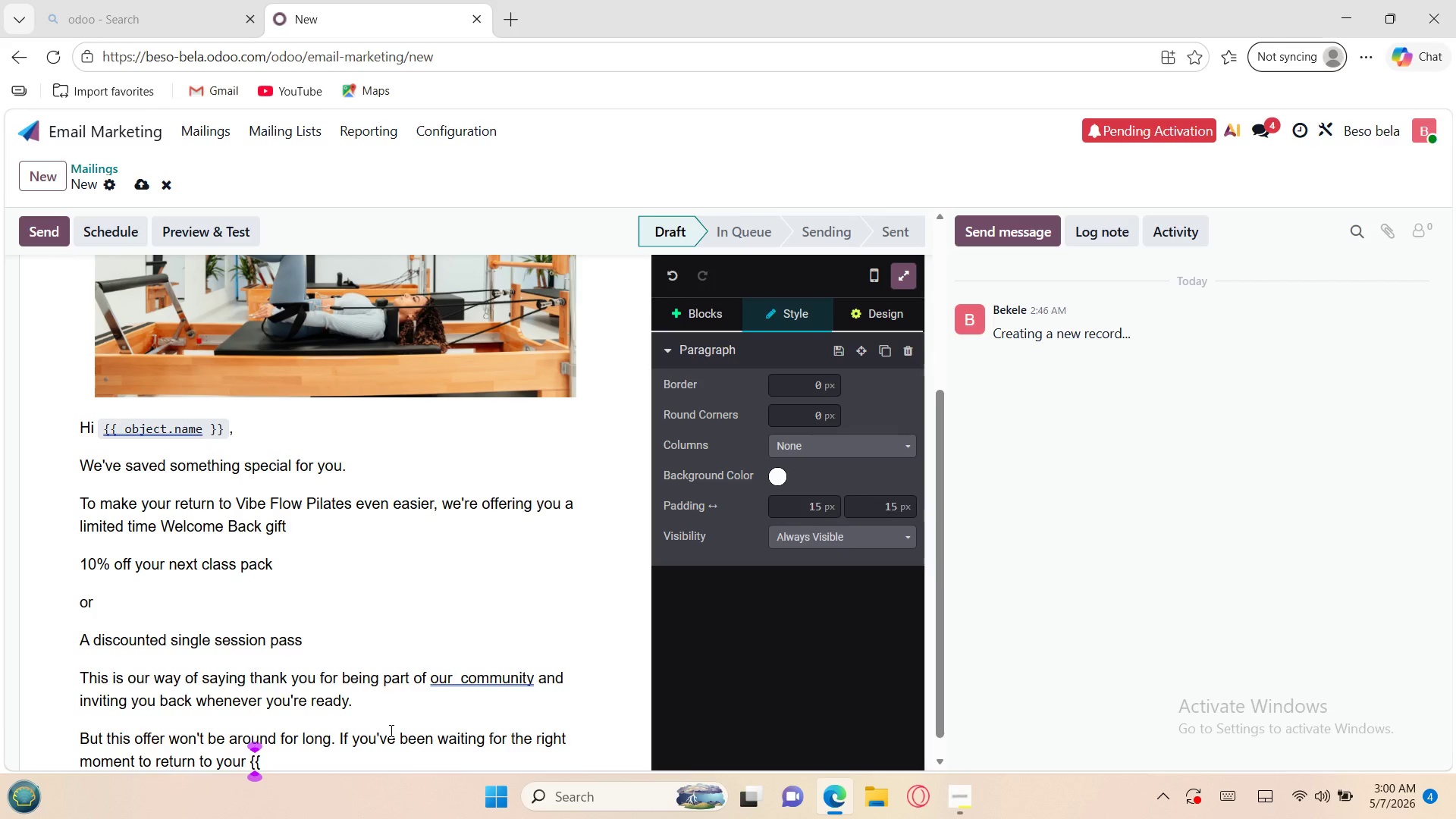 
key(ArrowLeft)
 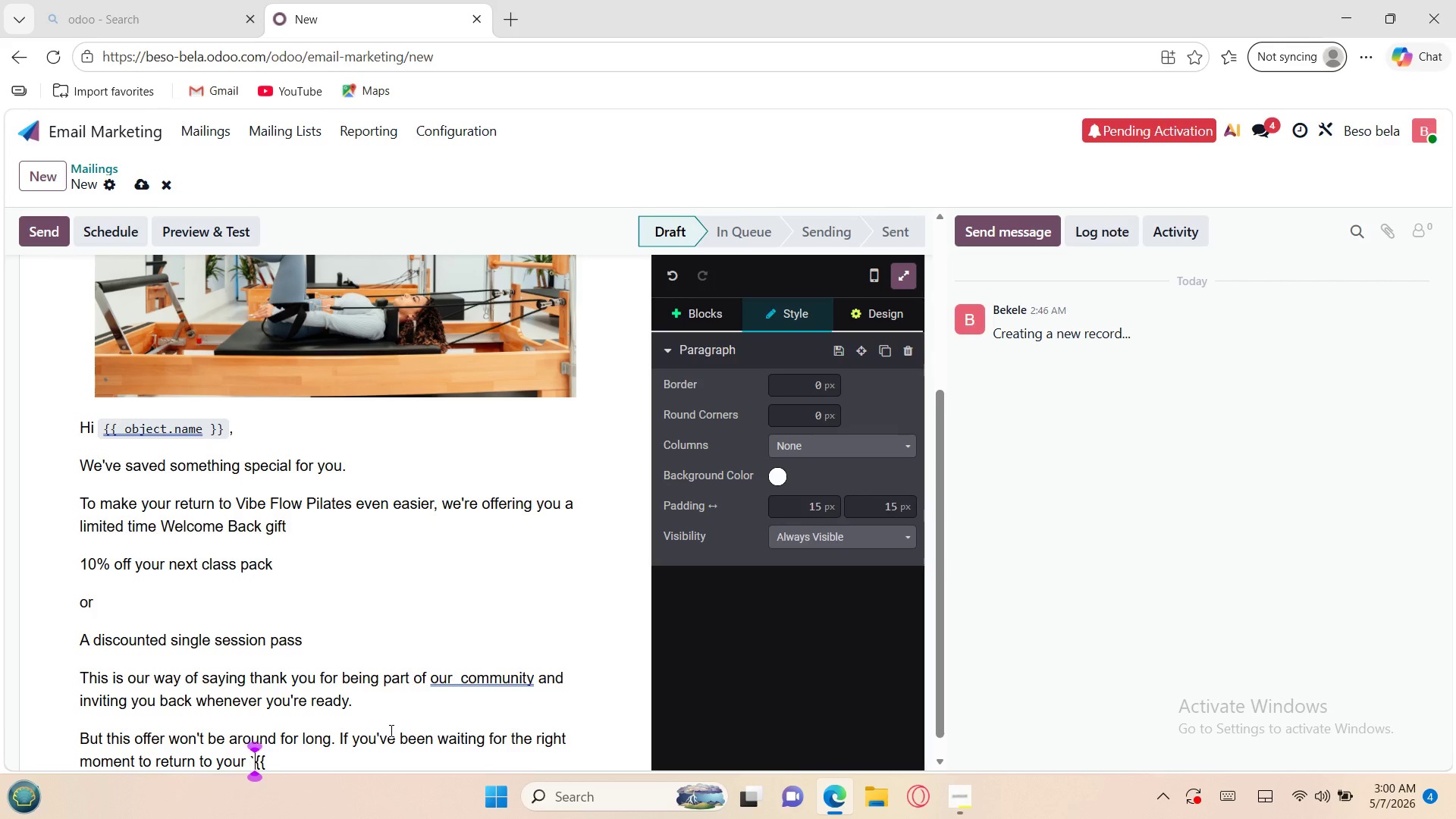 
key(Backquote)
 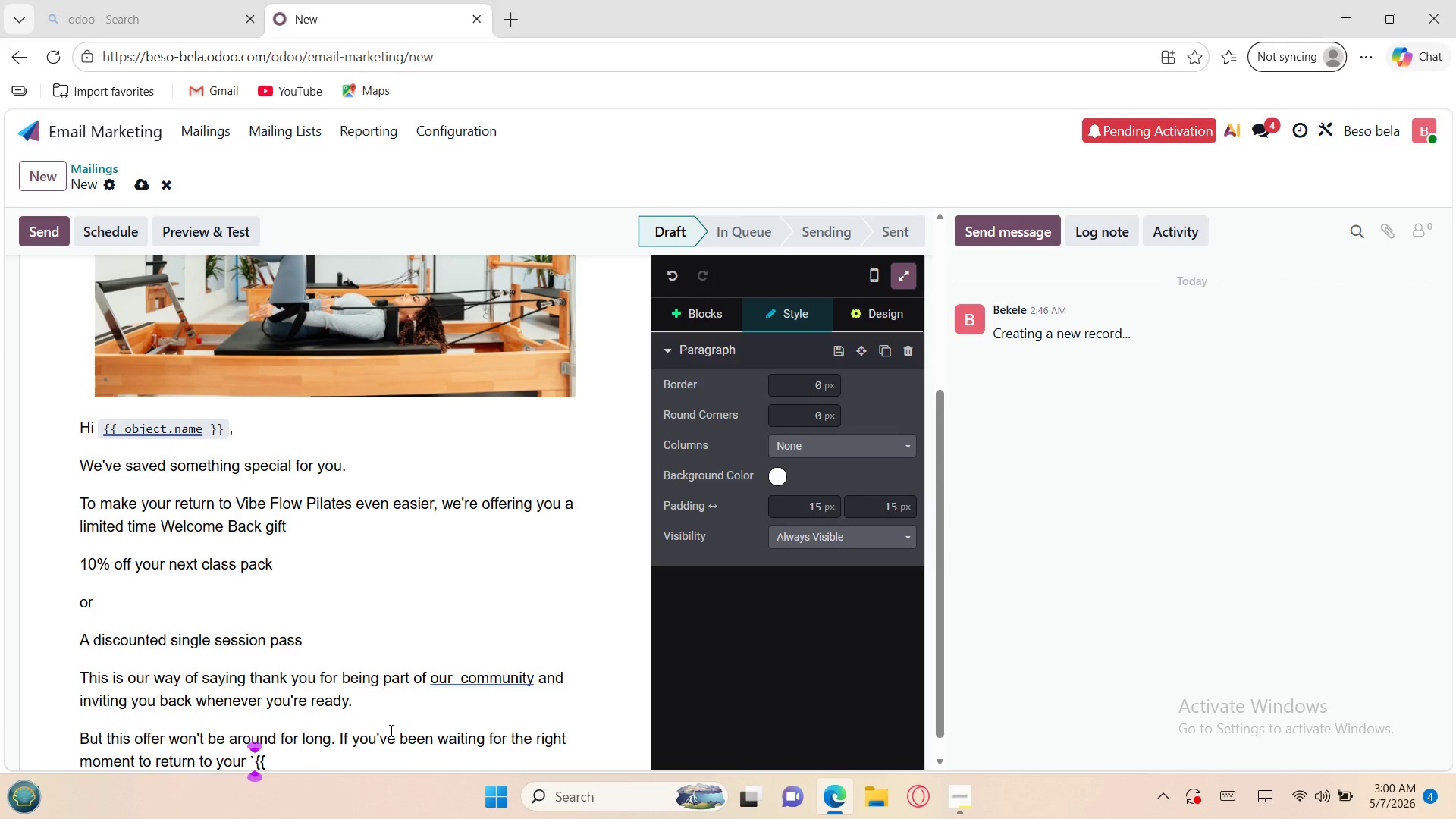 
key(ArrowRight)
 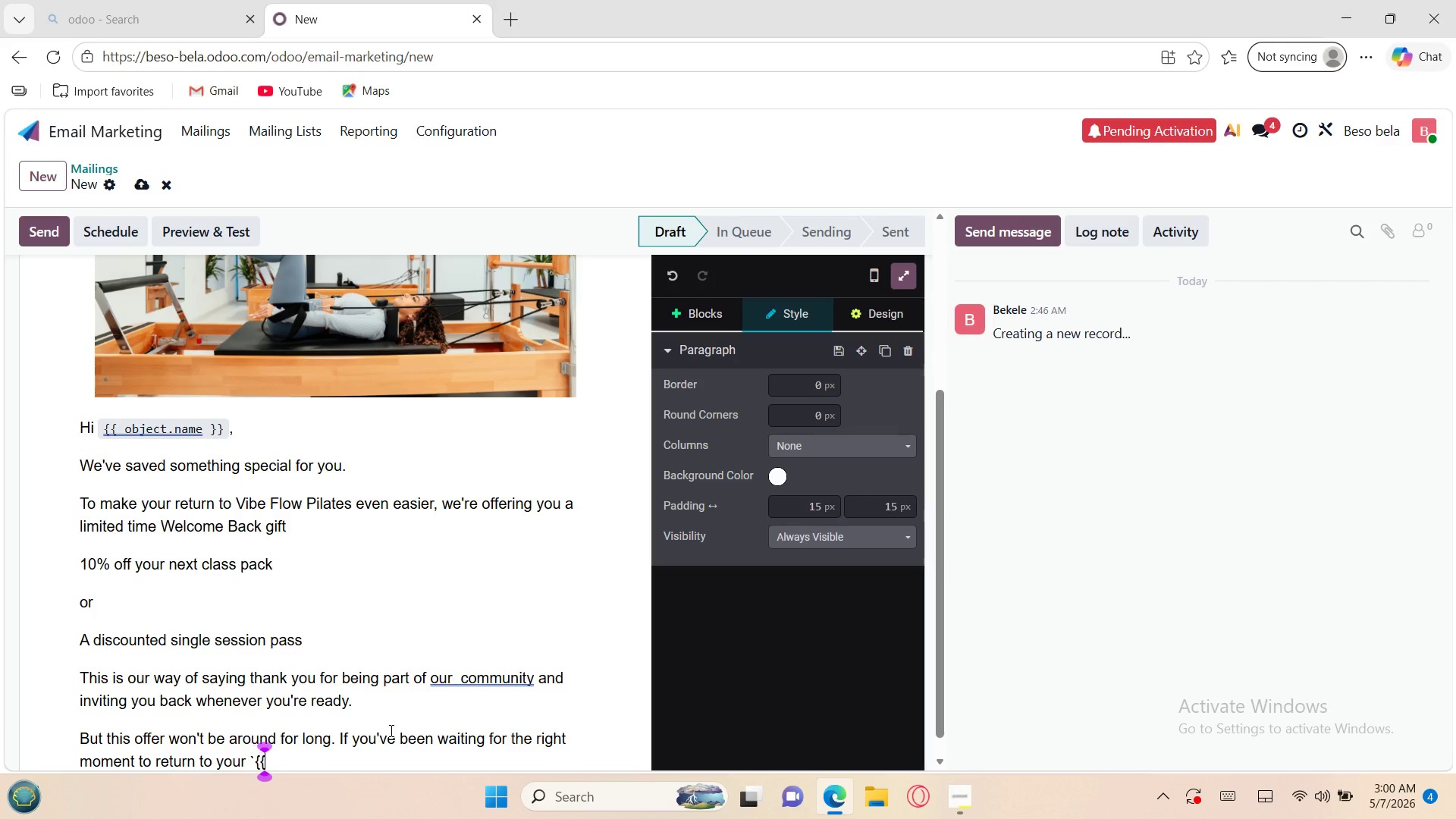 
key(ArrowRight)
 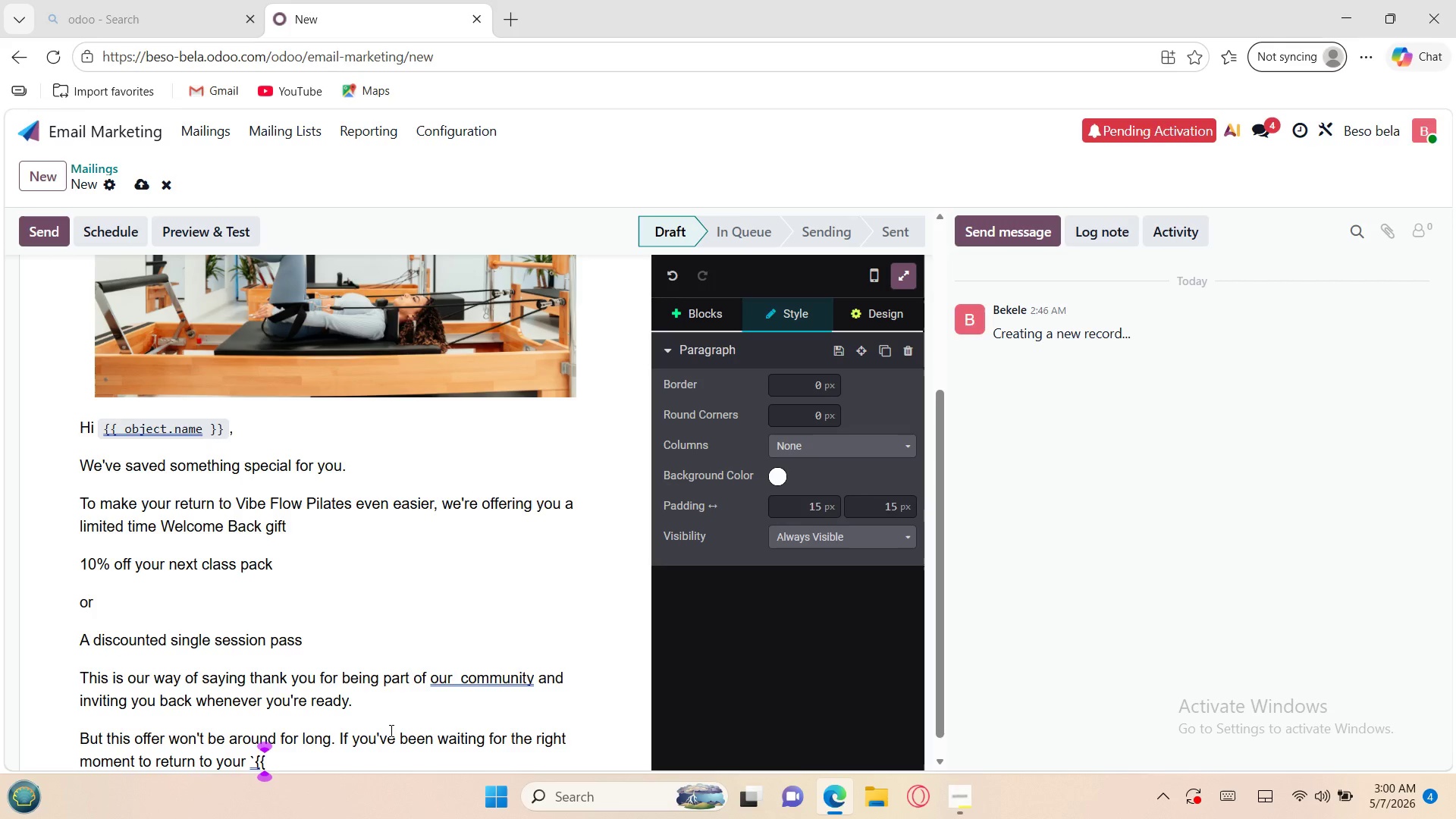 
type( object.x_primary_interest)
 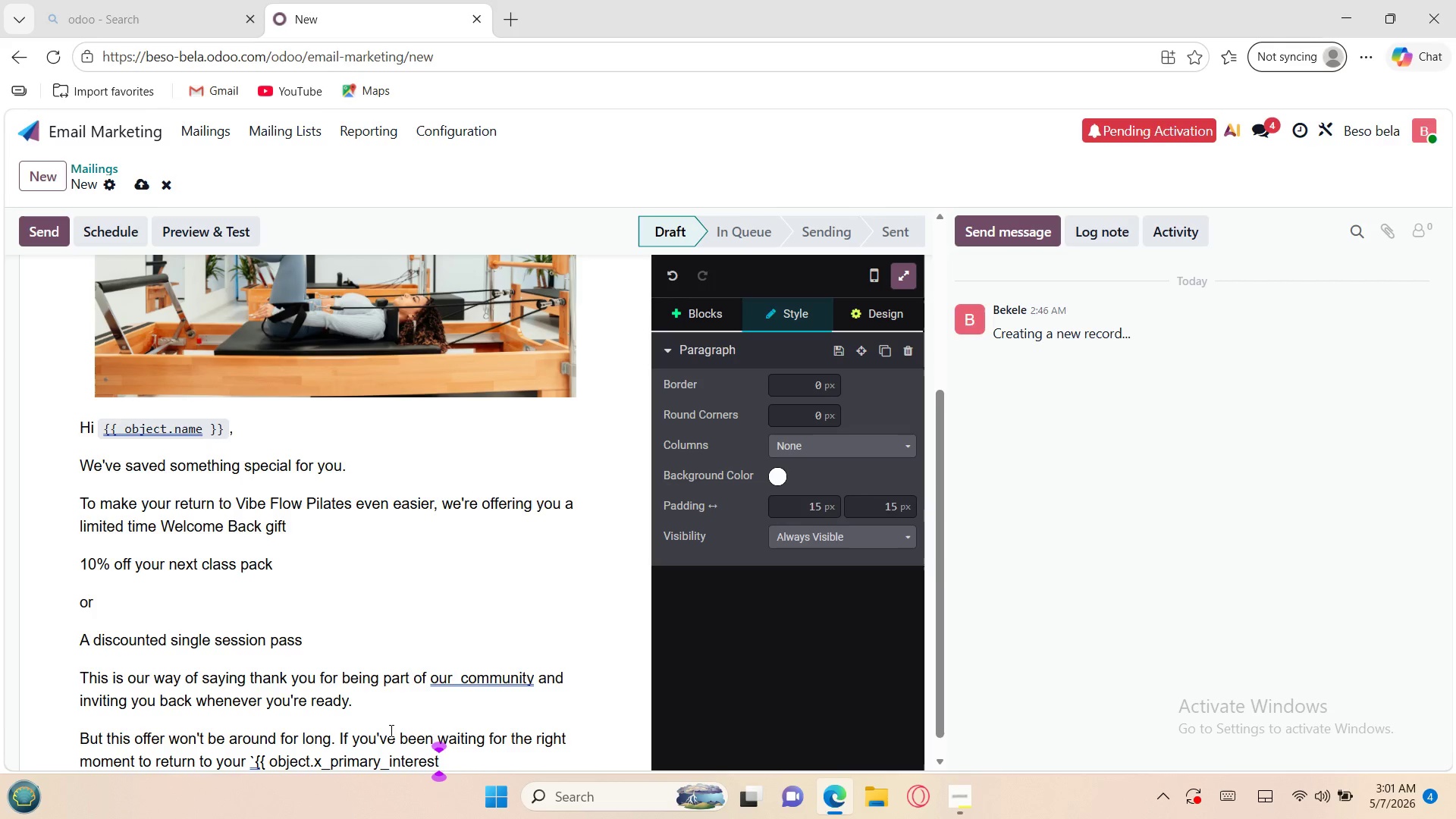 
wait(6.17)
 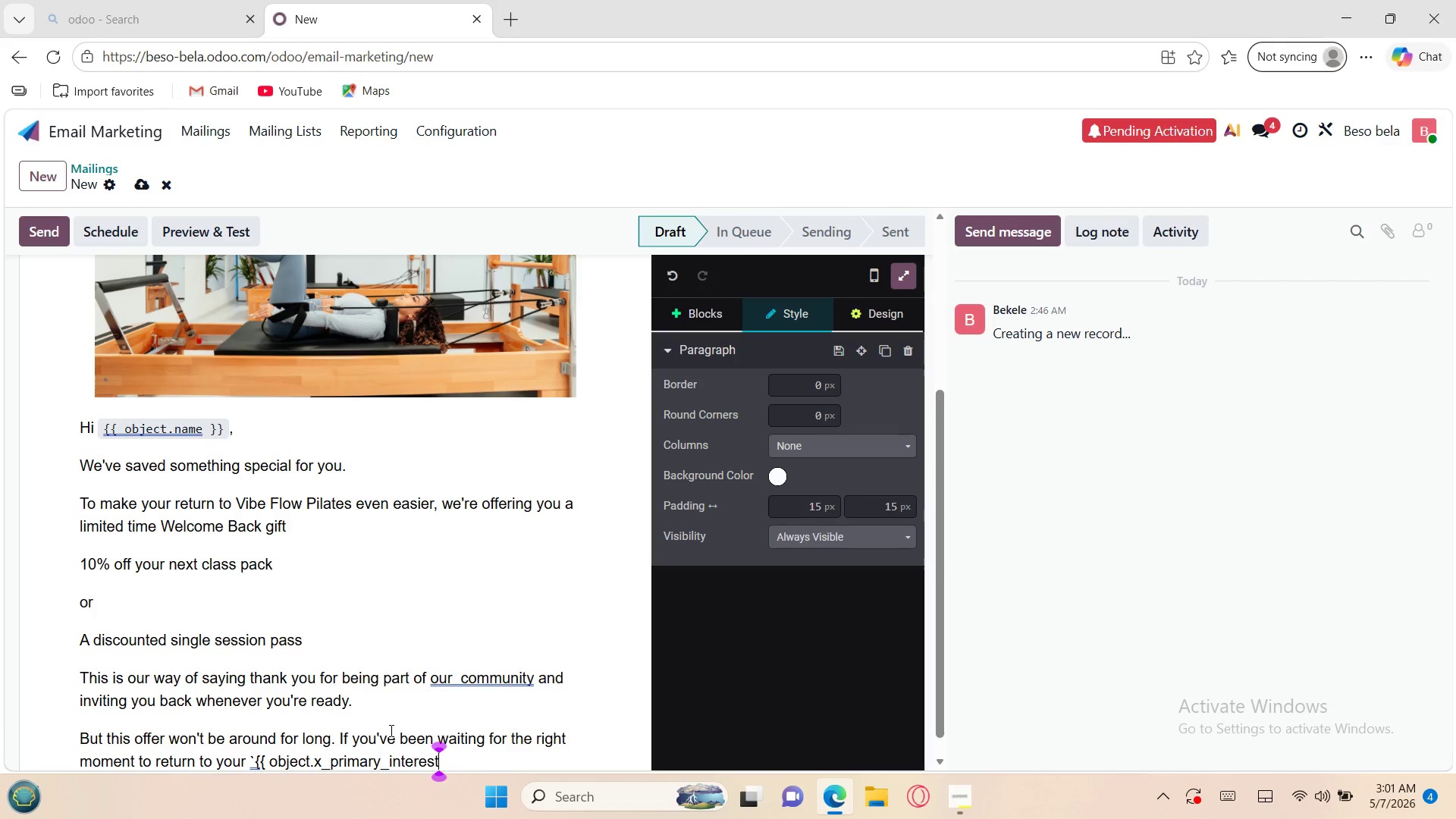 
key(Space)
 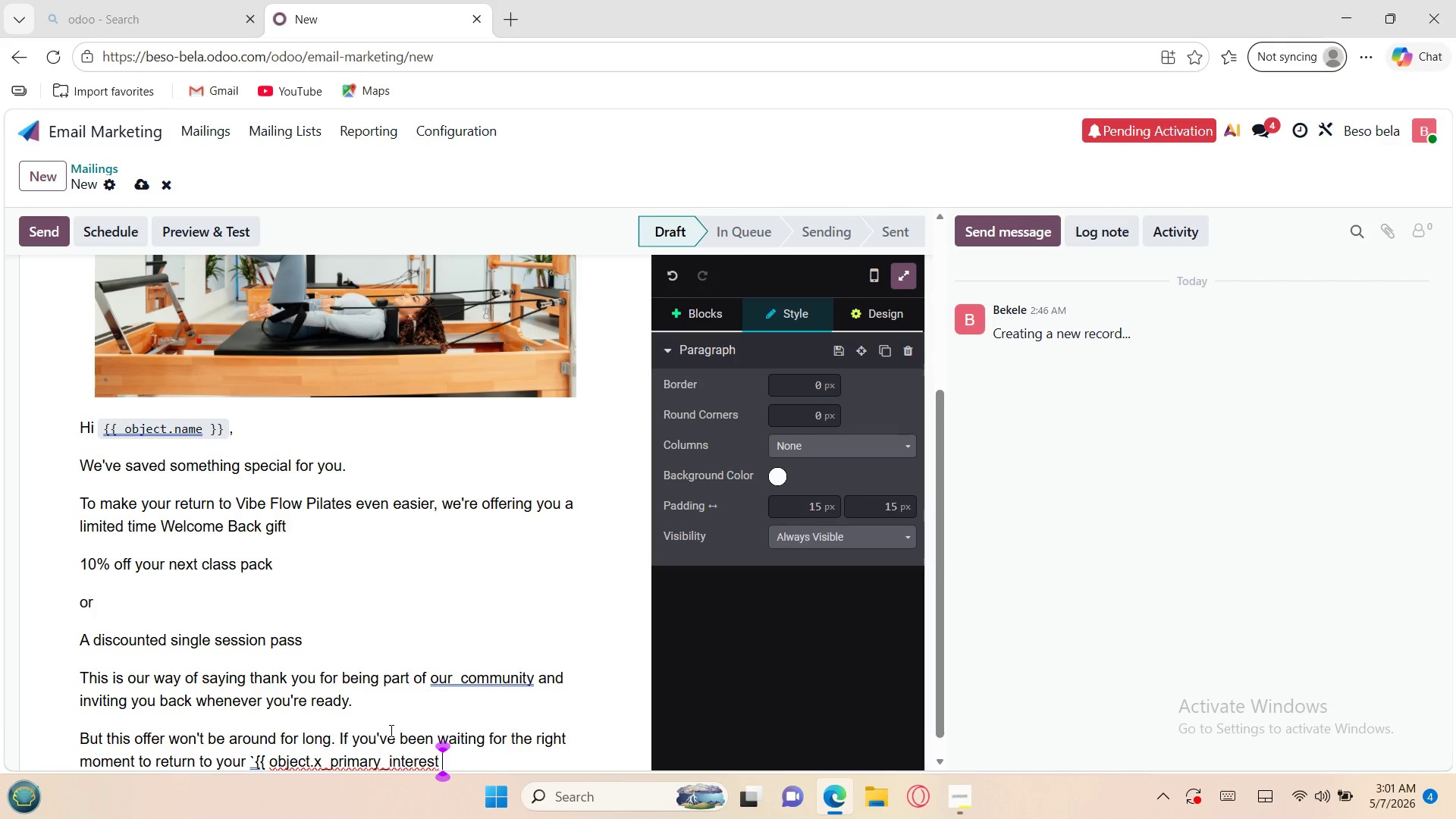 
key(Shift+BracketRight)
 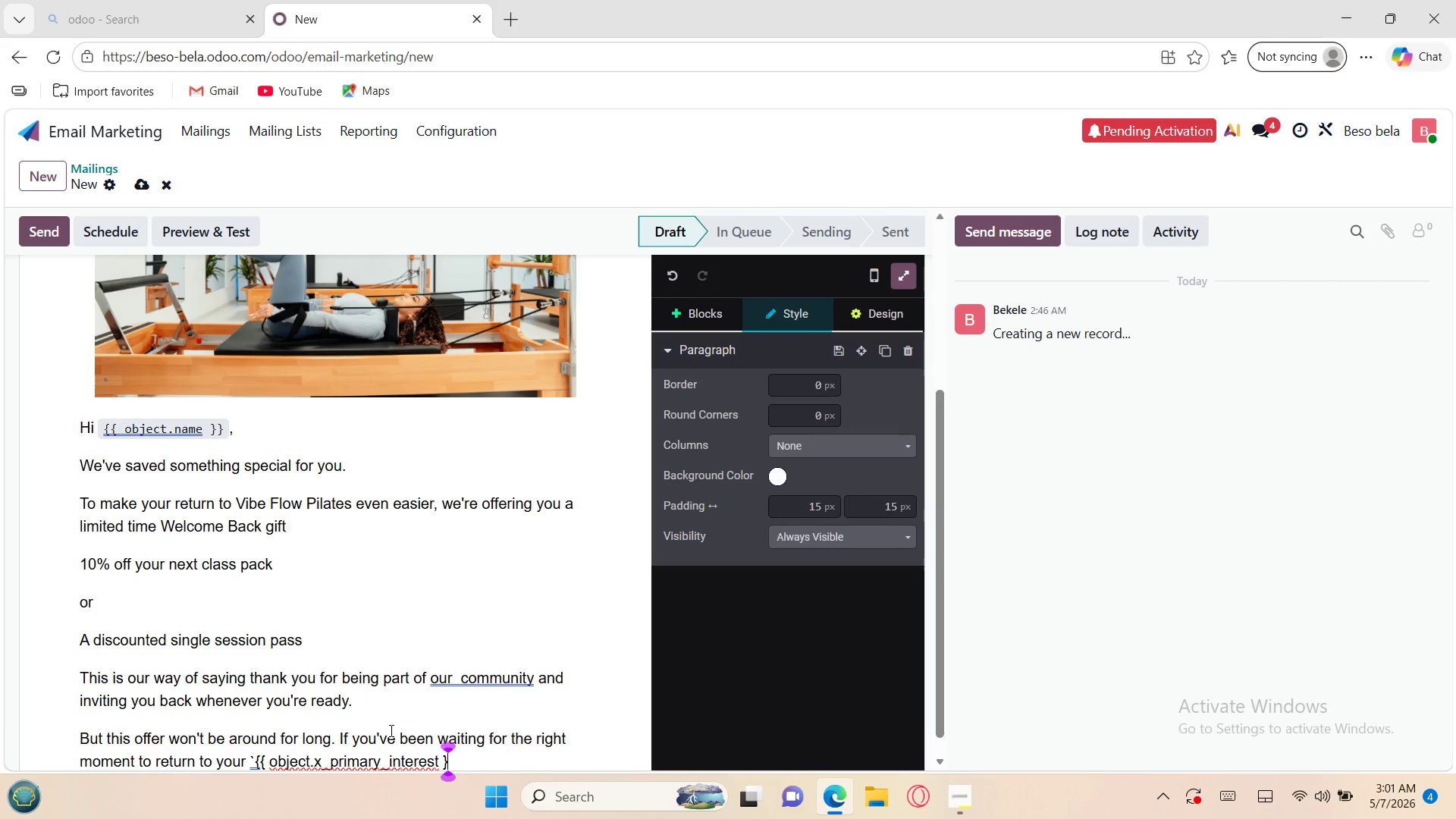 
key(Shift+BracketRight)
 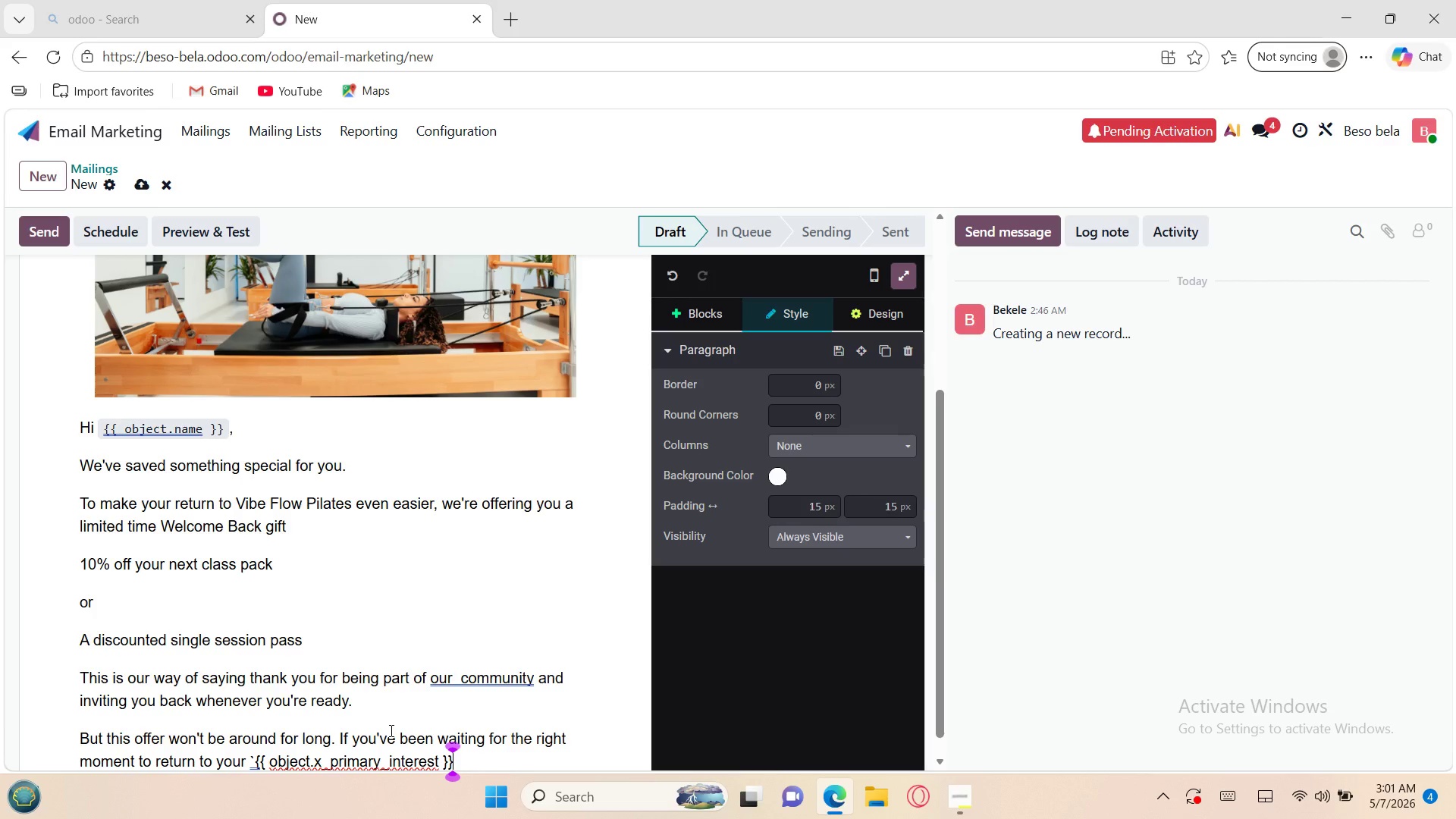 
key(Backquote)
 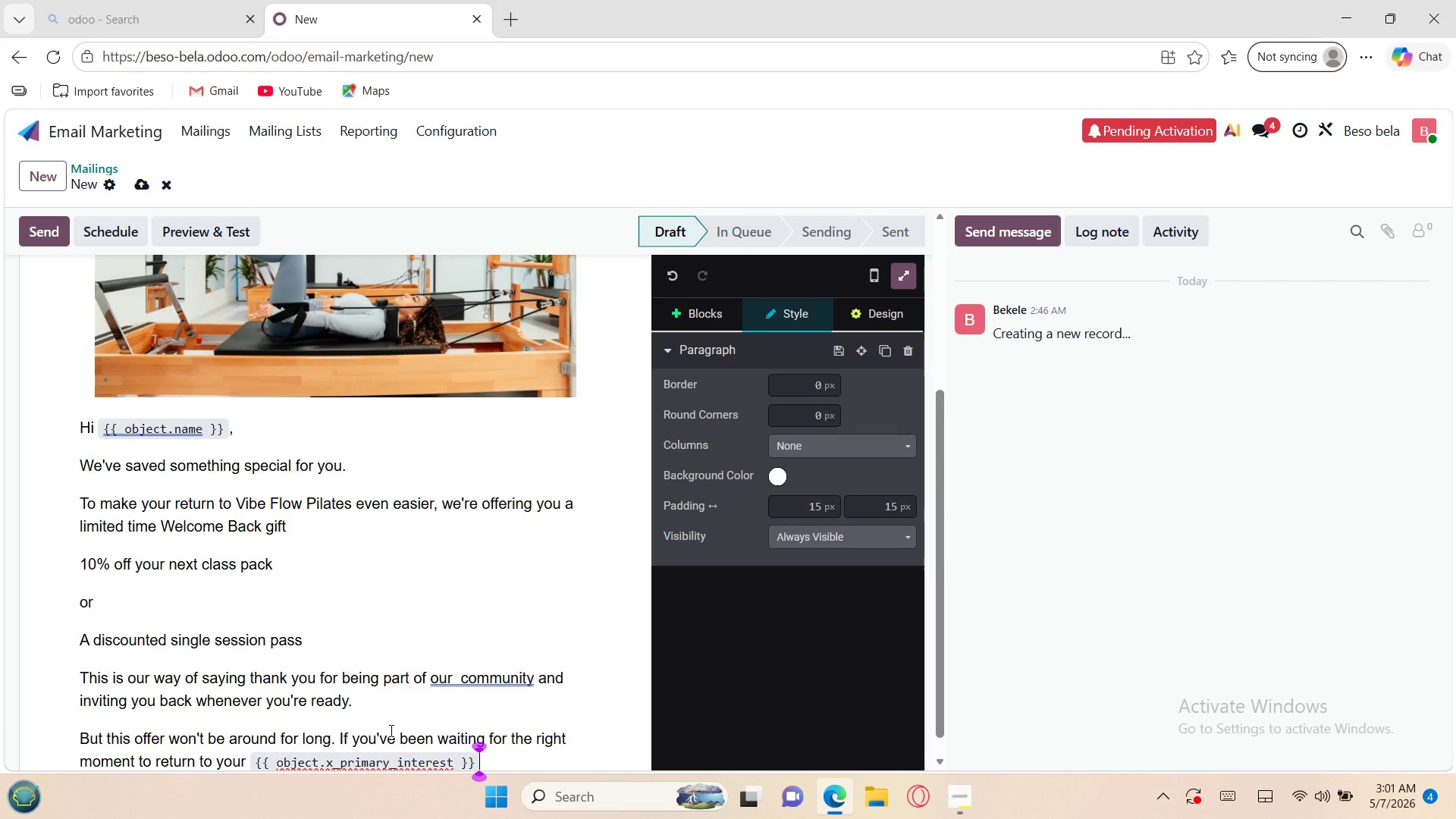 
type( routine, this is it.)
 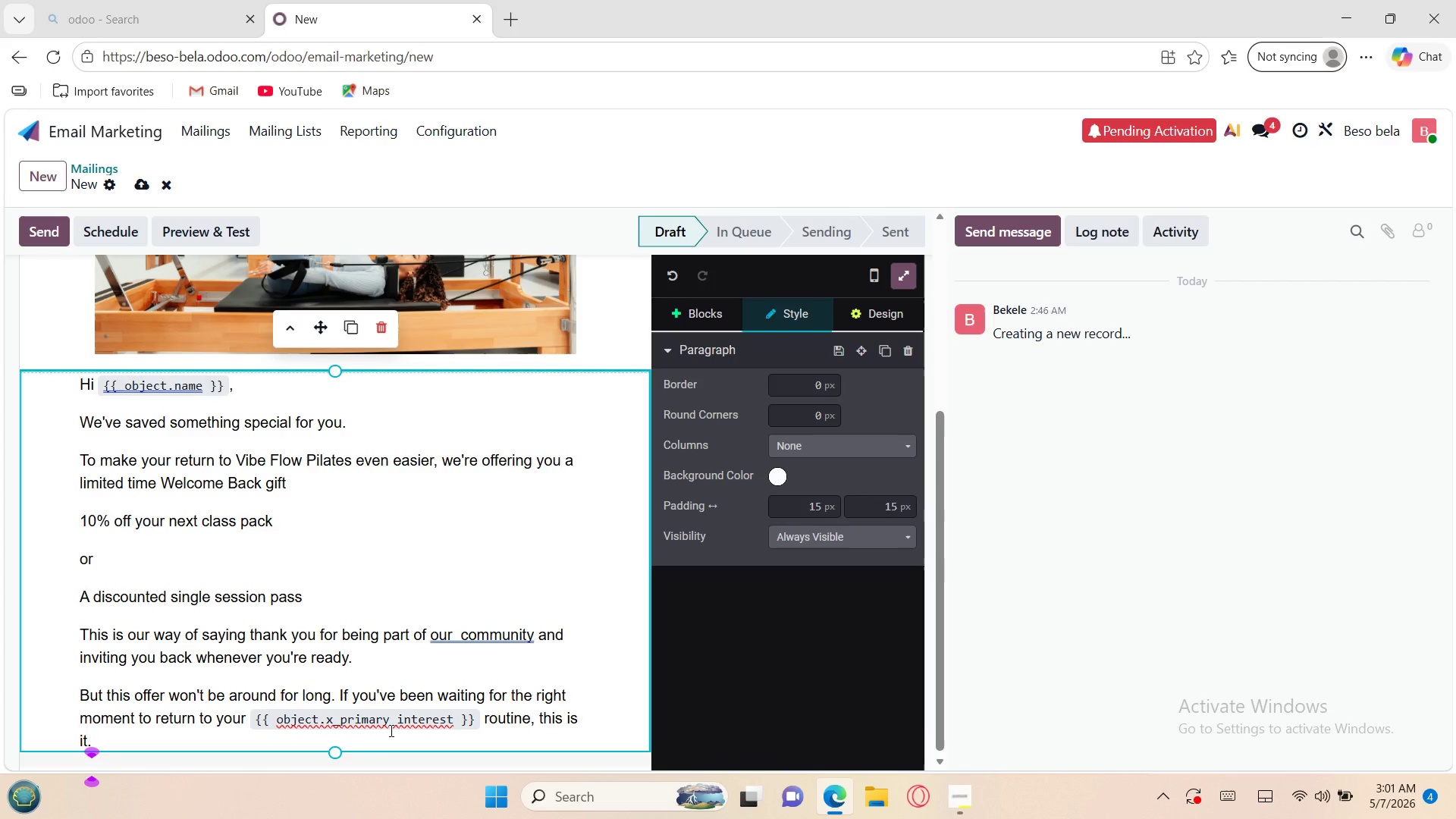 
key(Shift+ShiftRight)
 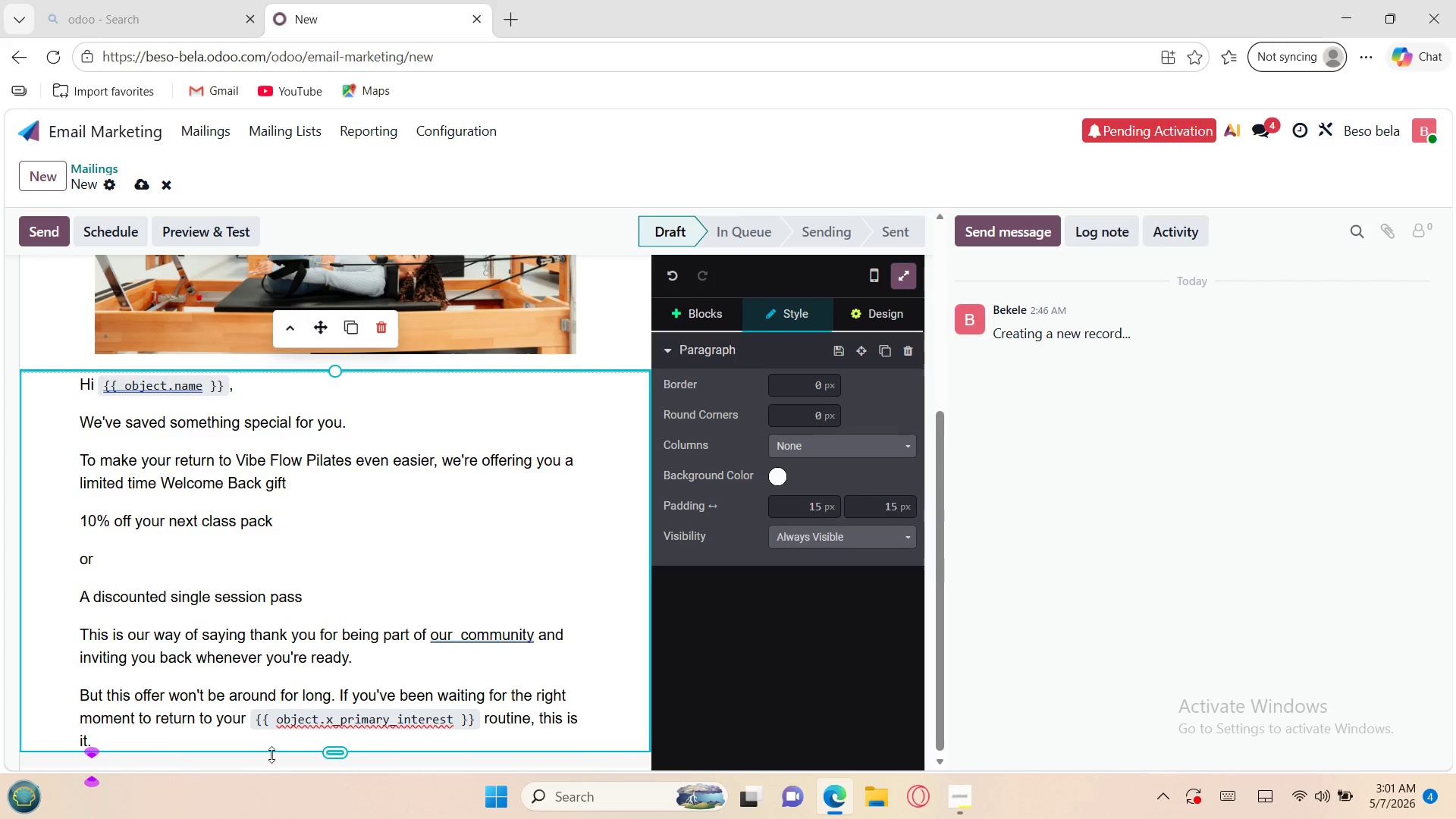 
key(Enter)
 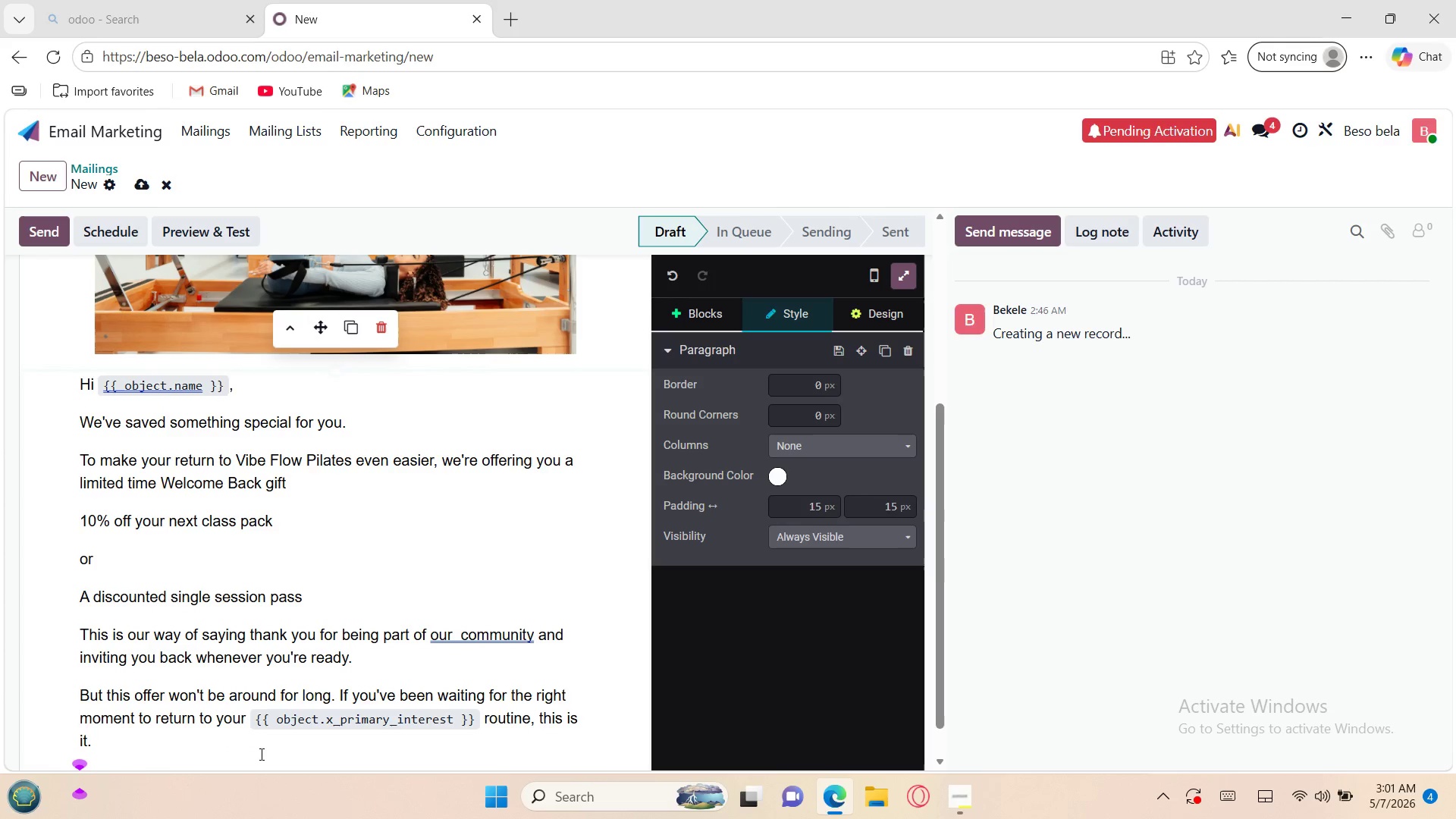 
key(Enter)
 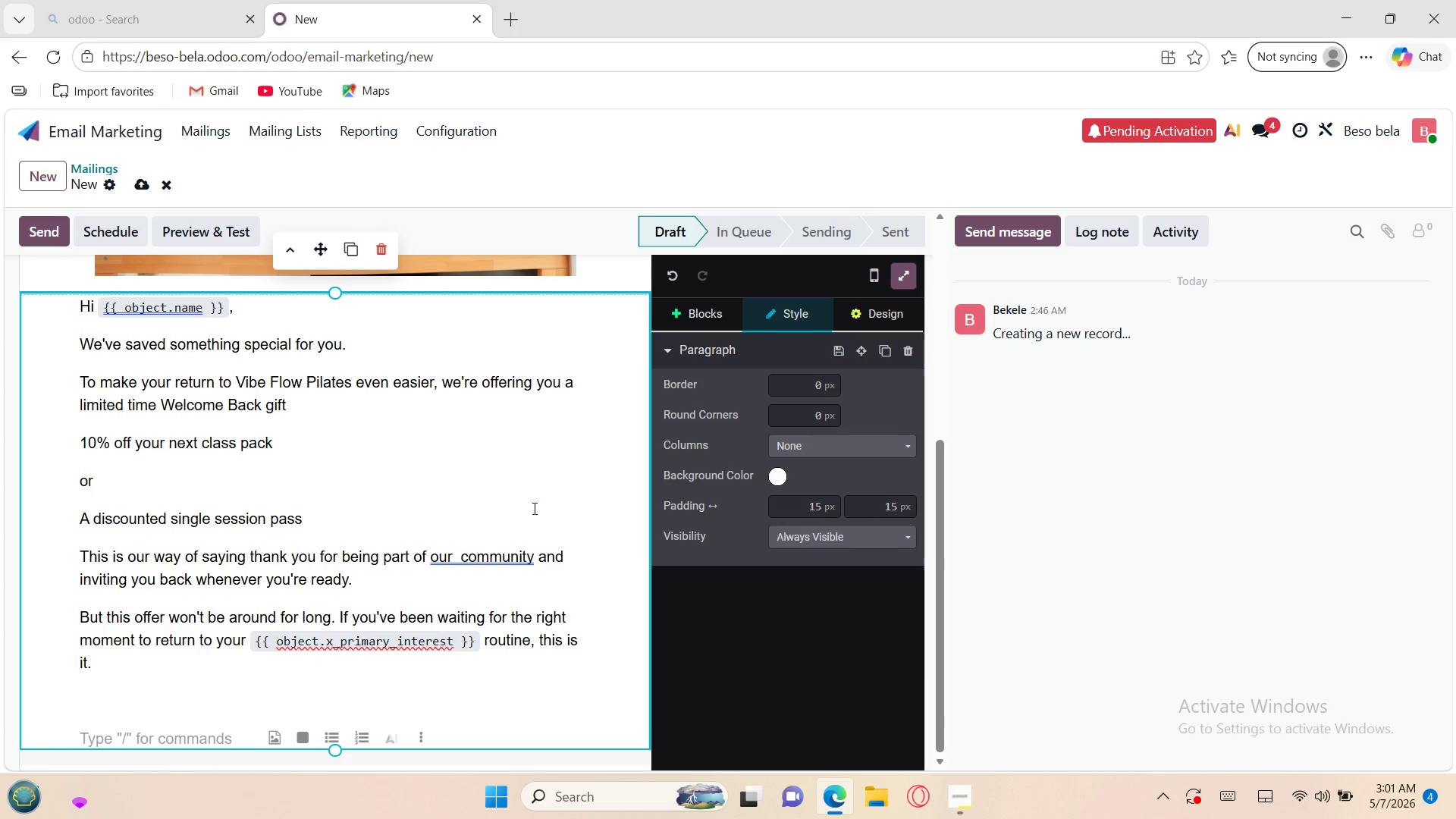 
wait(6.83)
 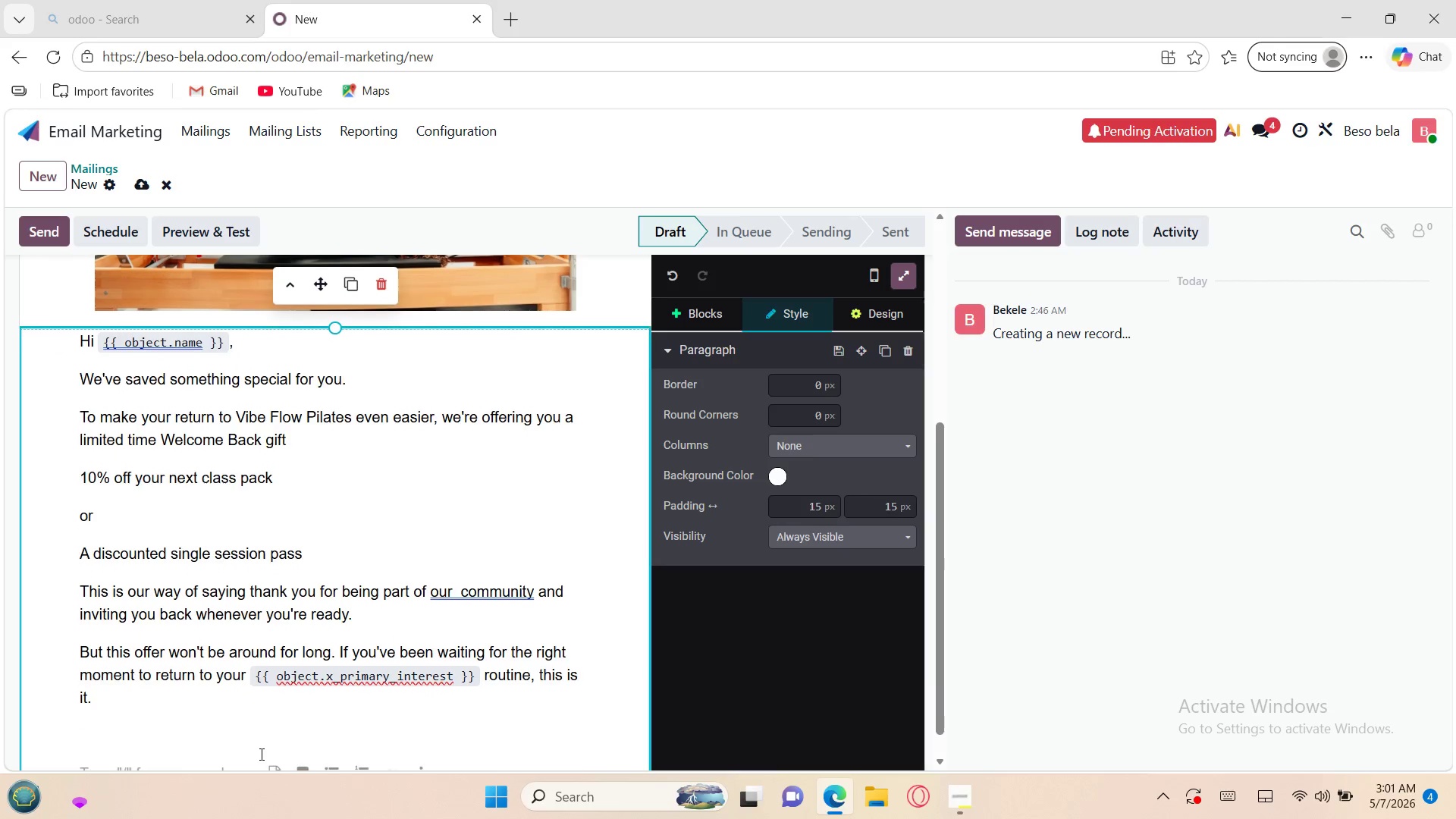 
left_click([686, 323])
 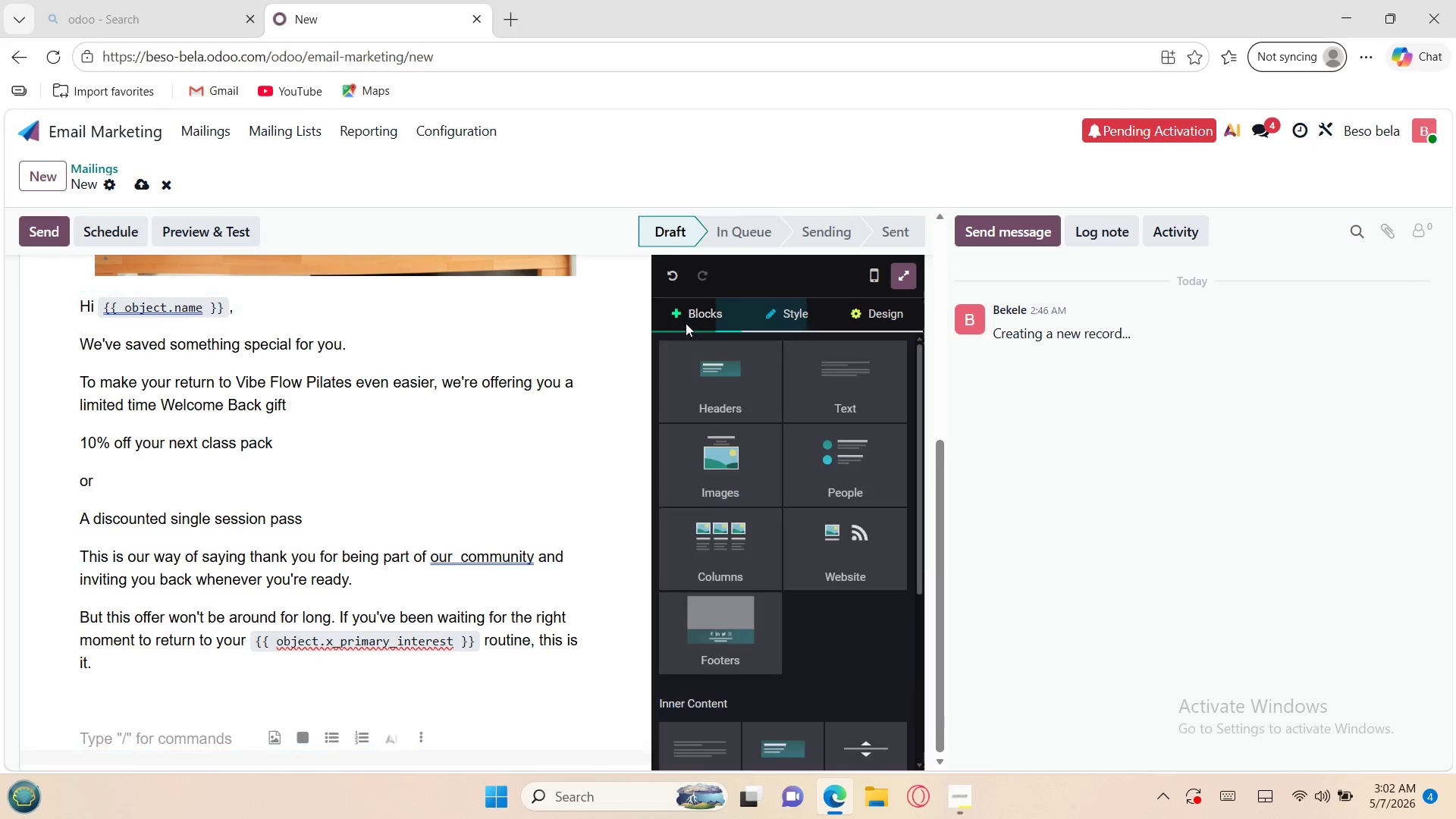 
mouse_move([724, 468])
 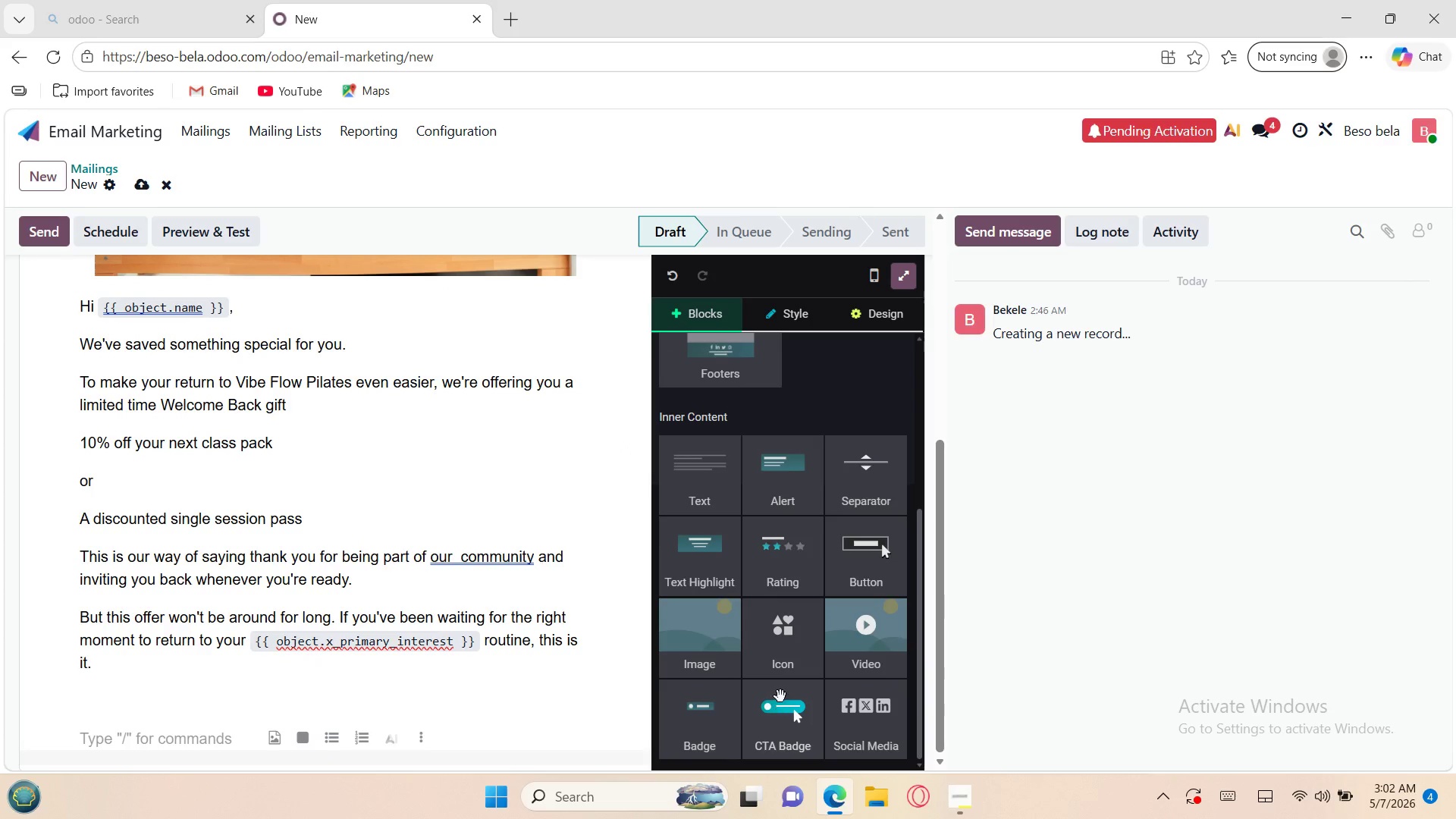 
left_click_drag(start_coordinate=[780, 696], to_coordinate=[498, 670])
 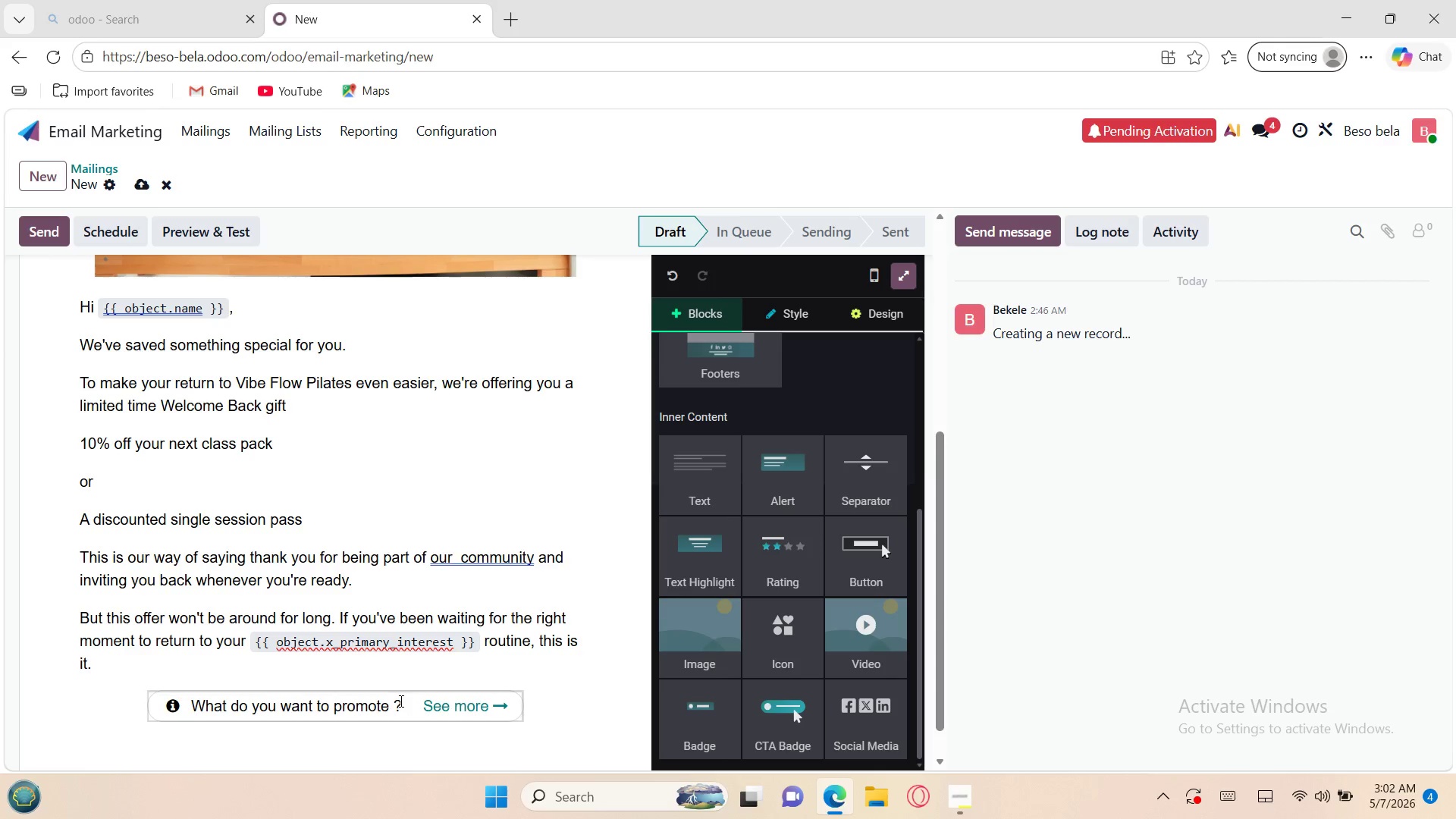 
left_click([399, 701])
 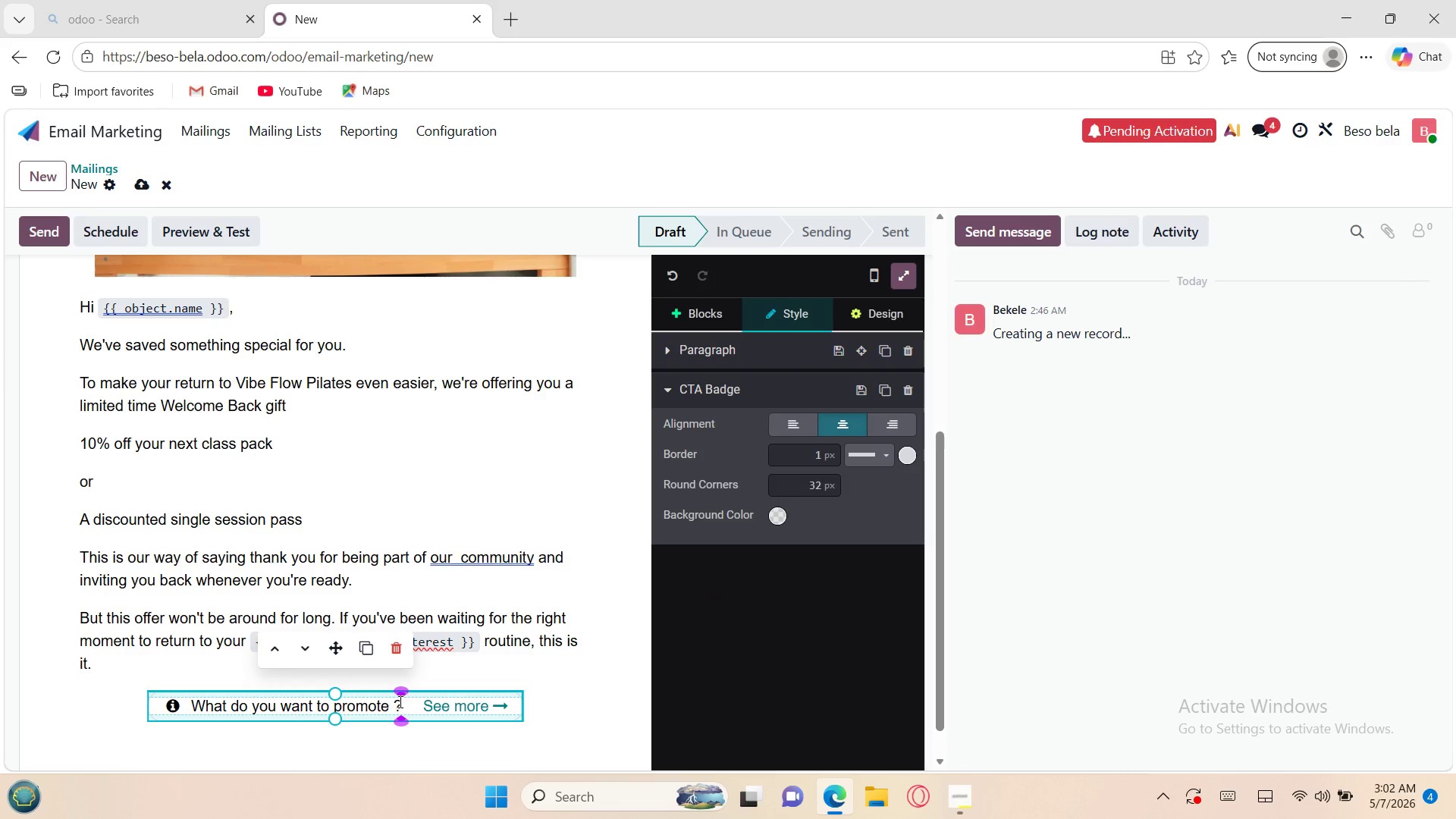 
key(Backspace)
 